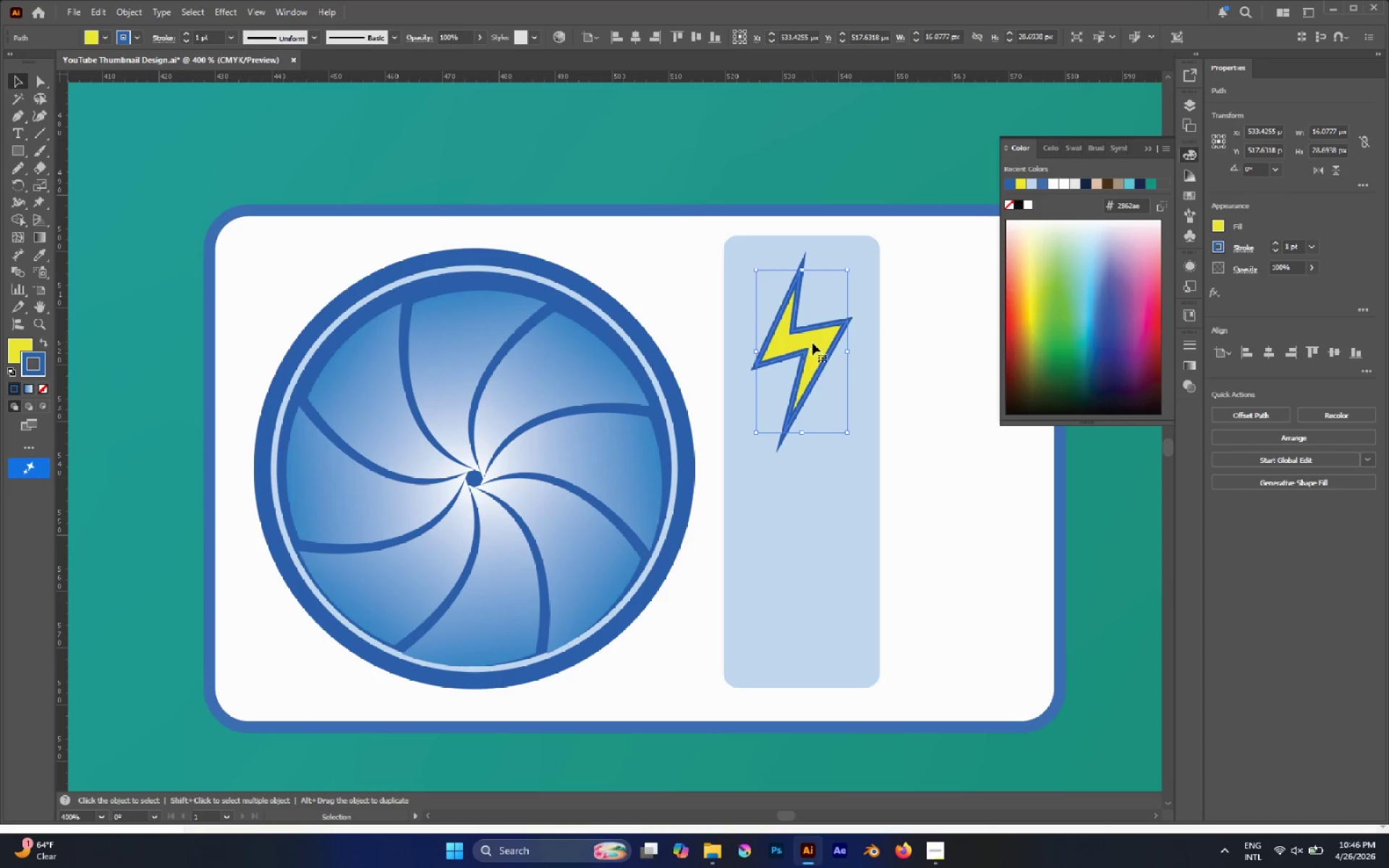 
hold_key(key=ShiftLeft, duration=1.5)
 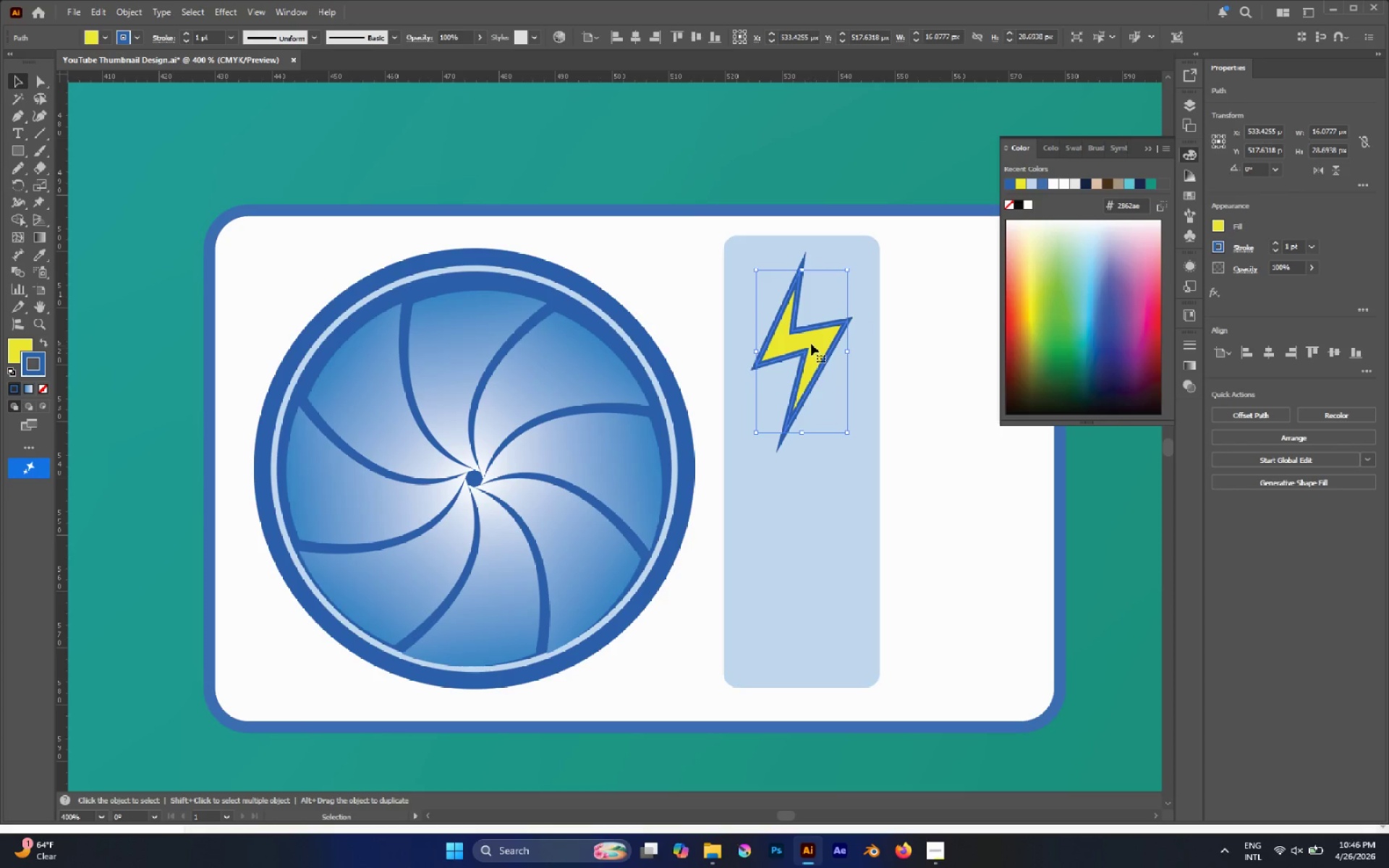 
left_click_drag(start_coordinate=[812, 343], to_coordinate=[813, 351])
 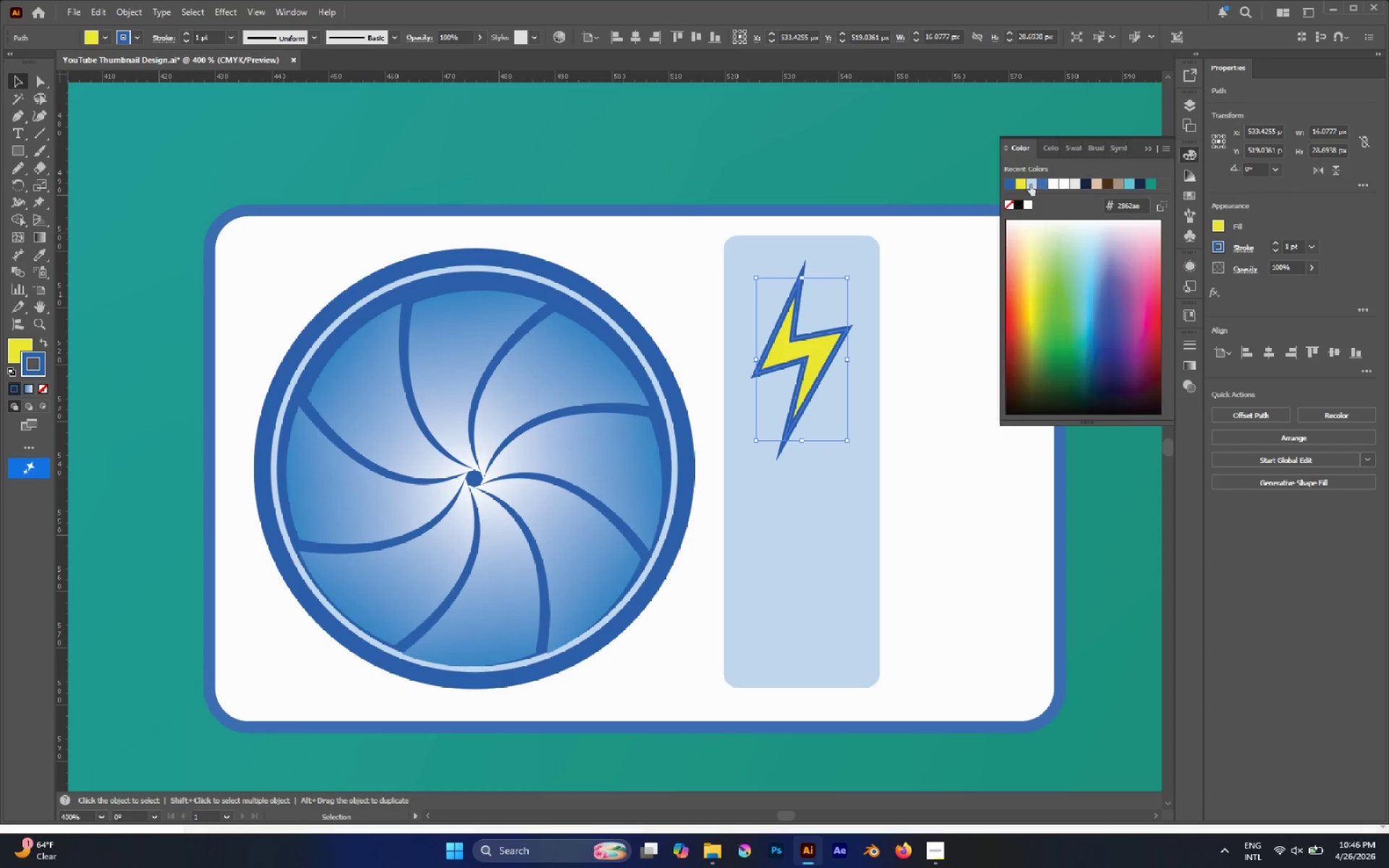 
left_click([1140, 184])
 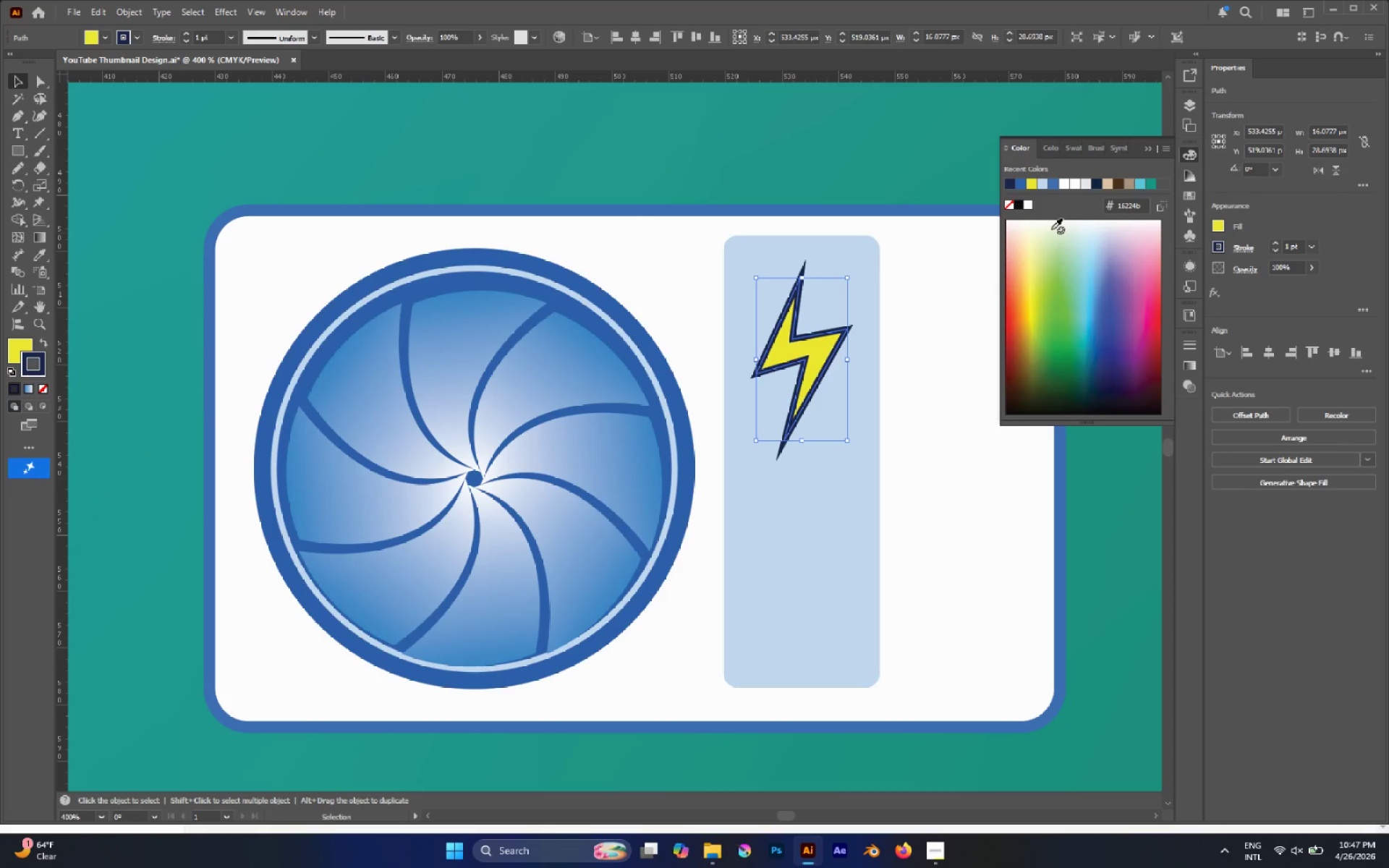 
left_click([977, 293])
 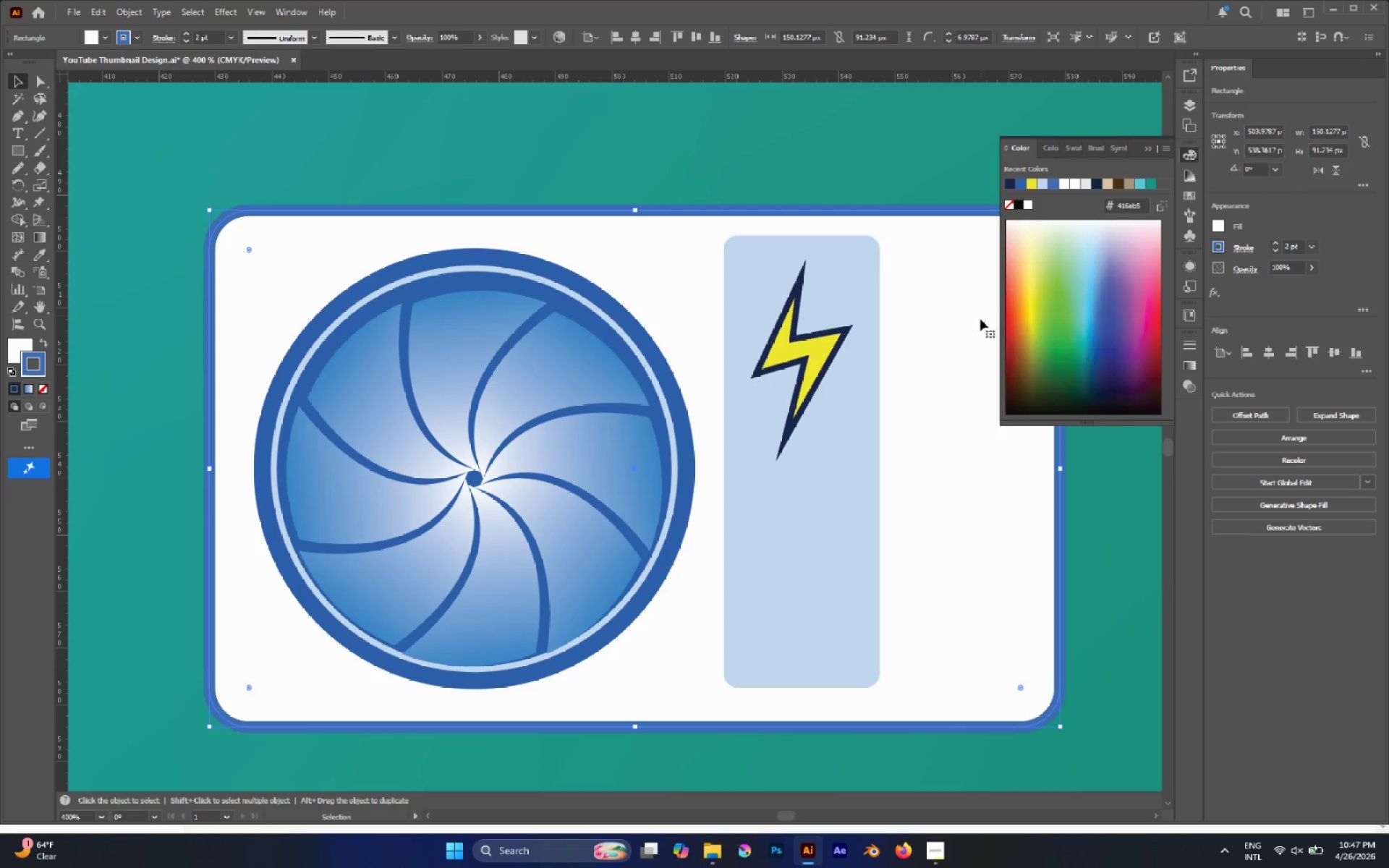 
key(M)
 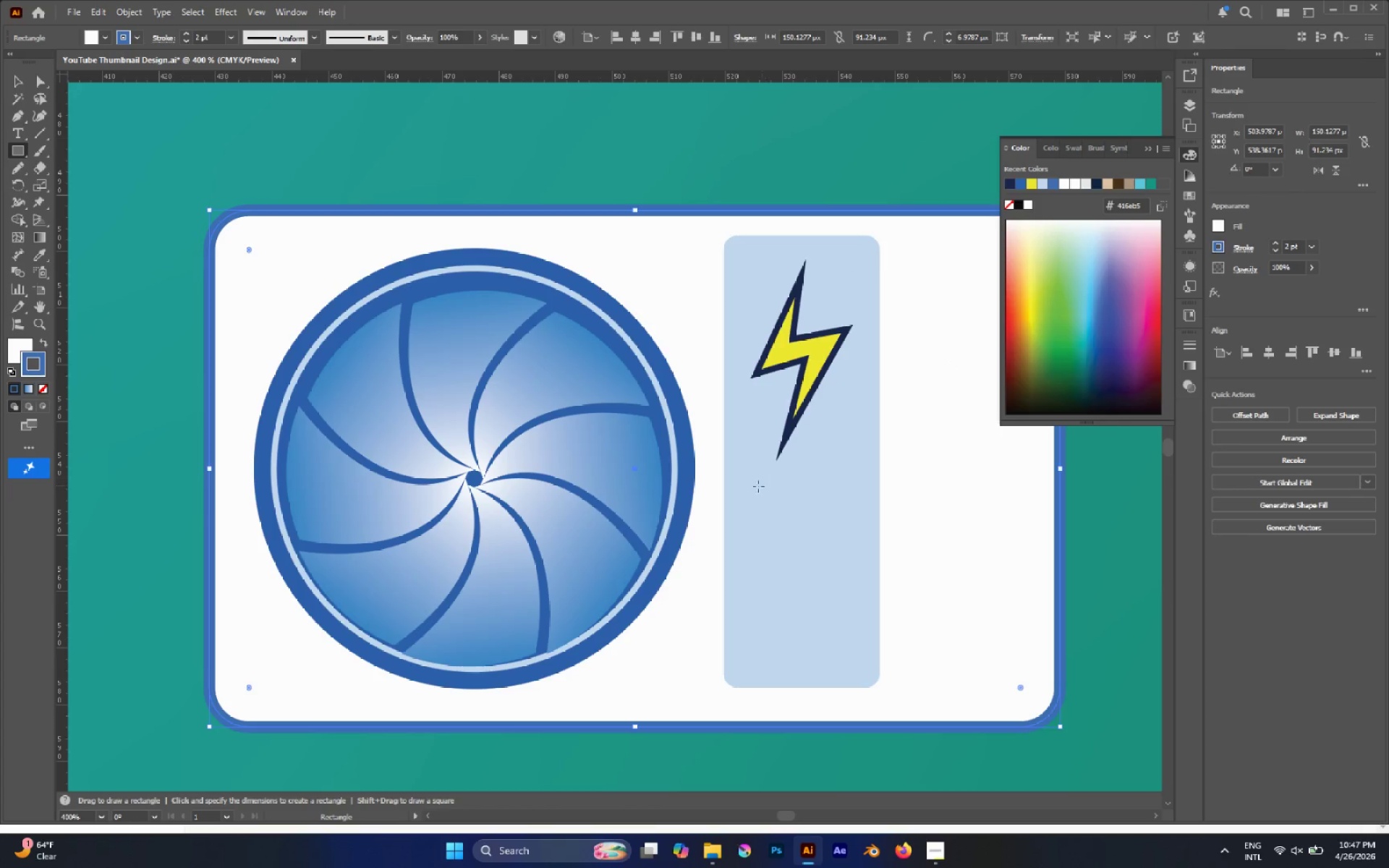 
left_click_drag(start_coordinate=[739, 493], to_coordinate=[859, 504])
 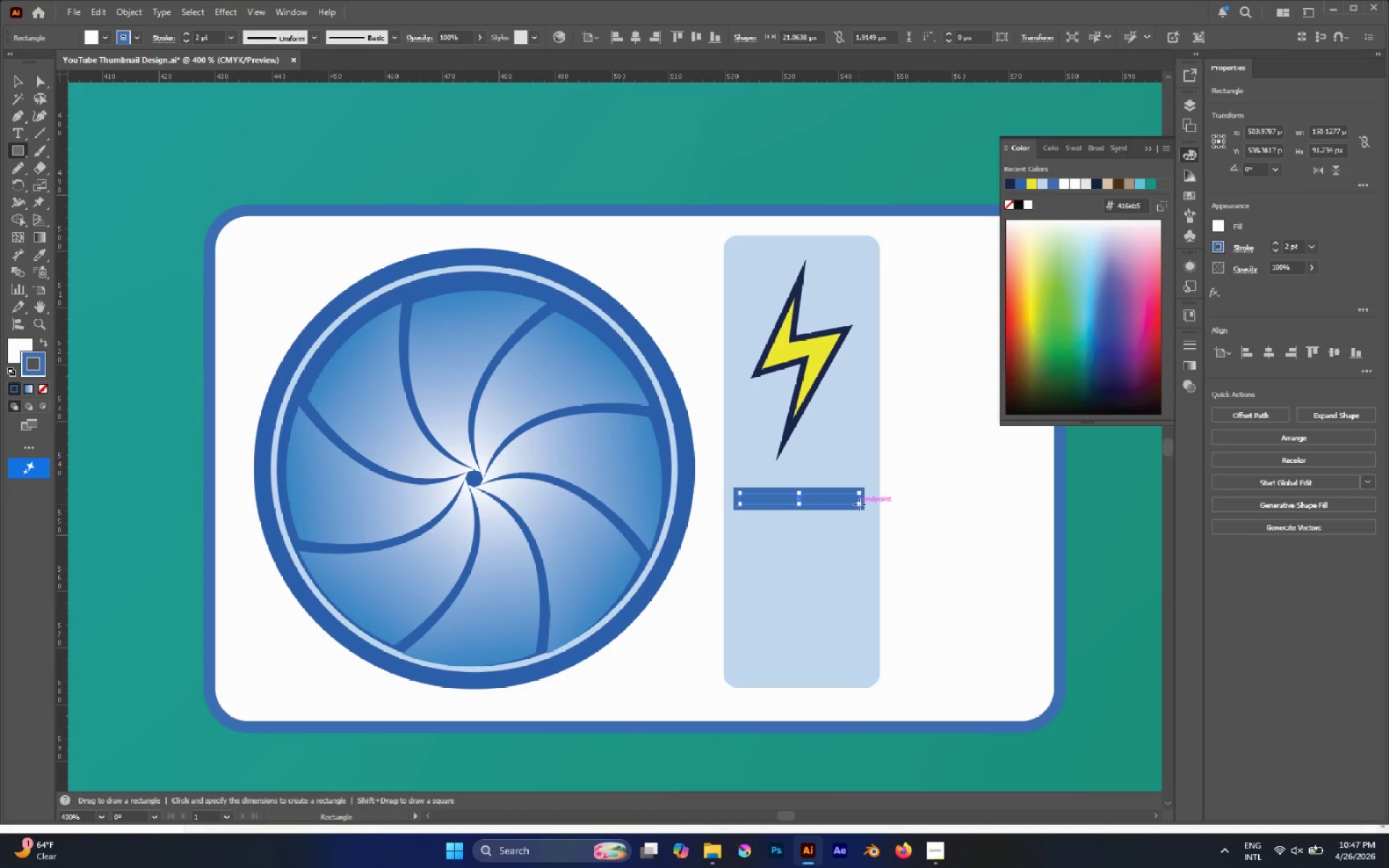 
key(Shift+X)
 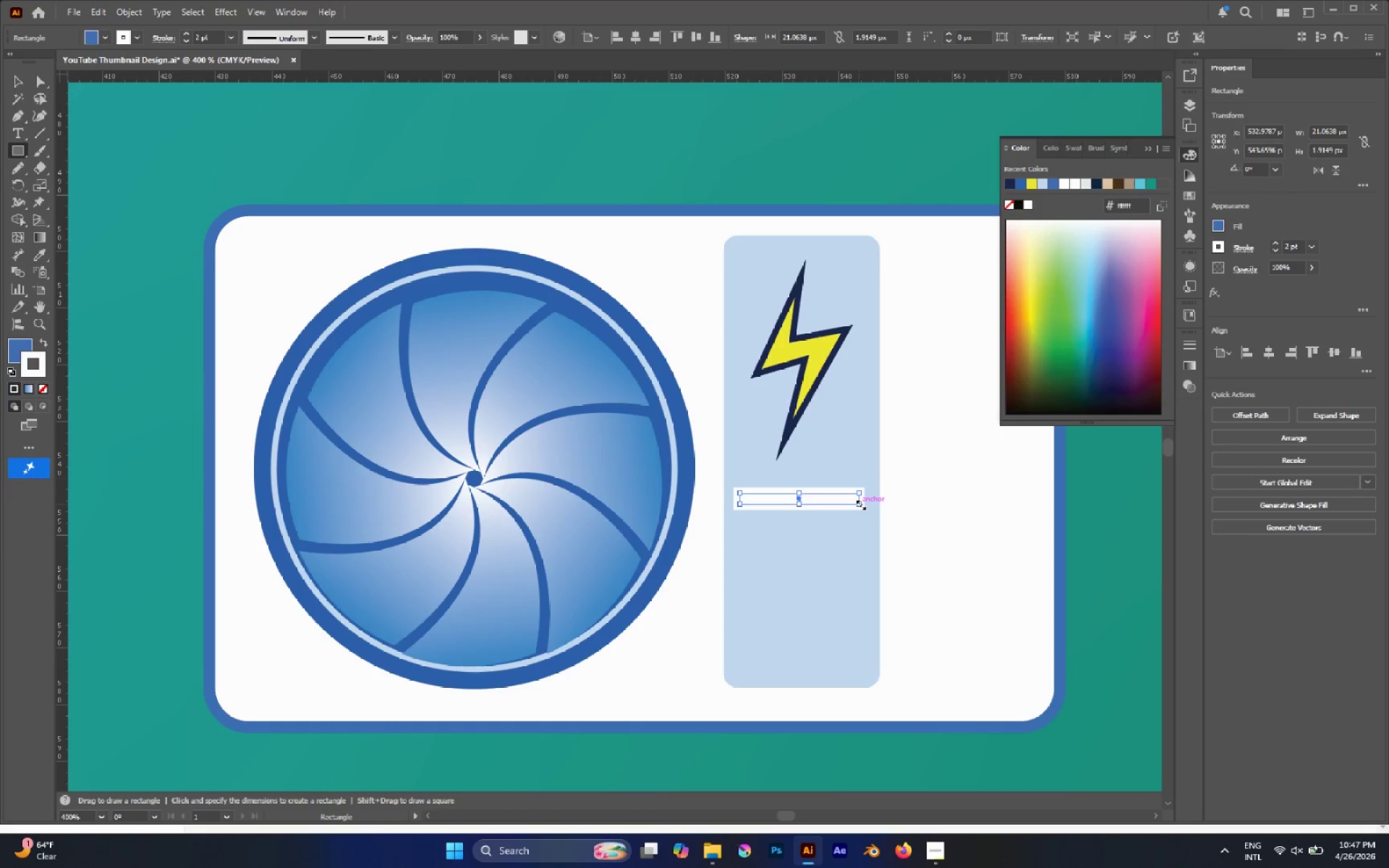 
key(Slash)
 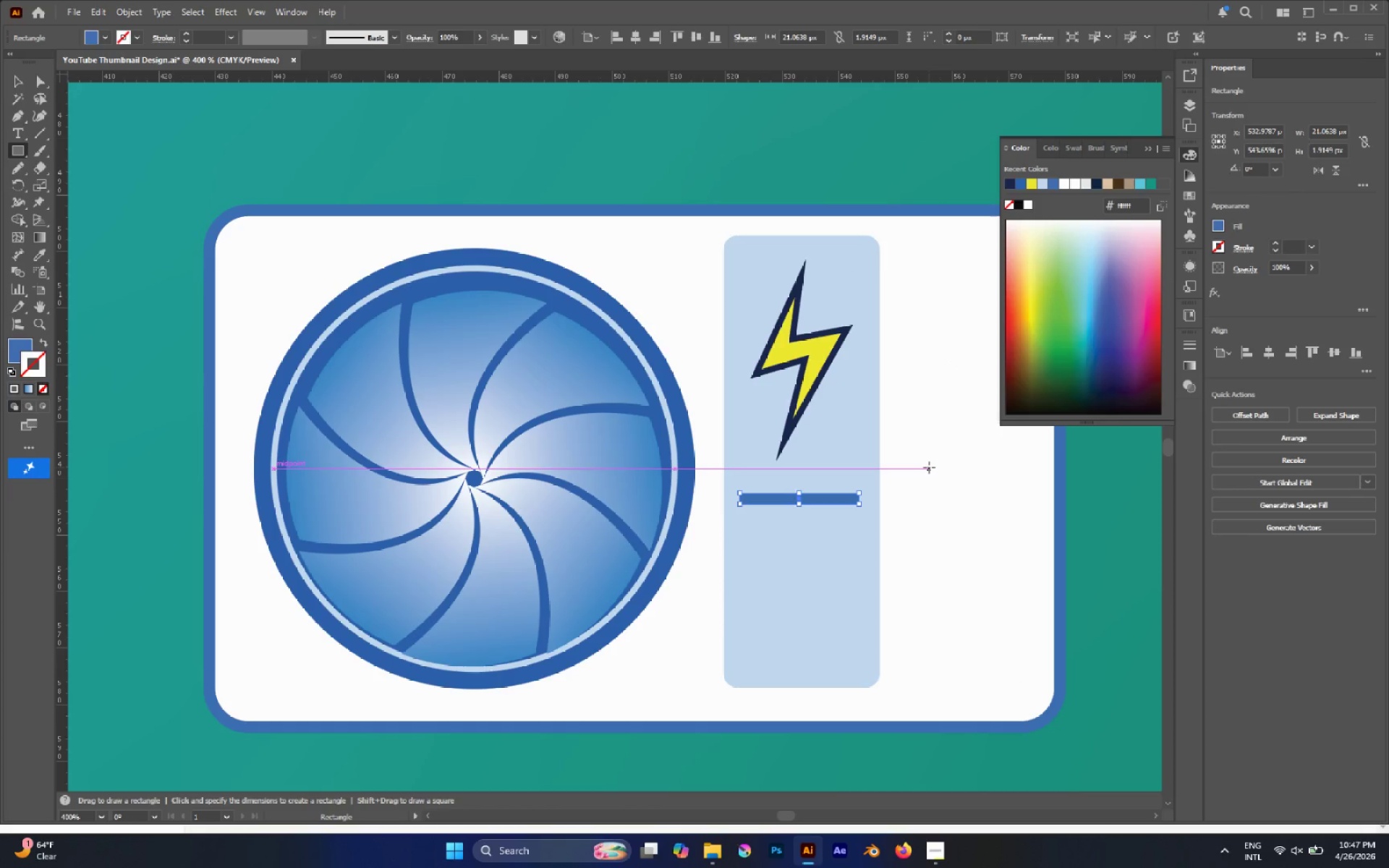 
key(V)
 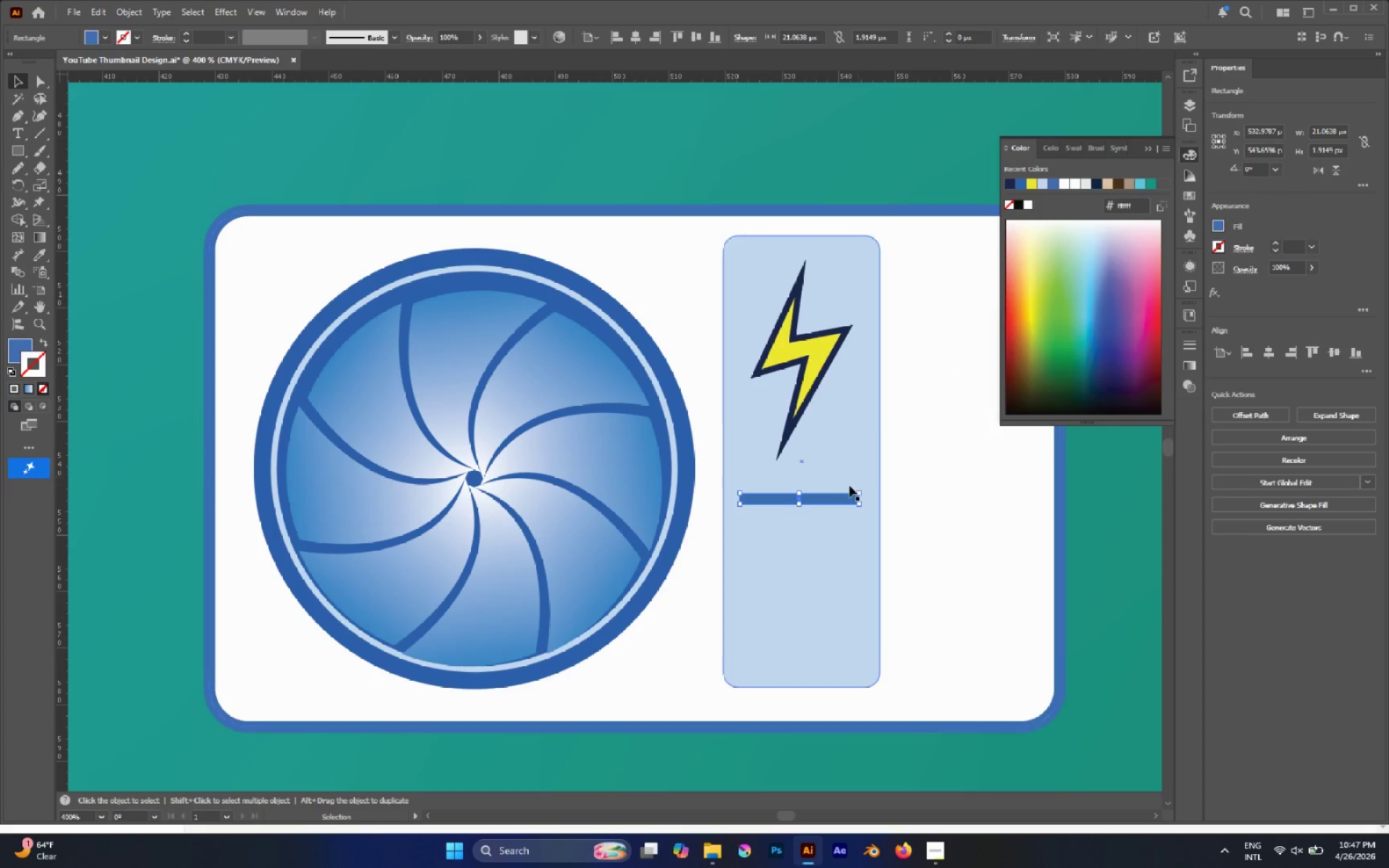 
hold_key(key=AltLeft, duration=0.47)
scroll: coordinate [815, 482], scroll_direction: up, amount: 2.0
 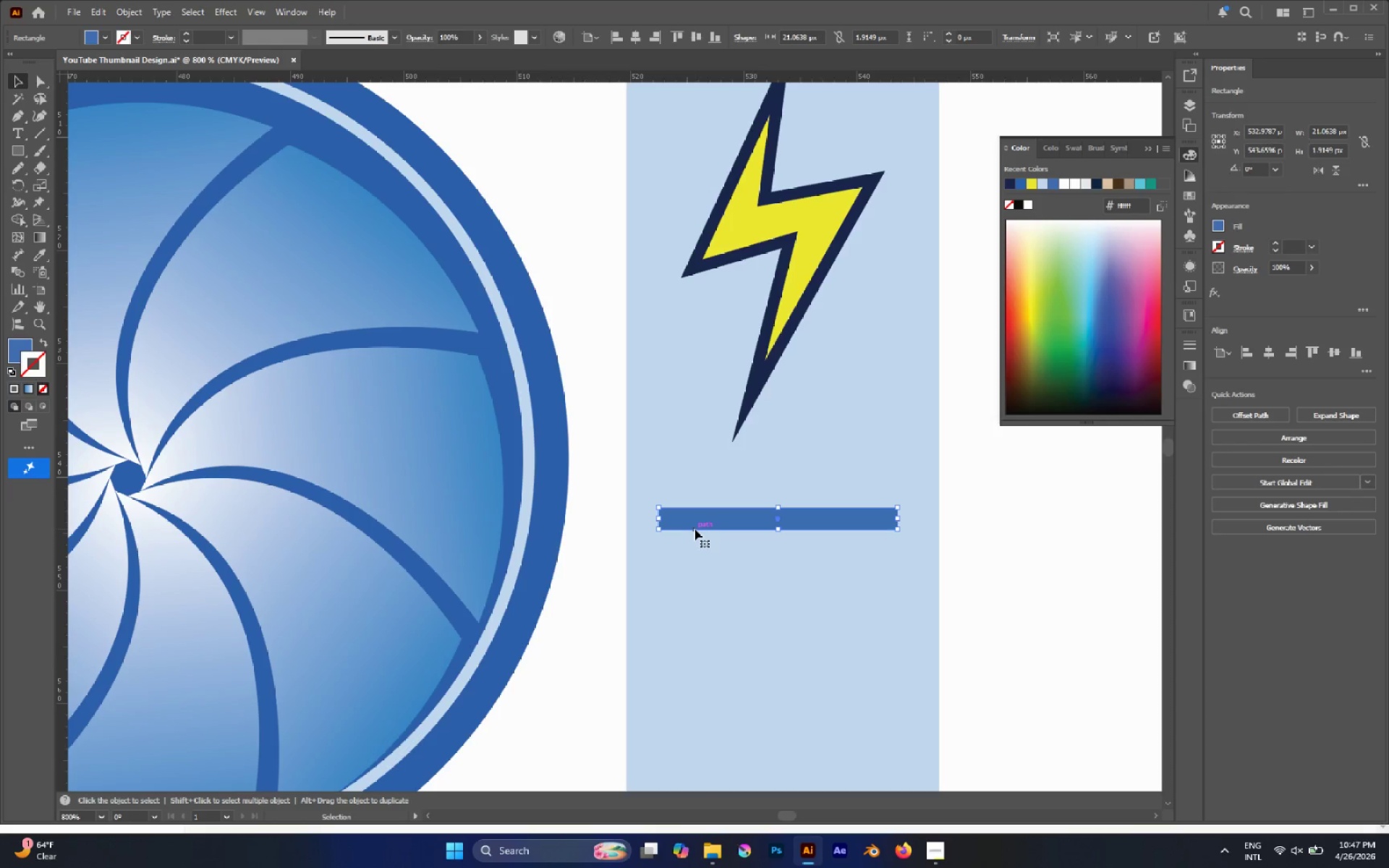 
hold_key(key=AltLeft, duration=0.52)
scroll: coordinate [692, 527], scroll_direction: up, amount: 2.0
 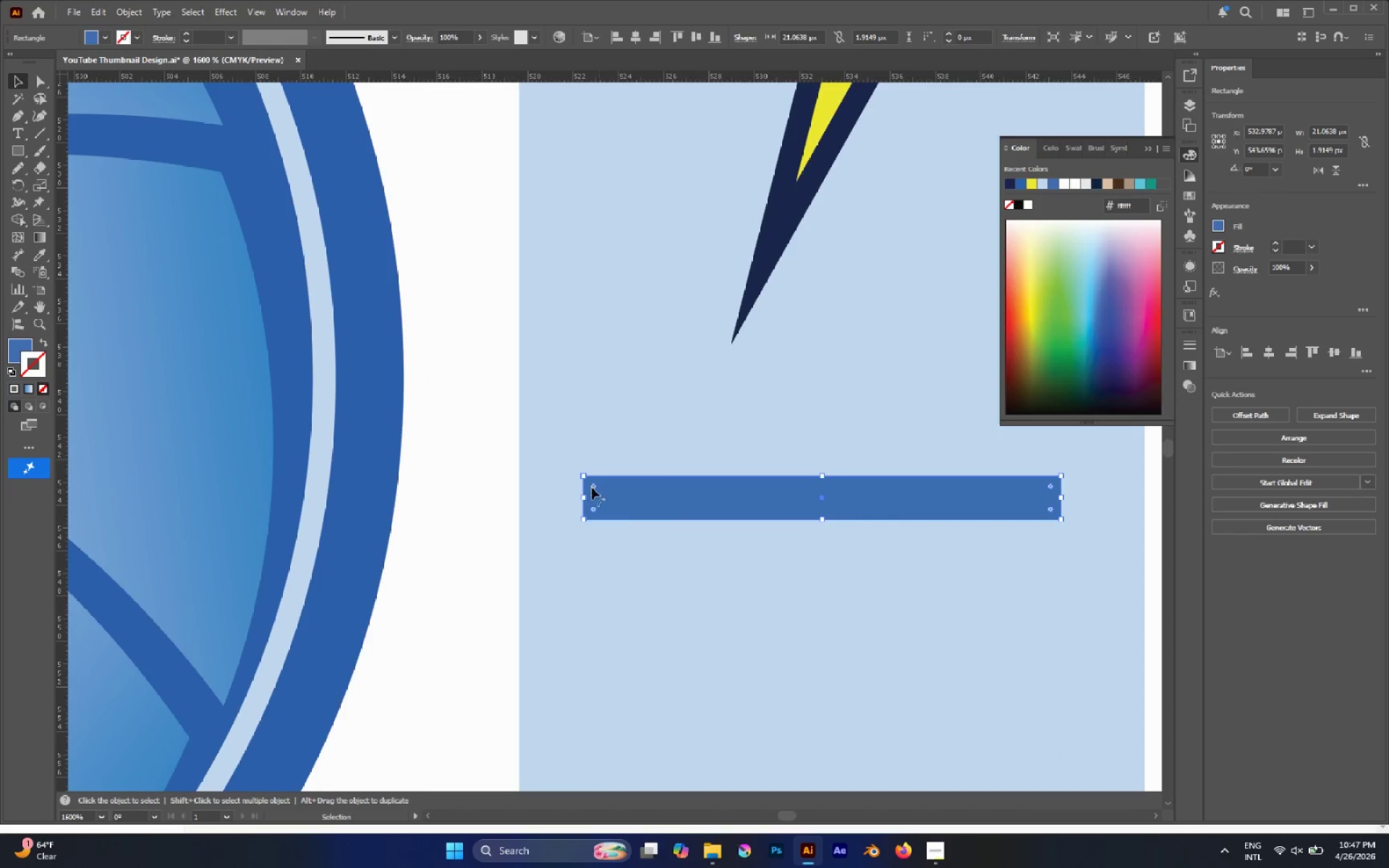 
left_click_drag(start_coordinate=[594, 486], to_coordinate=[934, 550])
 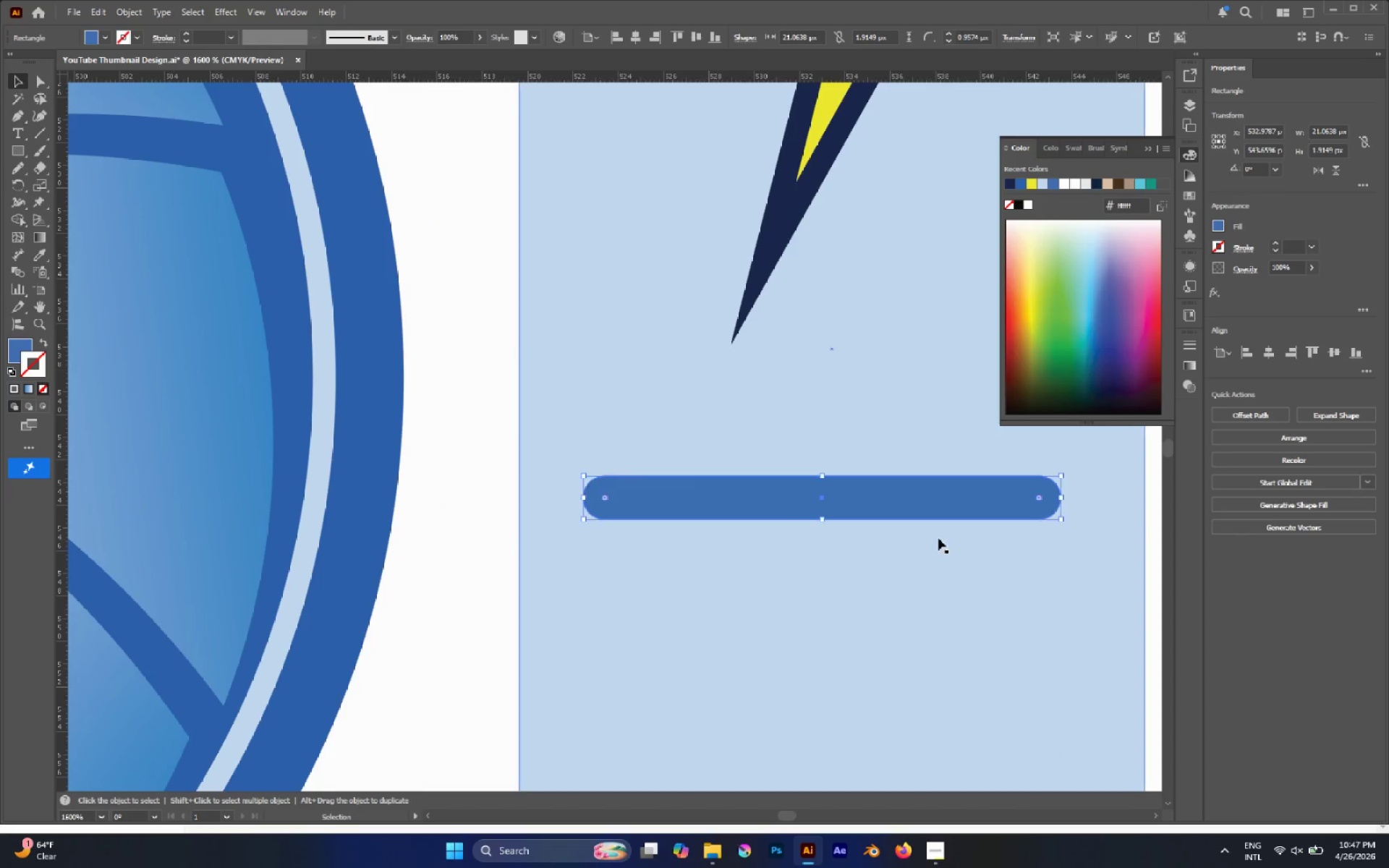 
hold_key(key=AltLeft, duration=0.38)
scroll: coordinate [930, 533], scroll_direction: down, amount: 3.0
 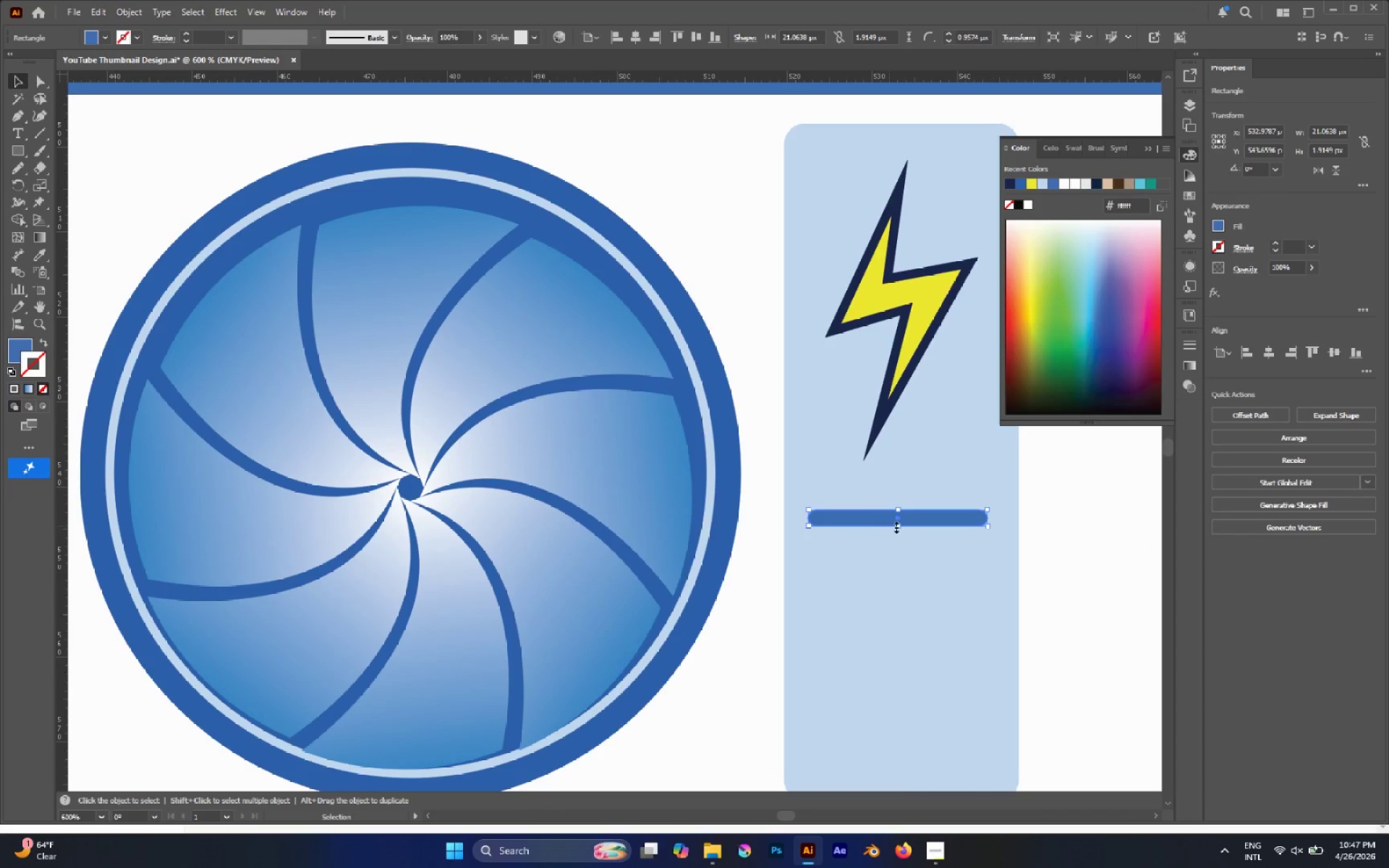 
left_click_drag(start_coordinate=[898, 527], to_coordinate=[895, 519])
 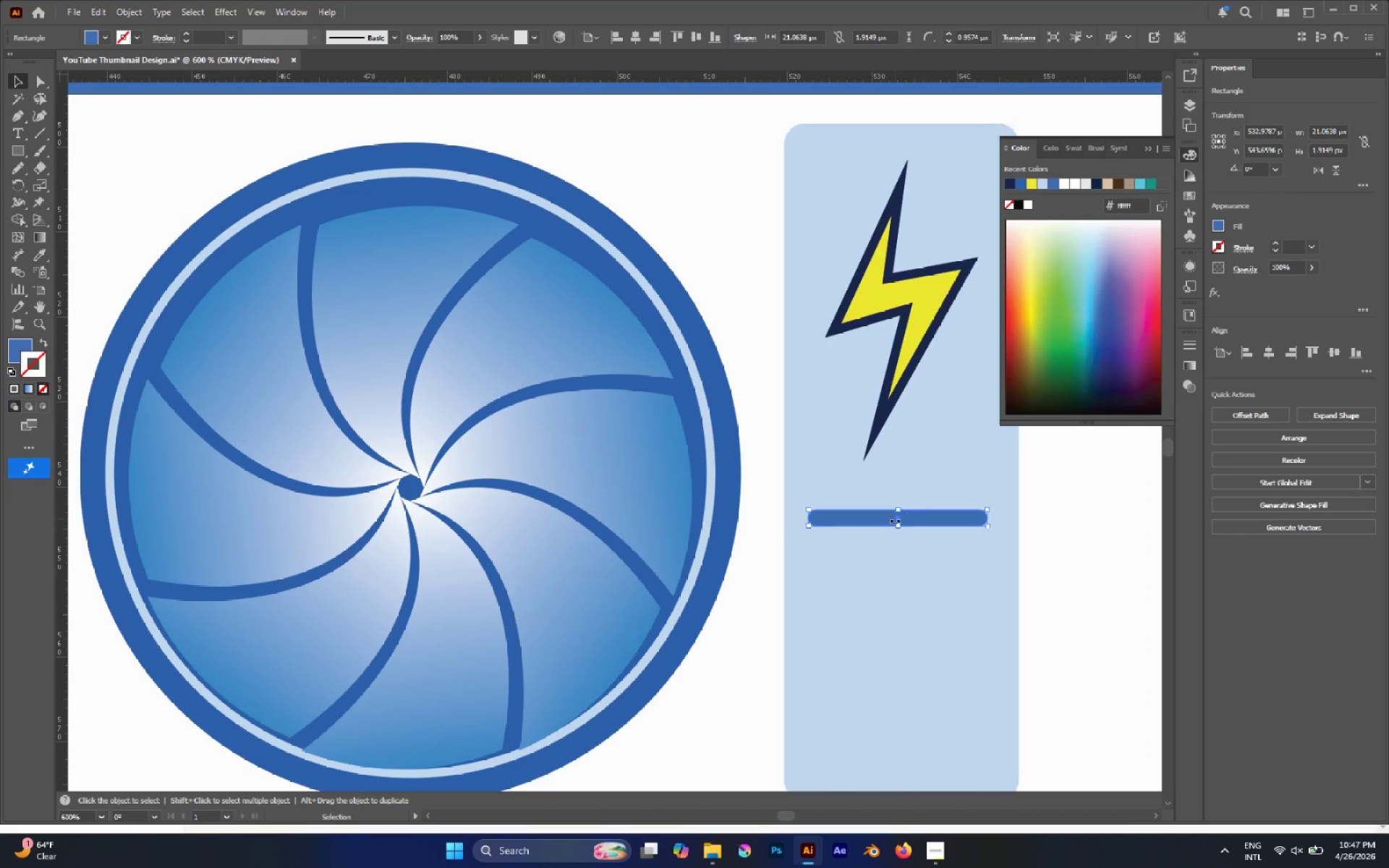 
hold_key(key=AltLeft, duration=1.7)
left_click_drag(start_coordinate=[925, 516], to_coordinate=[927, 550])
 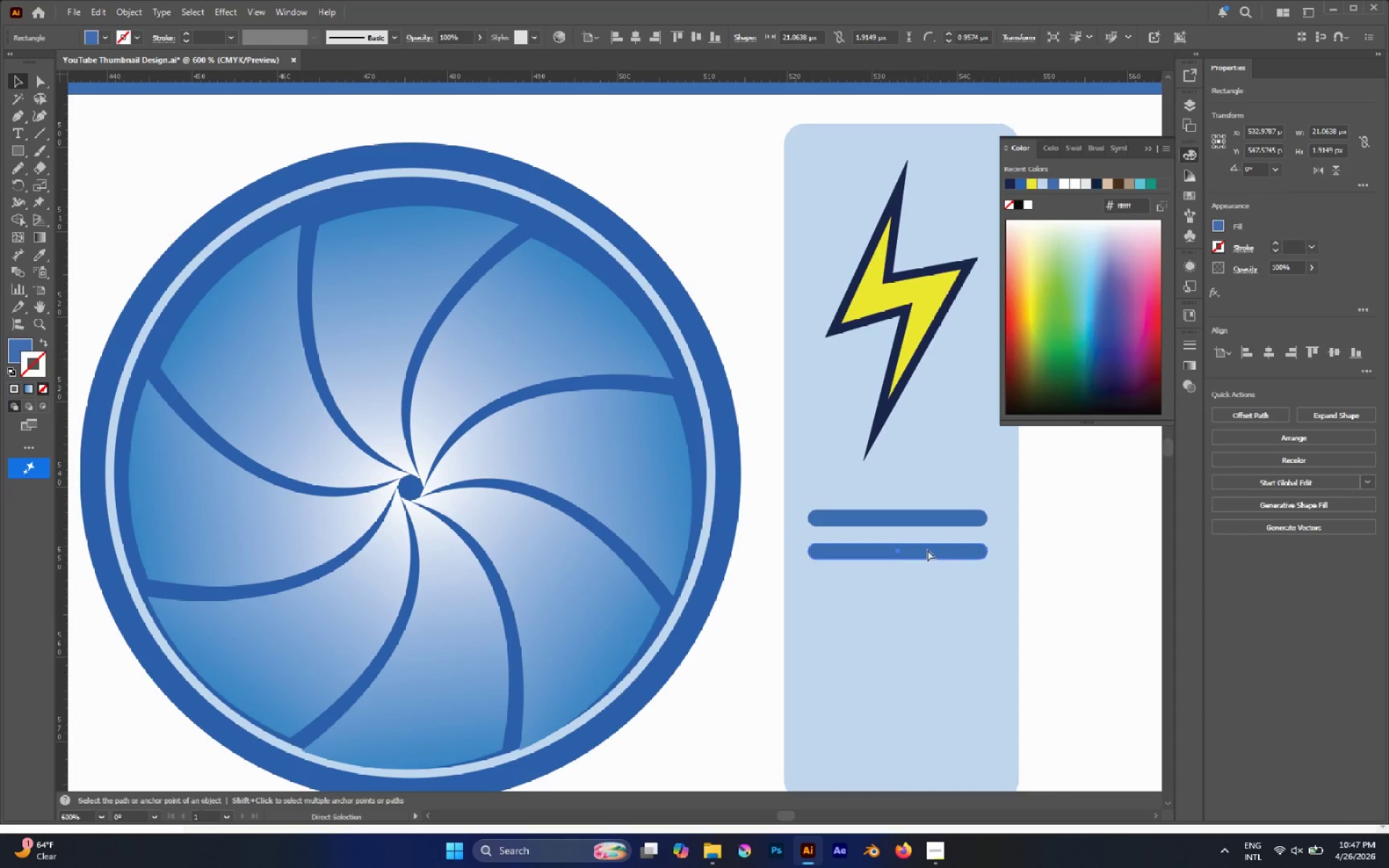 
hold_key(key=ShiftLeft, duration=1.19)
 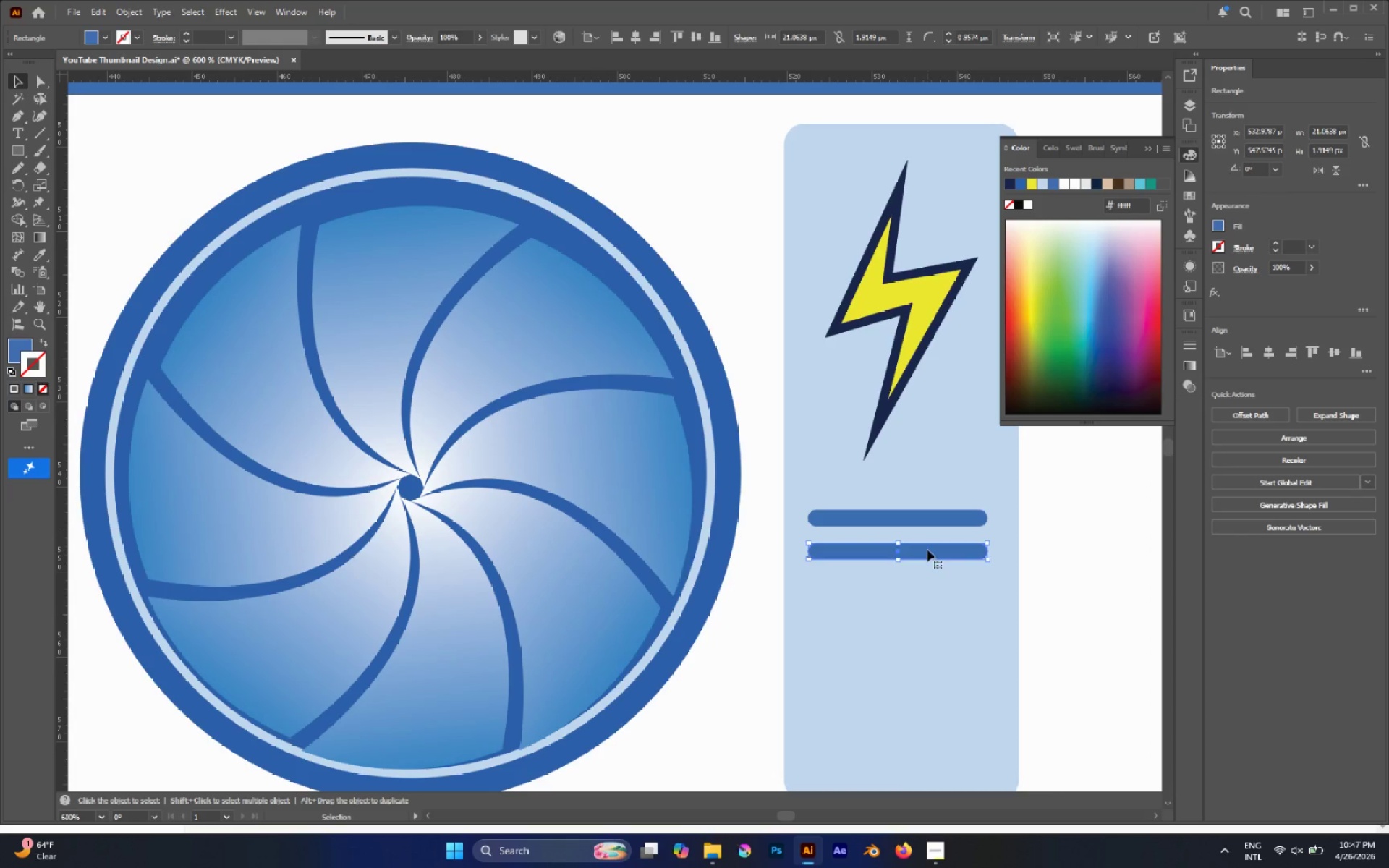 
key(Control+D)
 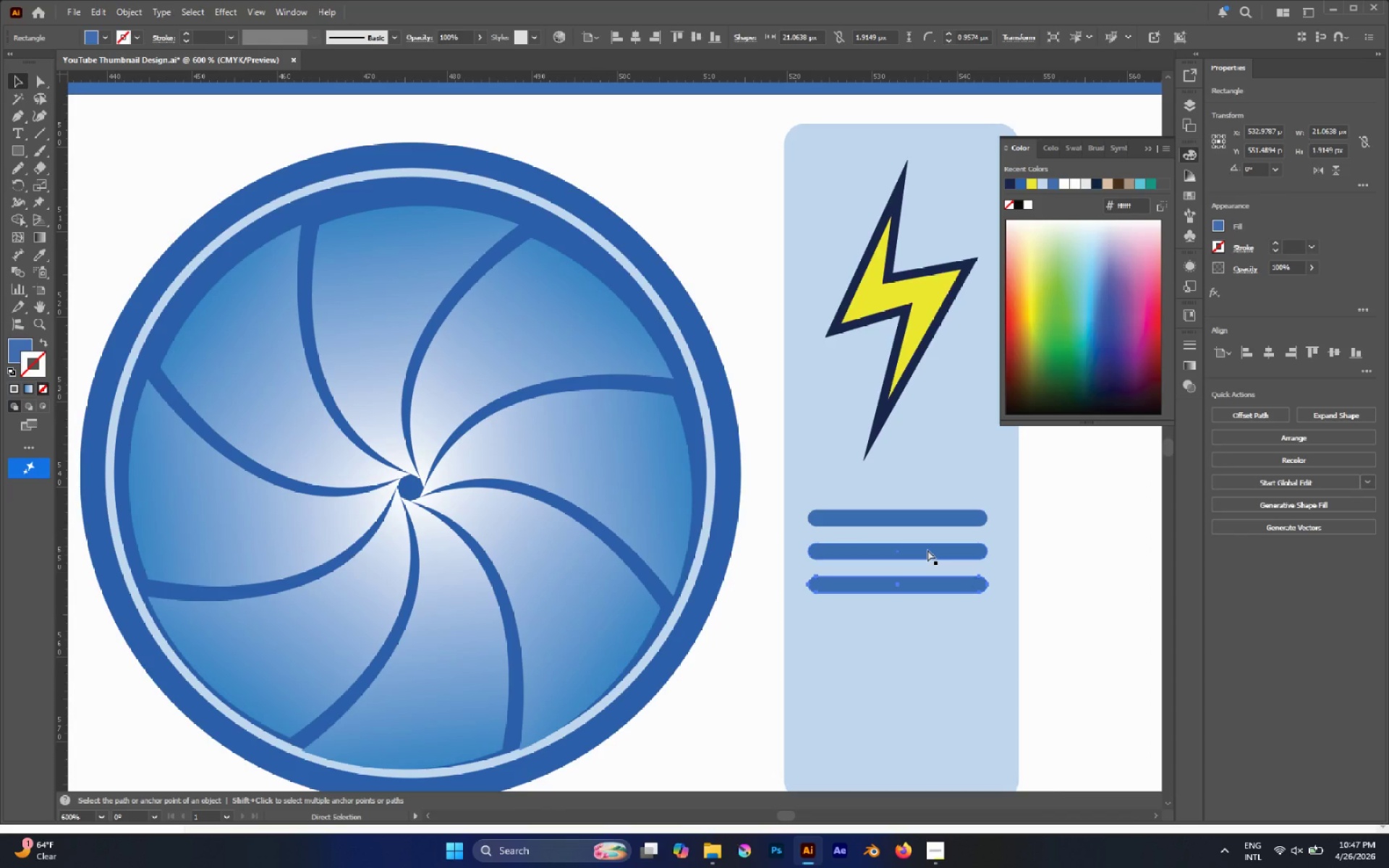 
key(Control+D)
 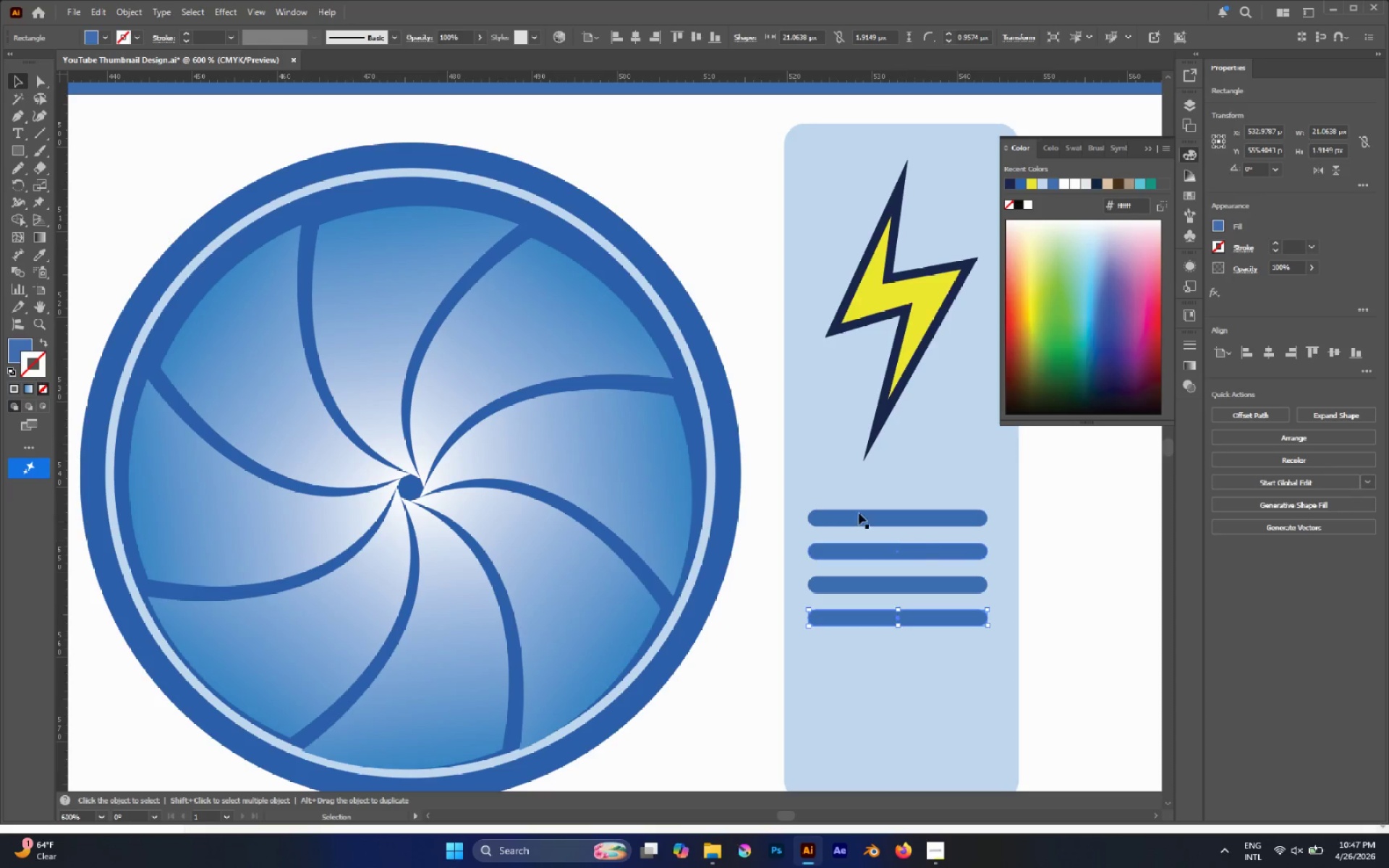 
hold_key(key=AltLeft, duration=0.44)
scroll: coordinate [792, 484], scroll_direction: down, amount: 2.0
 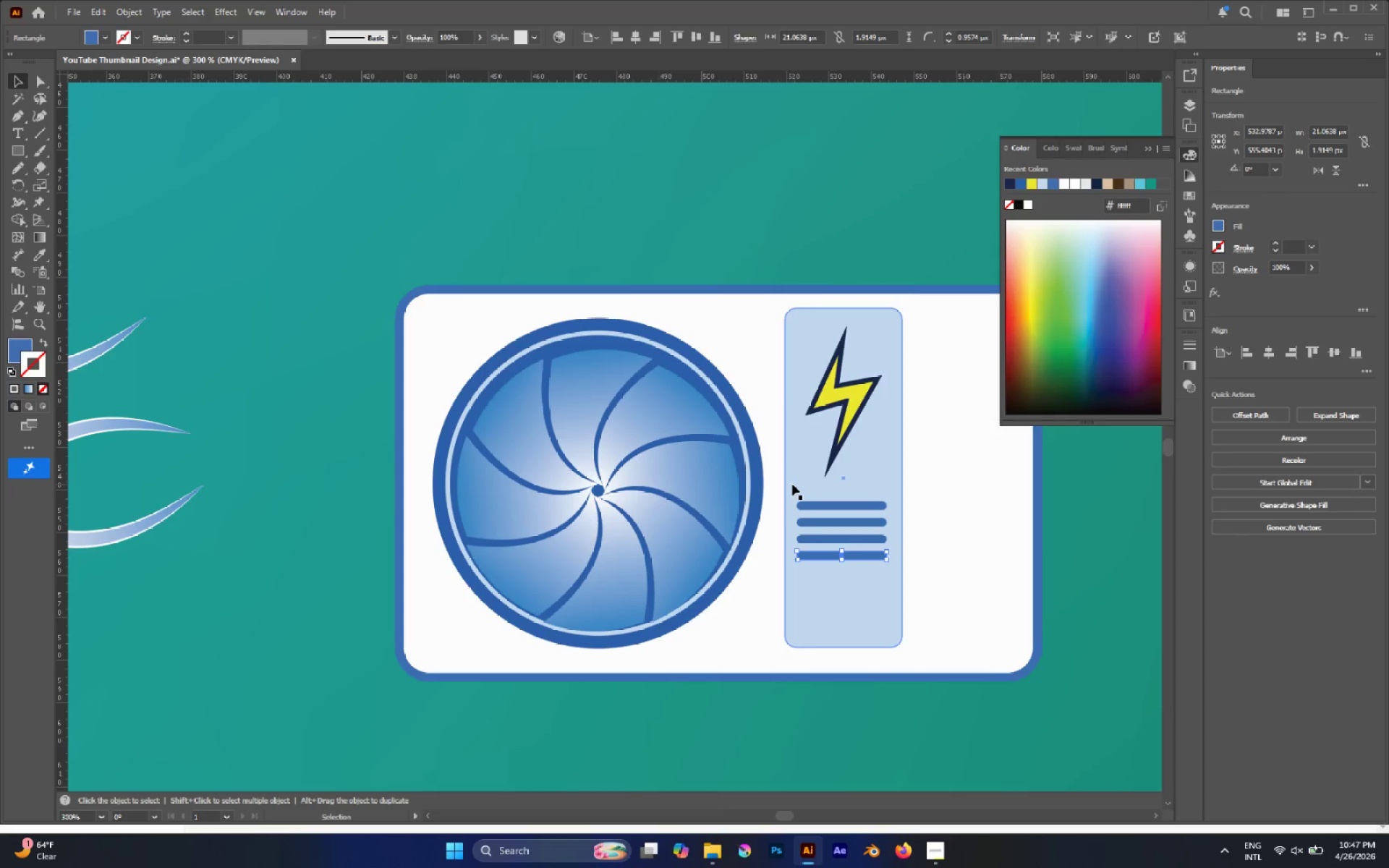 
hold_key(key=AltLeft, duration=0.38)
 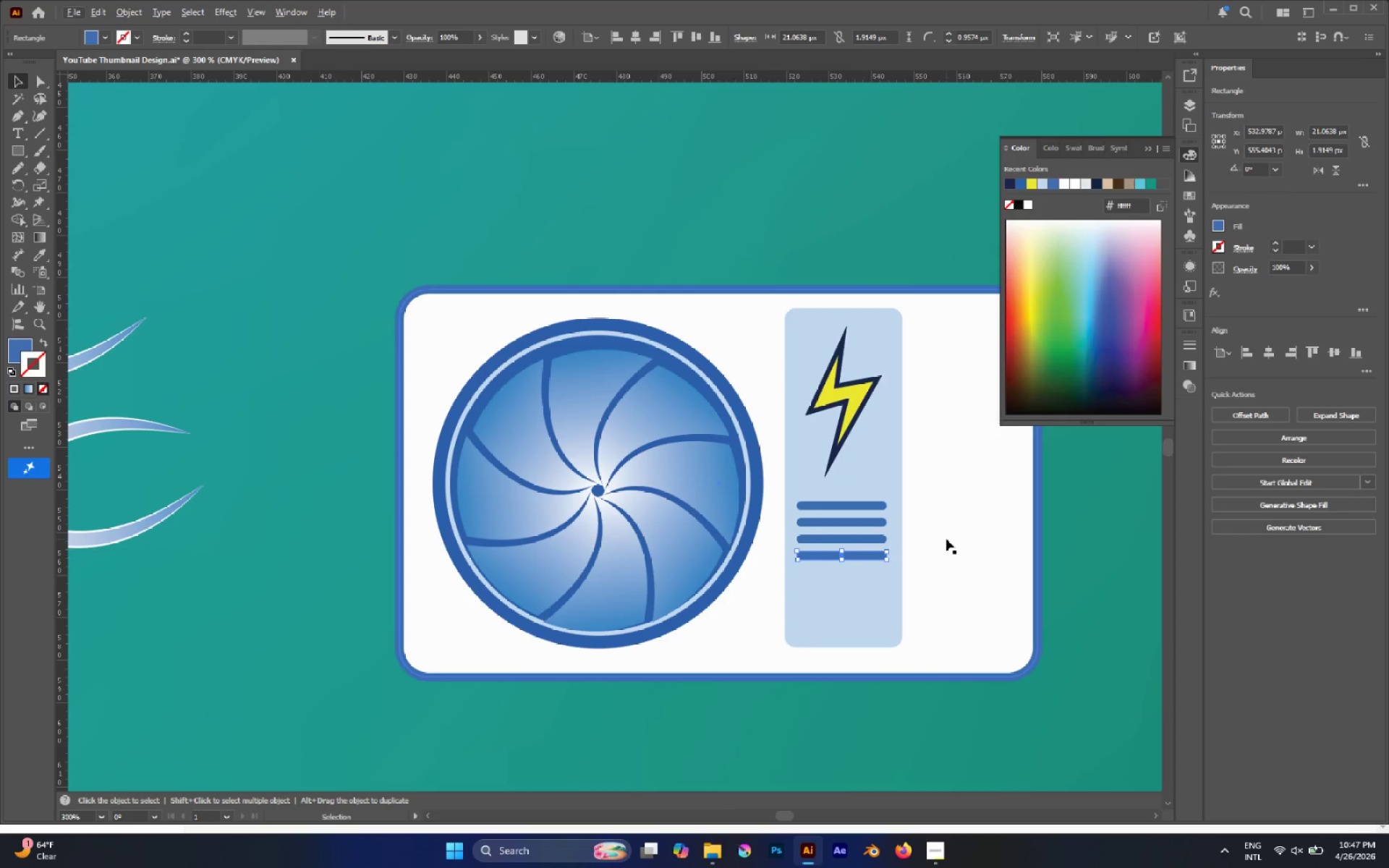 
key(Delete)
 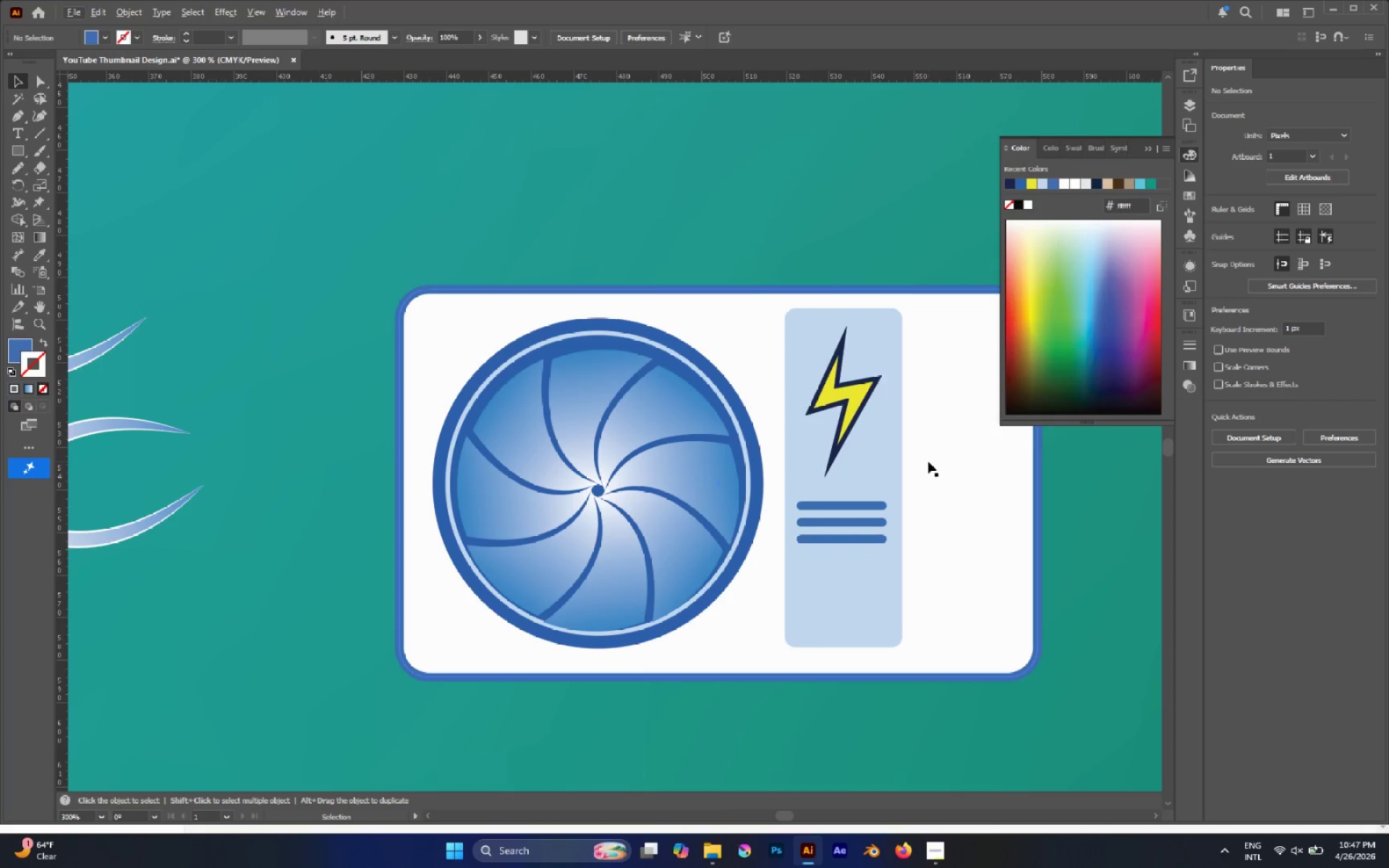 
left_click([928, 461])
 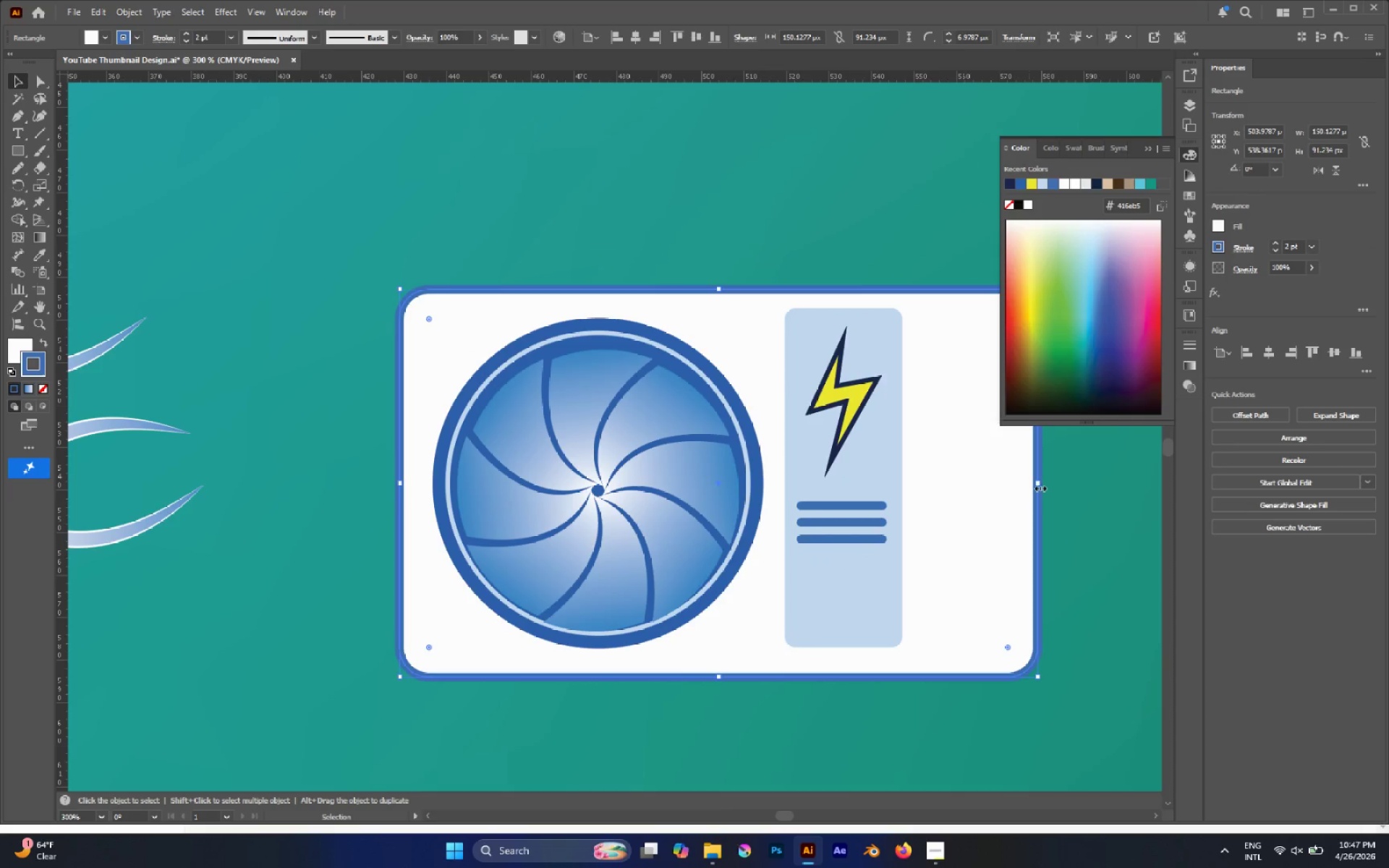 
left_click_drag(start_coordinate=[1040, 487], to_coordinate=[940, 456])
 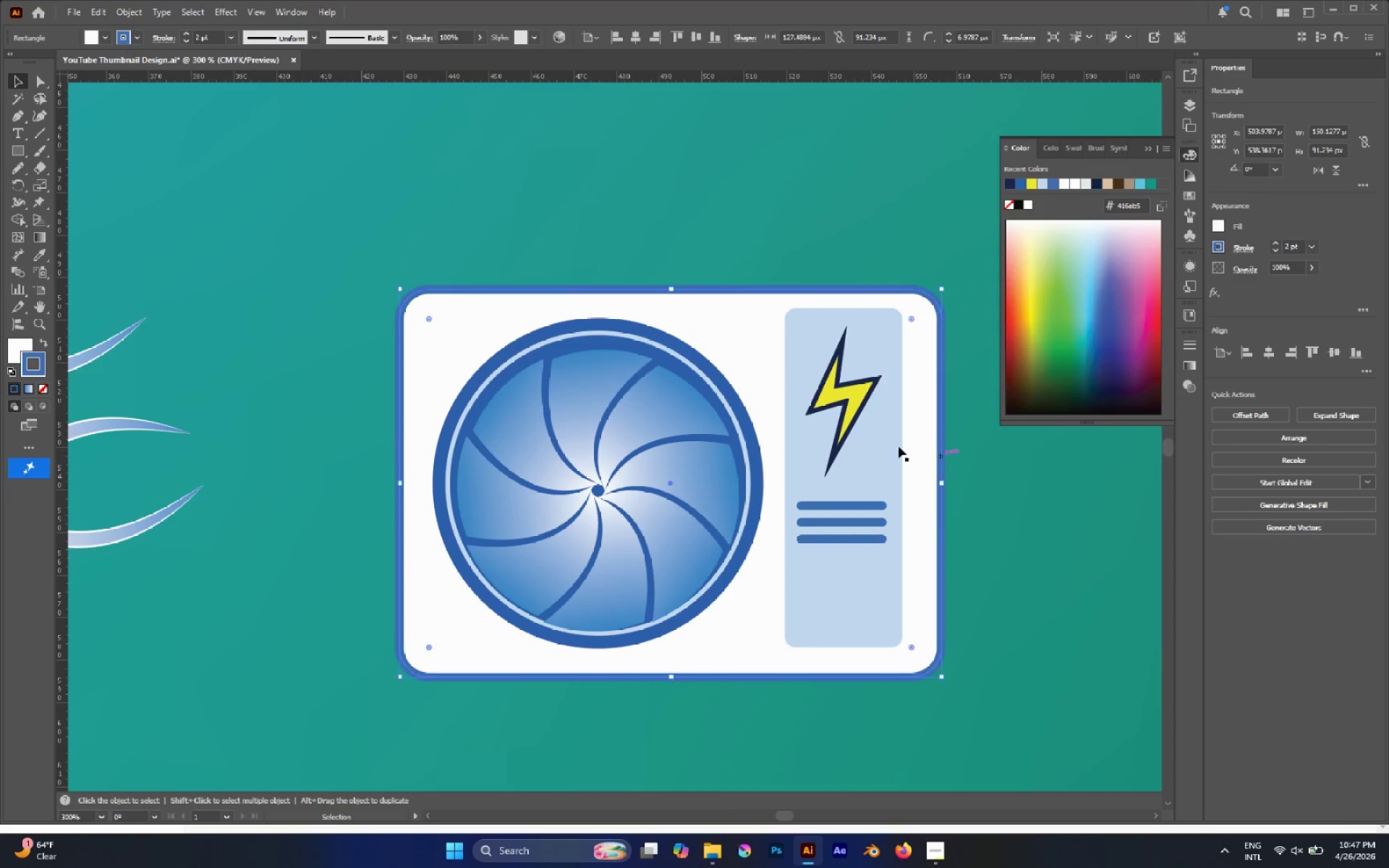 
hold_key(key=AltLeft, duration=0.45)
scroll: coordinate [666, 401], scroll_direction: down, amount: 4.0
 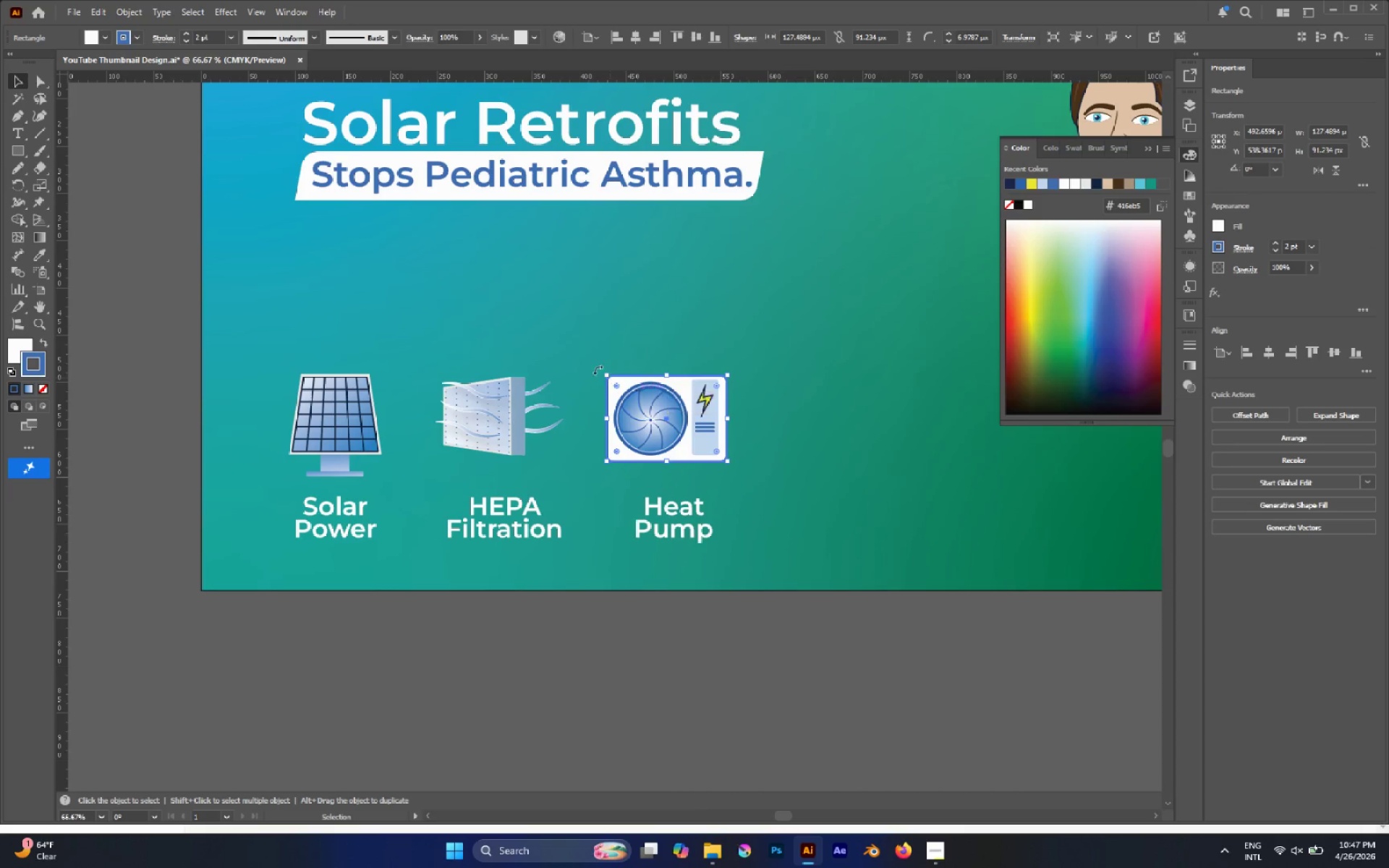 
left_click([579, 358])
 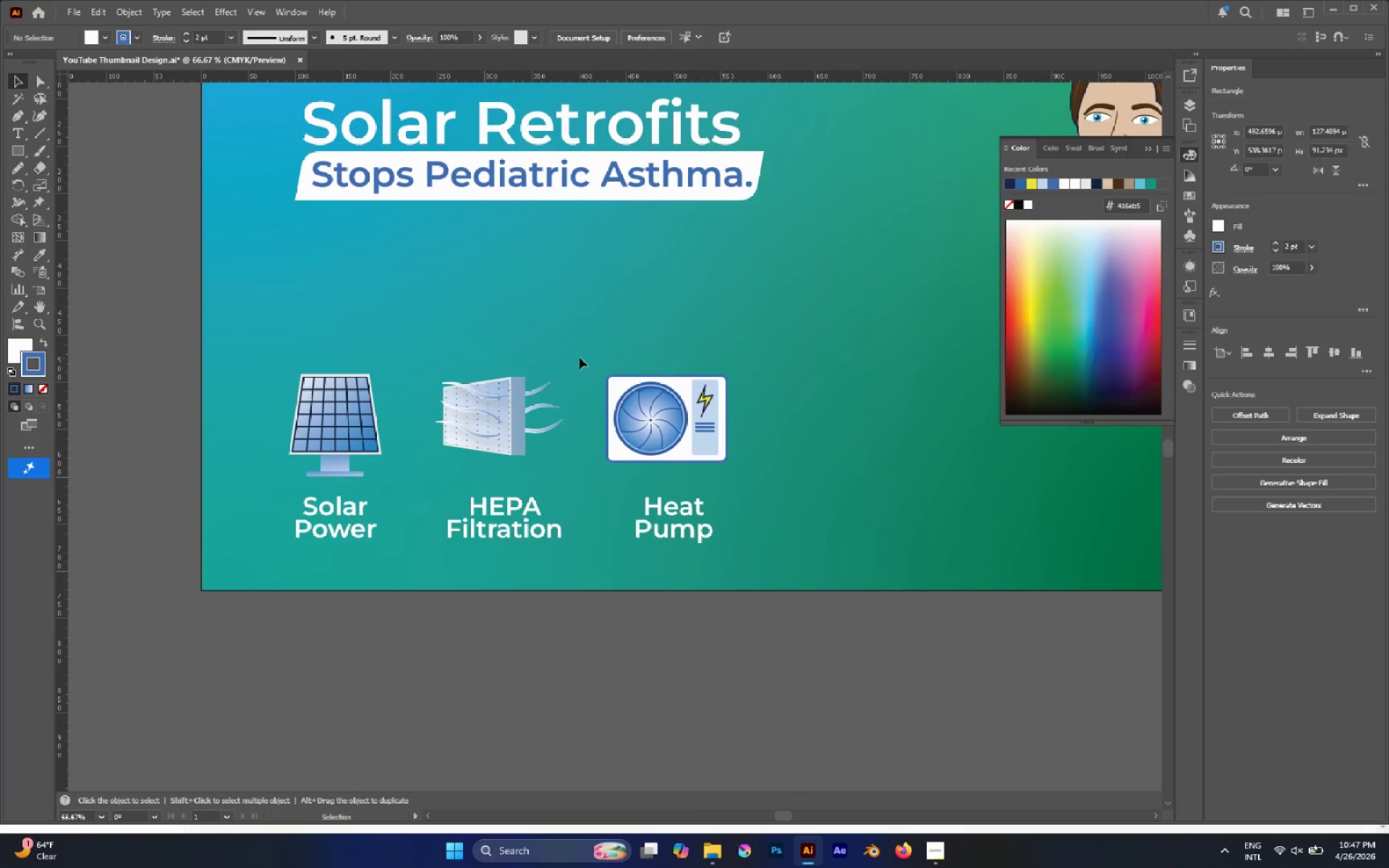 
left_click_drag(start_coordinate=[579, 354], to_coordinate=[773, 485])
 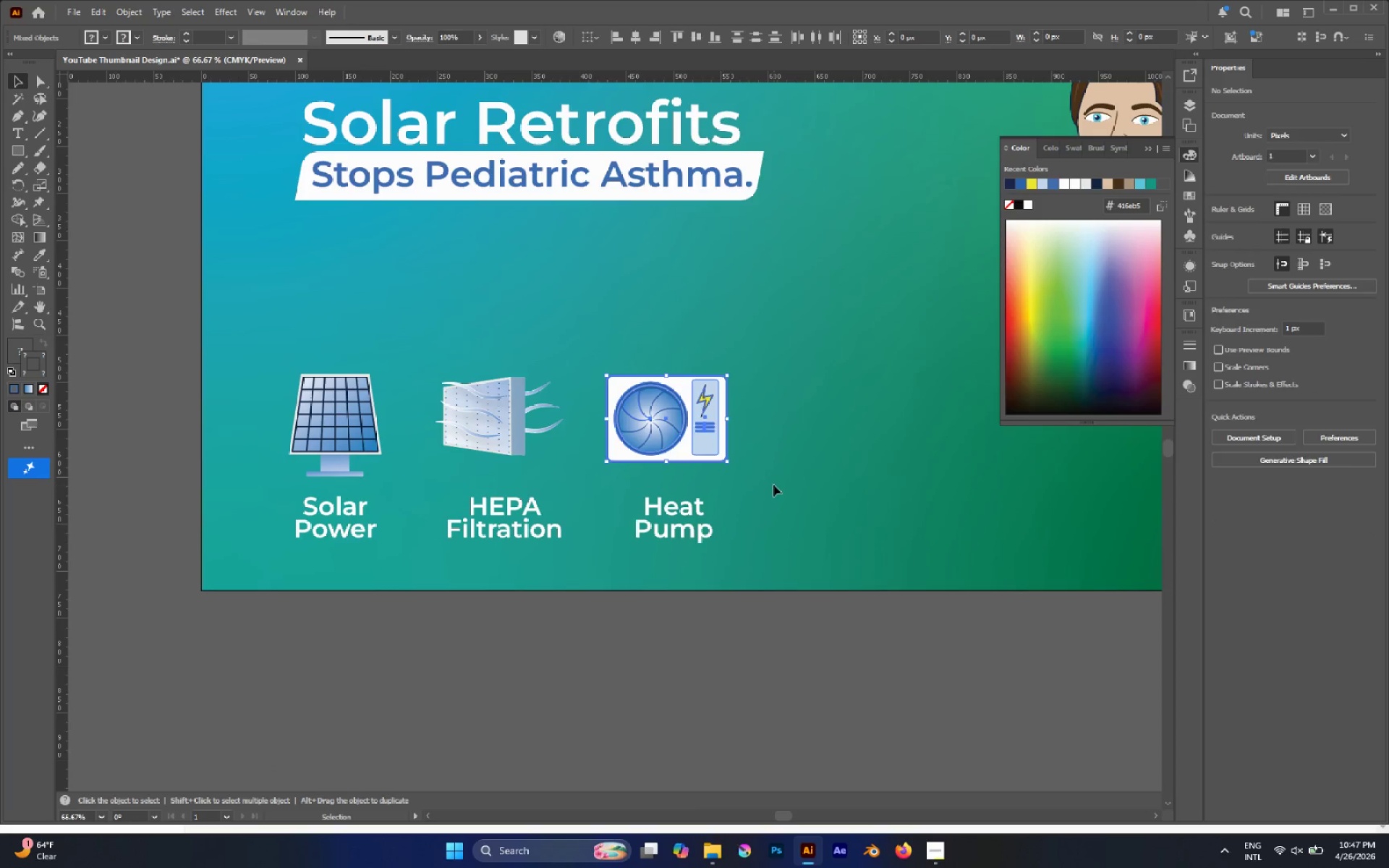 
key(Control+G)
 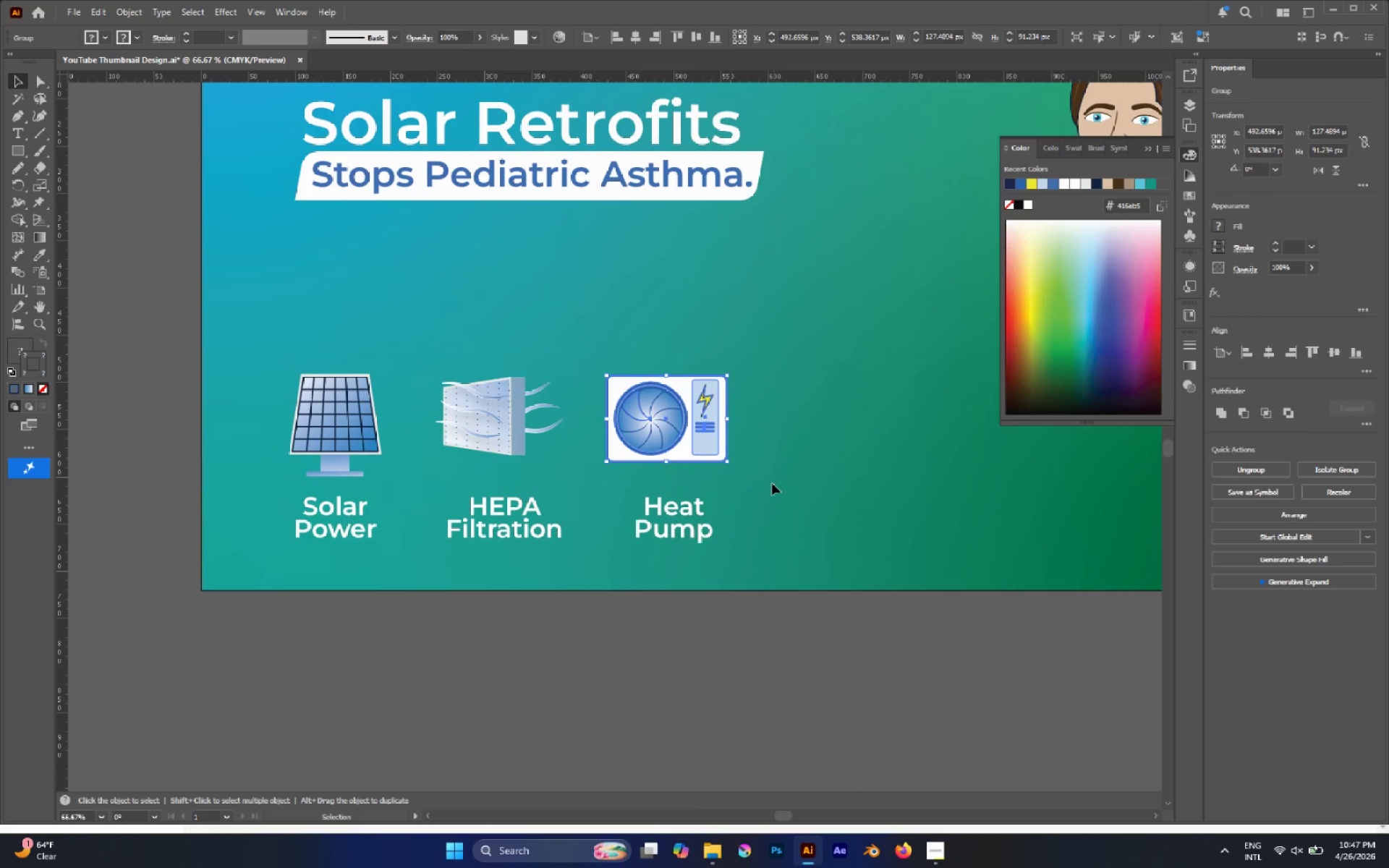 
key(A)
 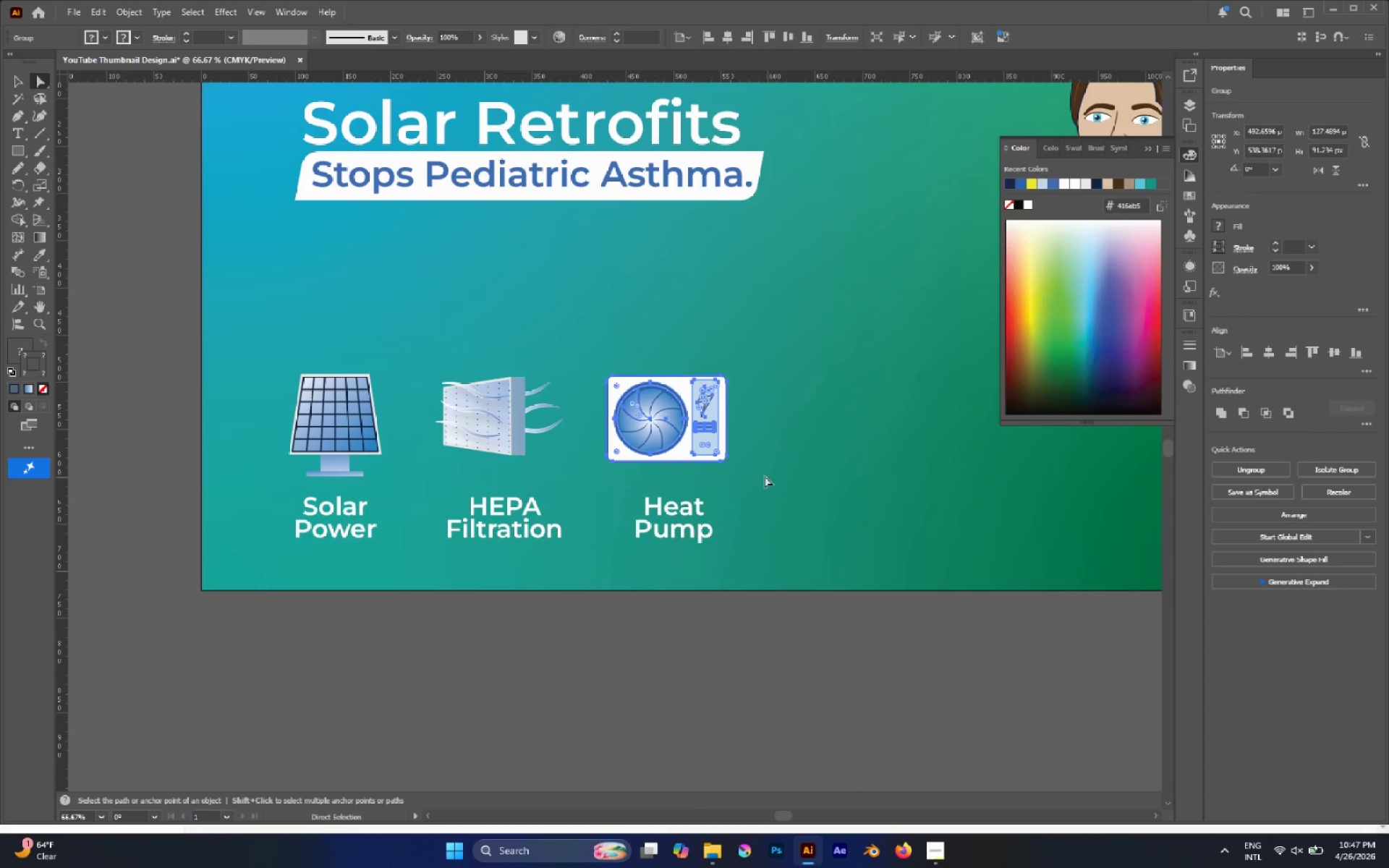 
left_click([763, 472])
 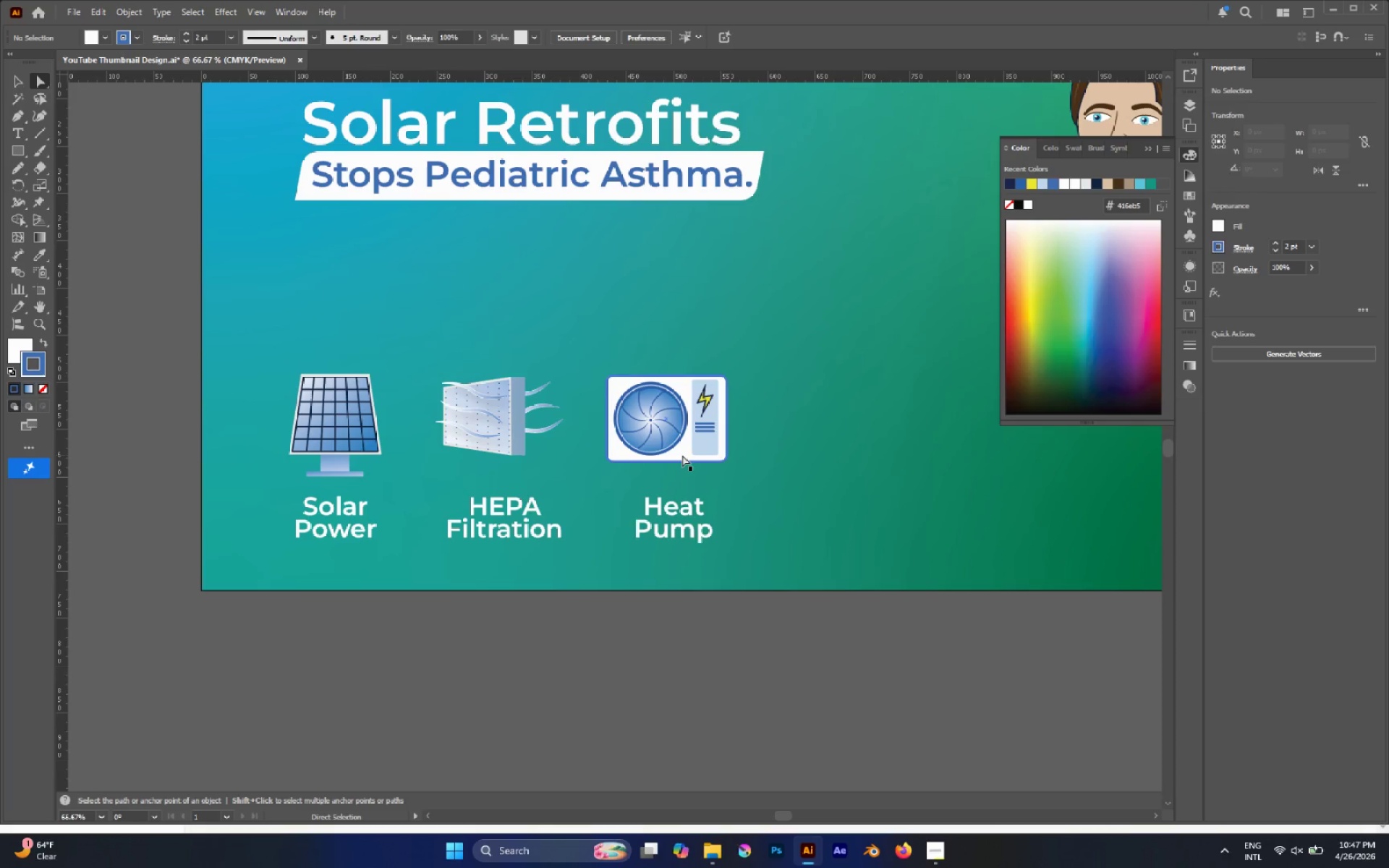 
left_click([680, 449])
 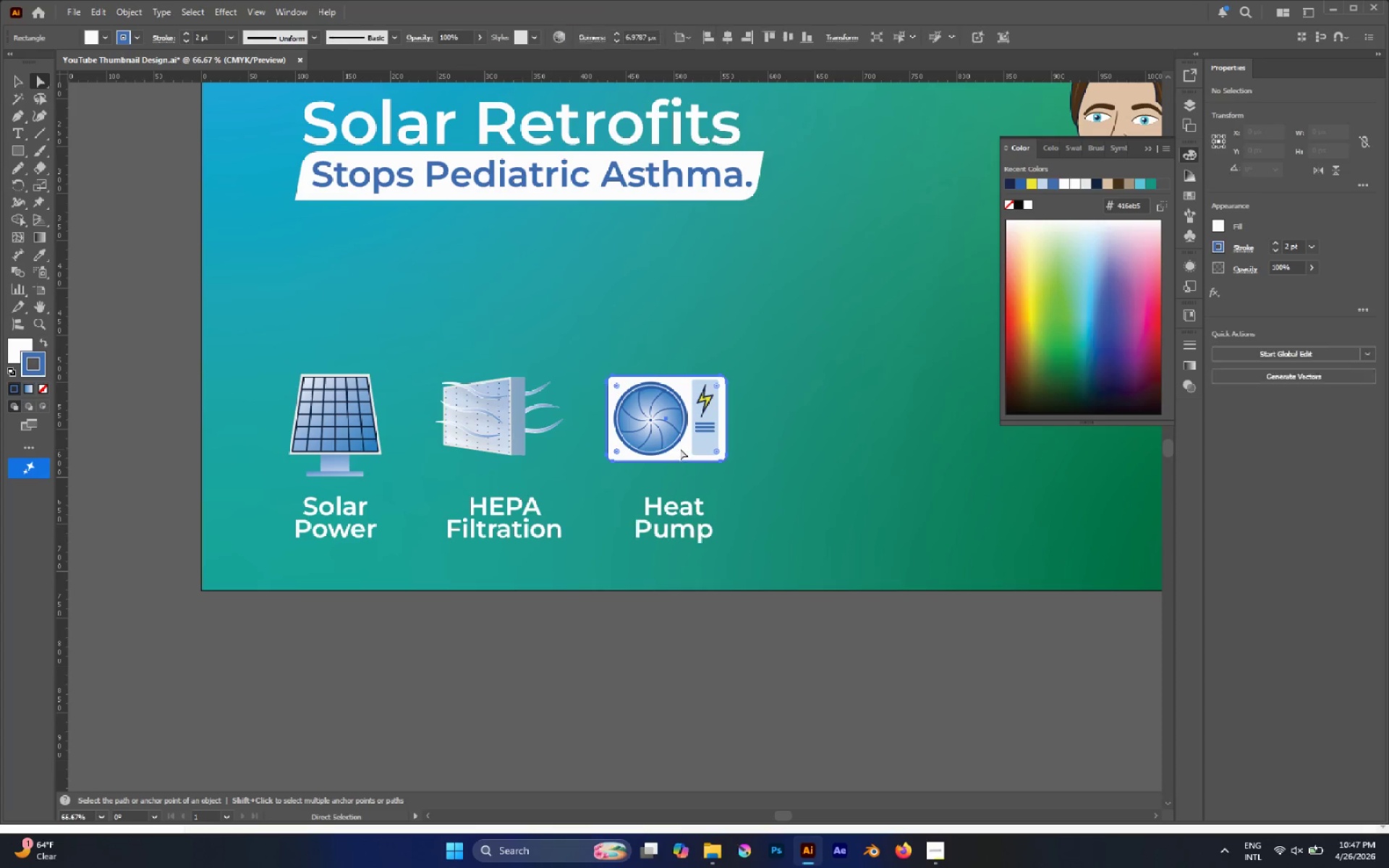 
hold_key(key=AltLeft, duration=0.53)
scroll: coordinate [680, 447], scroll_direction: up, amount: 3.0
 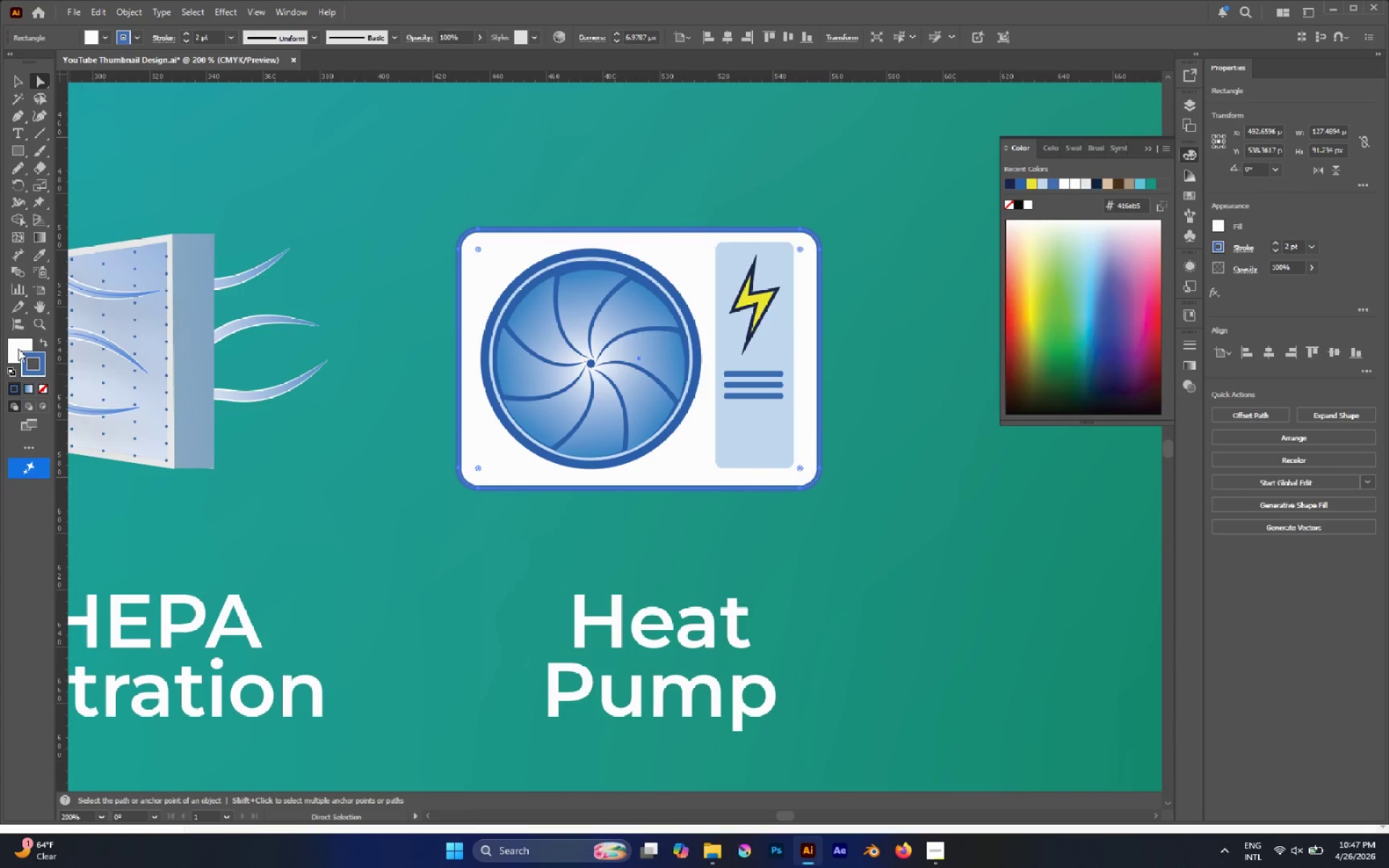 
double_click([18, 349])
 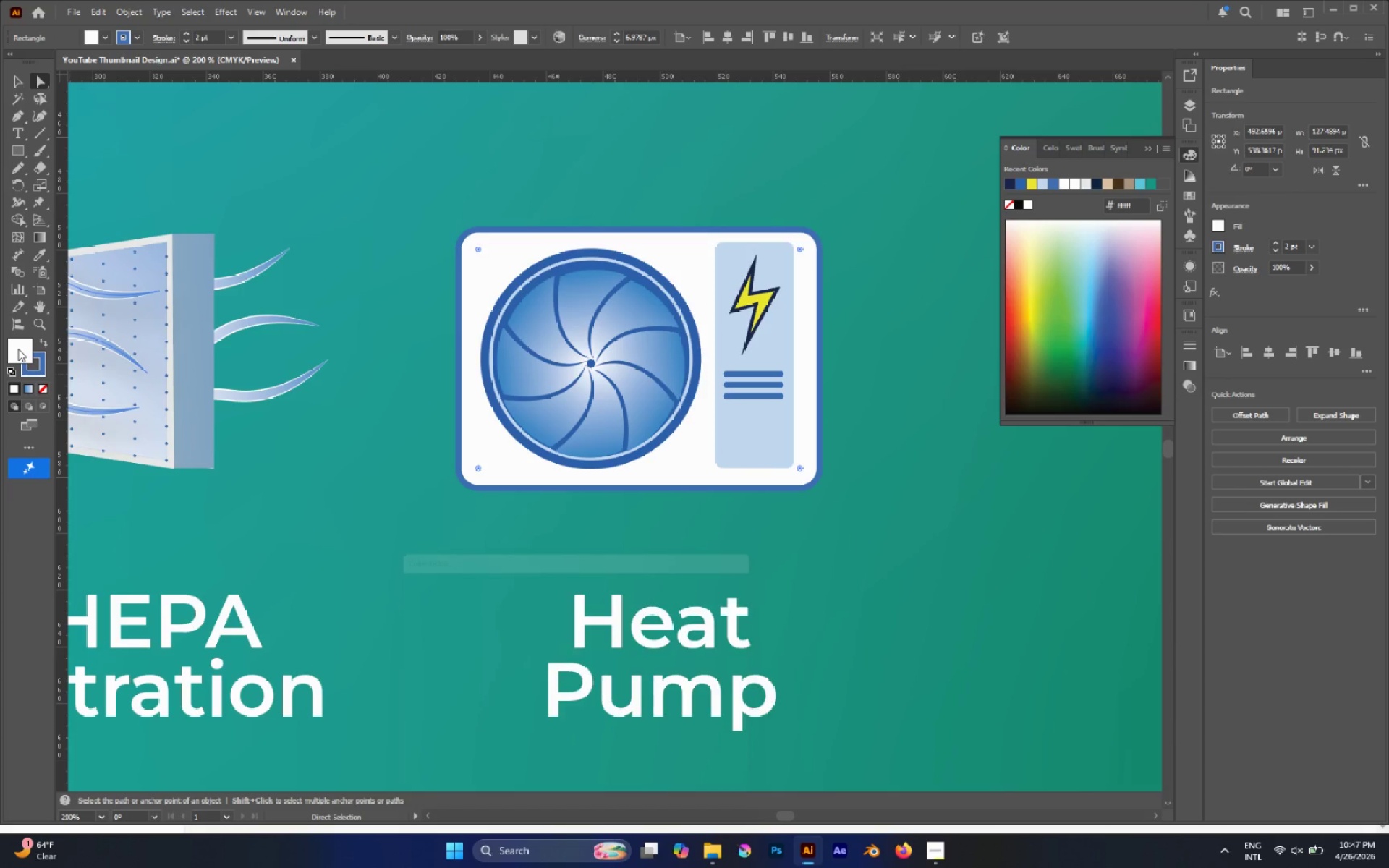 
triple_click([18, 349])
 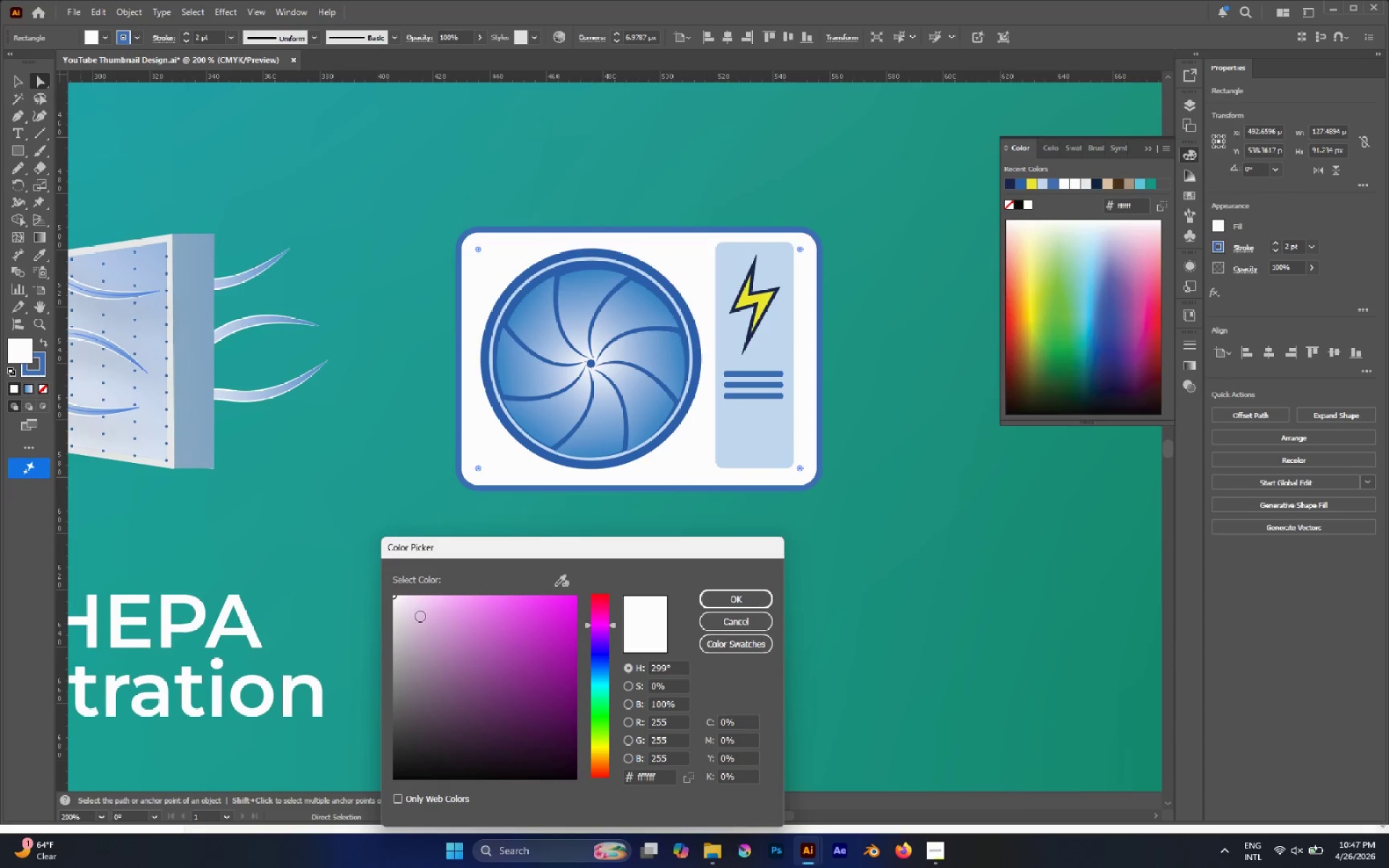 
left_click_drag(start_coordinate=[409, 607], to_coordinate=[367, 601])
 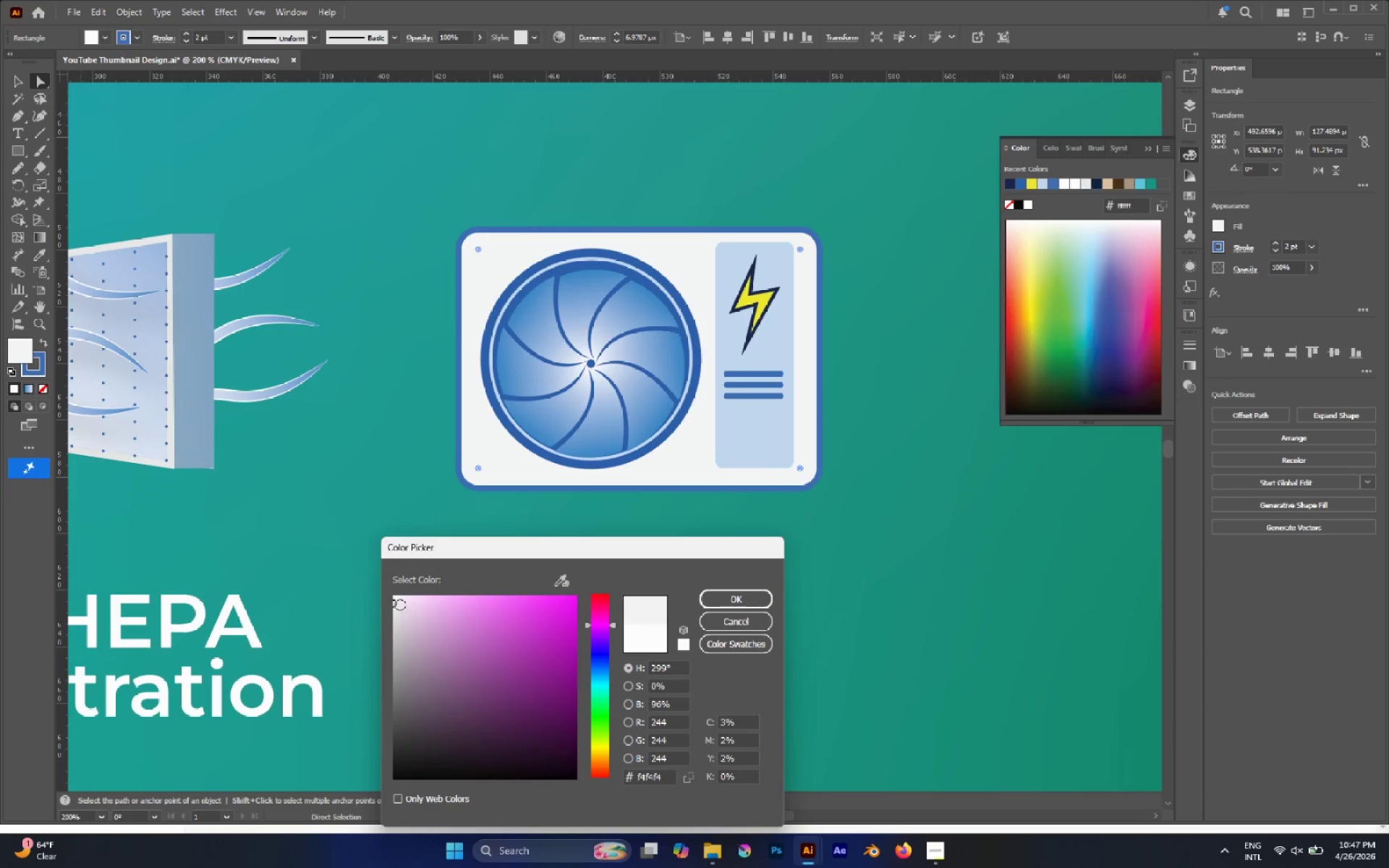 
left_click_drag(start_coordinate=[397, 605], to_coordinate=[386, 604])
 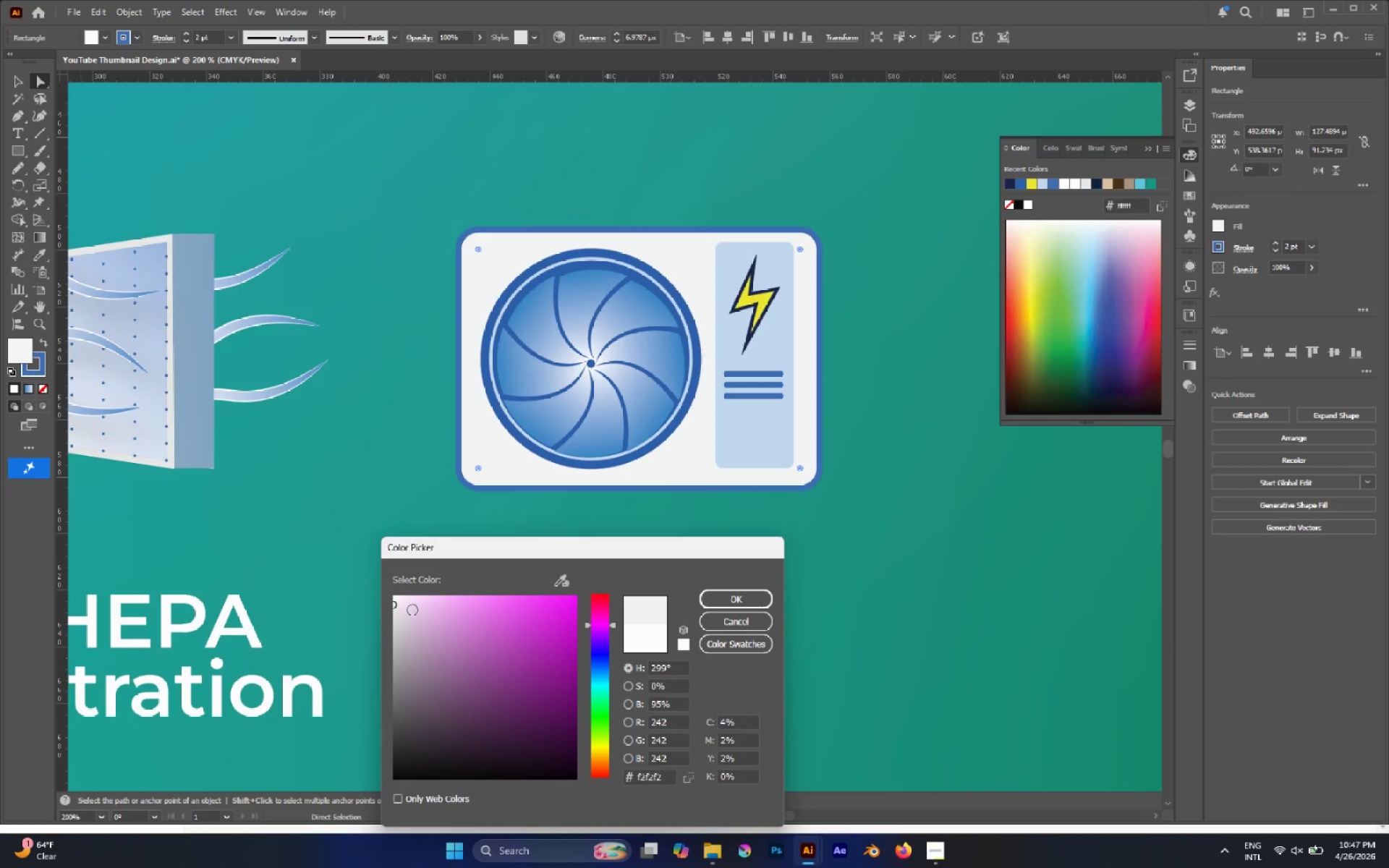 
left_click_drag(start_coordinate=[409, 610], to_coordinate=[385, 610])
 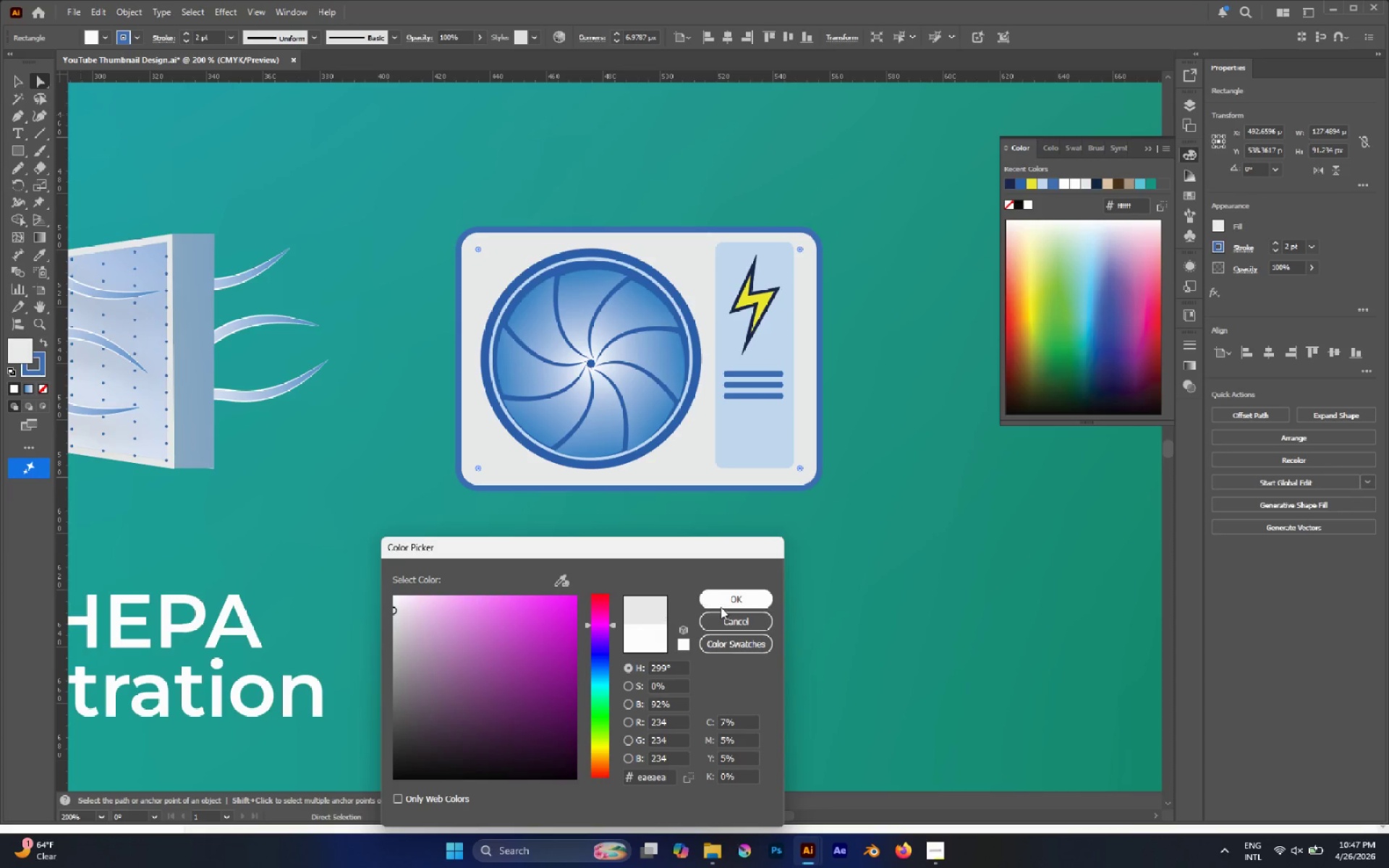 
left_click([722, 603])
 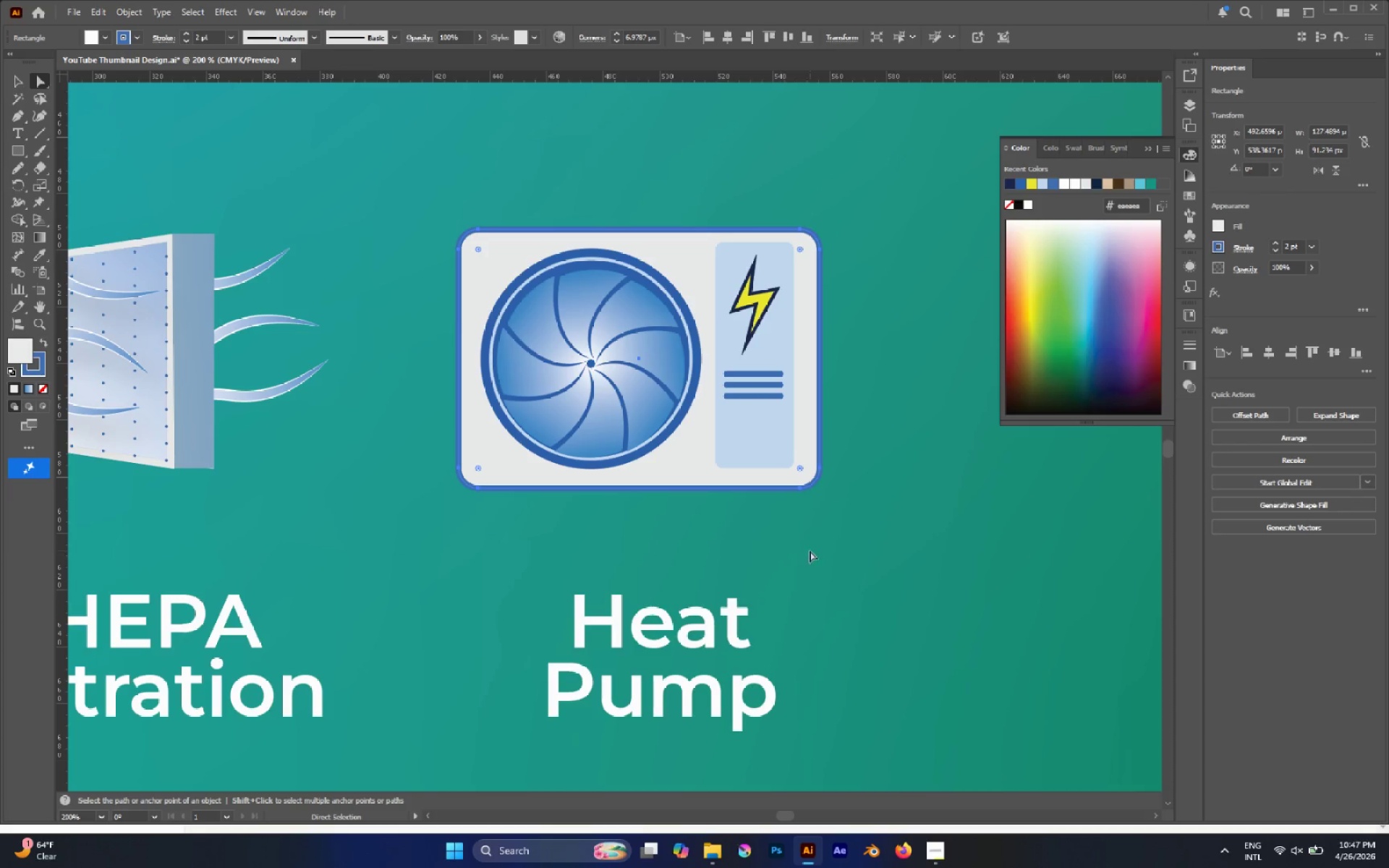 
key(A)
 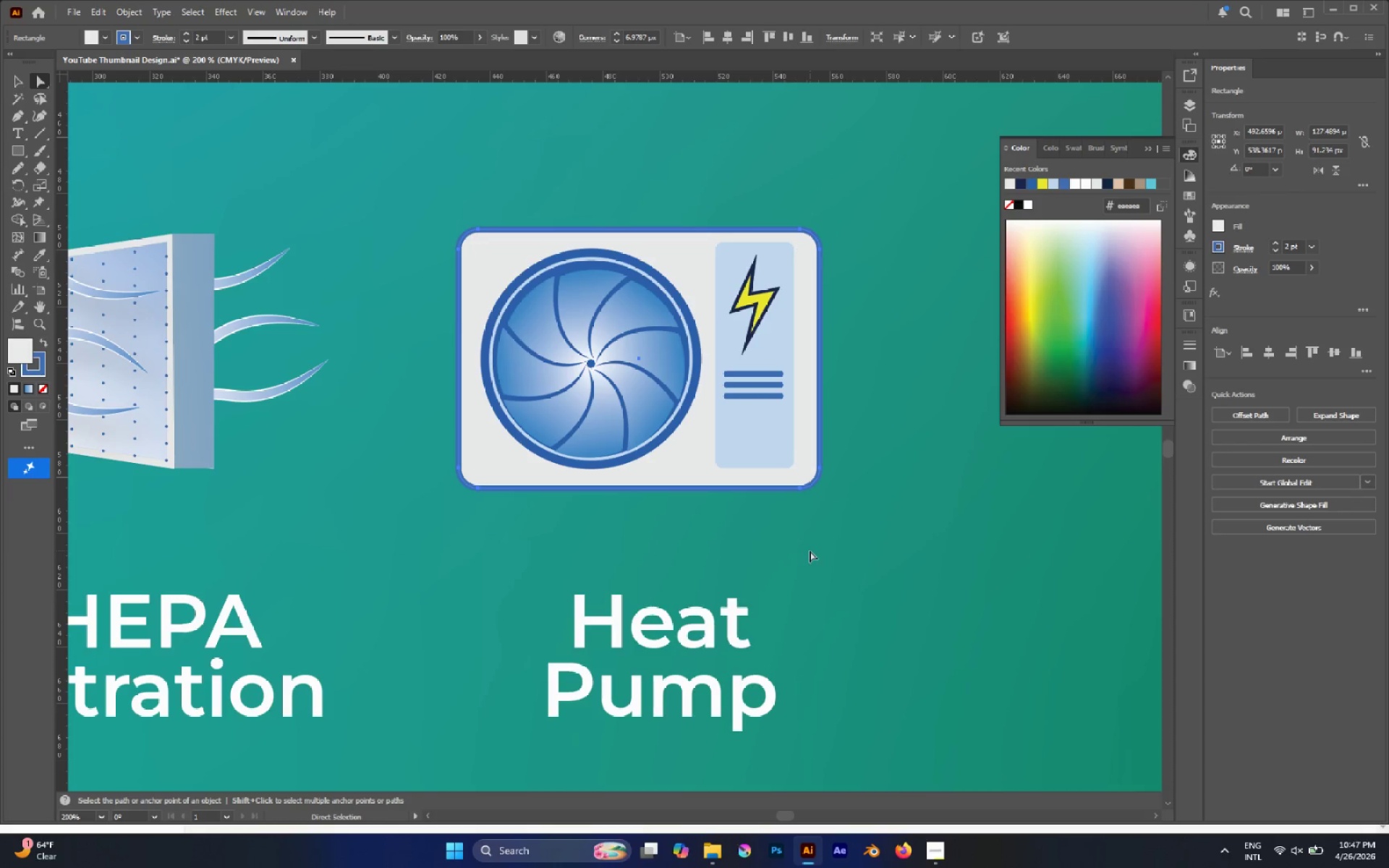 
left_click([810, 550])
 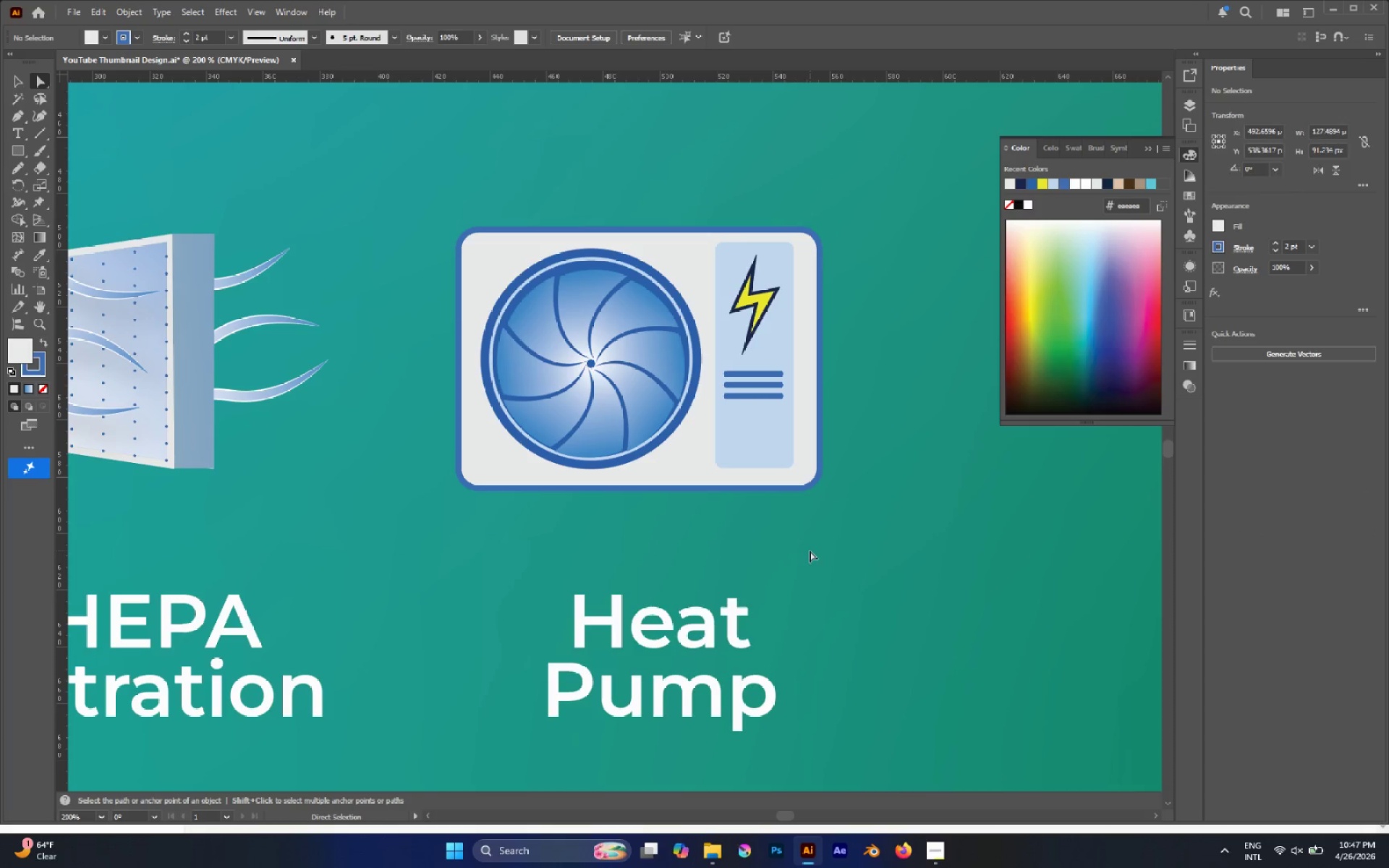 
hold_key(key=AltLeft, duration=0.42)
scroll: coordinate [804, 553], scroll_direction: down, amount: 3.0
 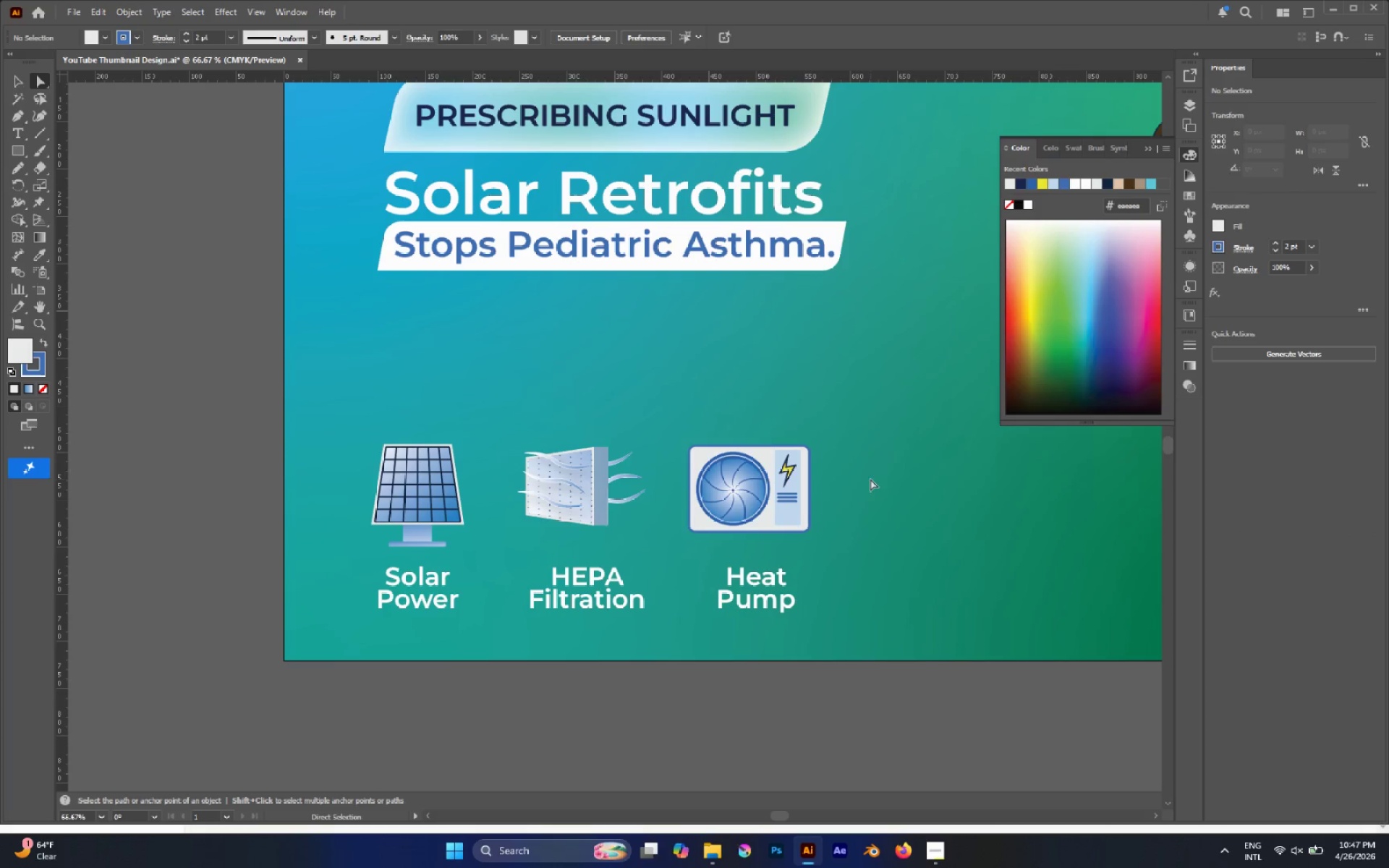 
hold_key(key=AltLeft, duration=0.41)
scroll: coordinate [870, 484], scroll_direction: up, amount: 1.0
 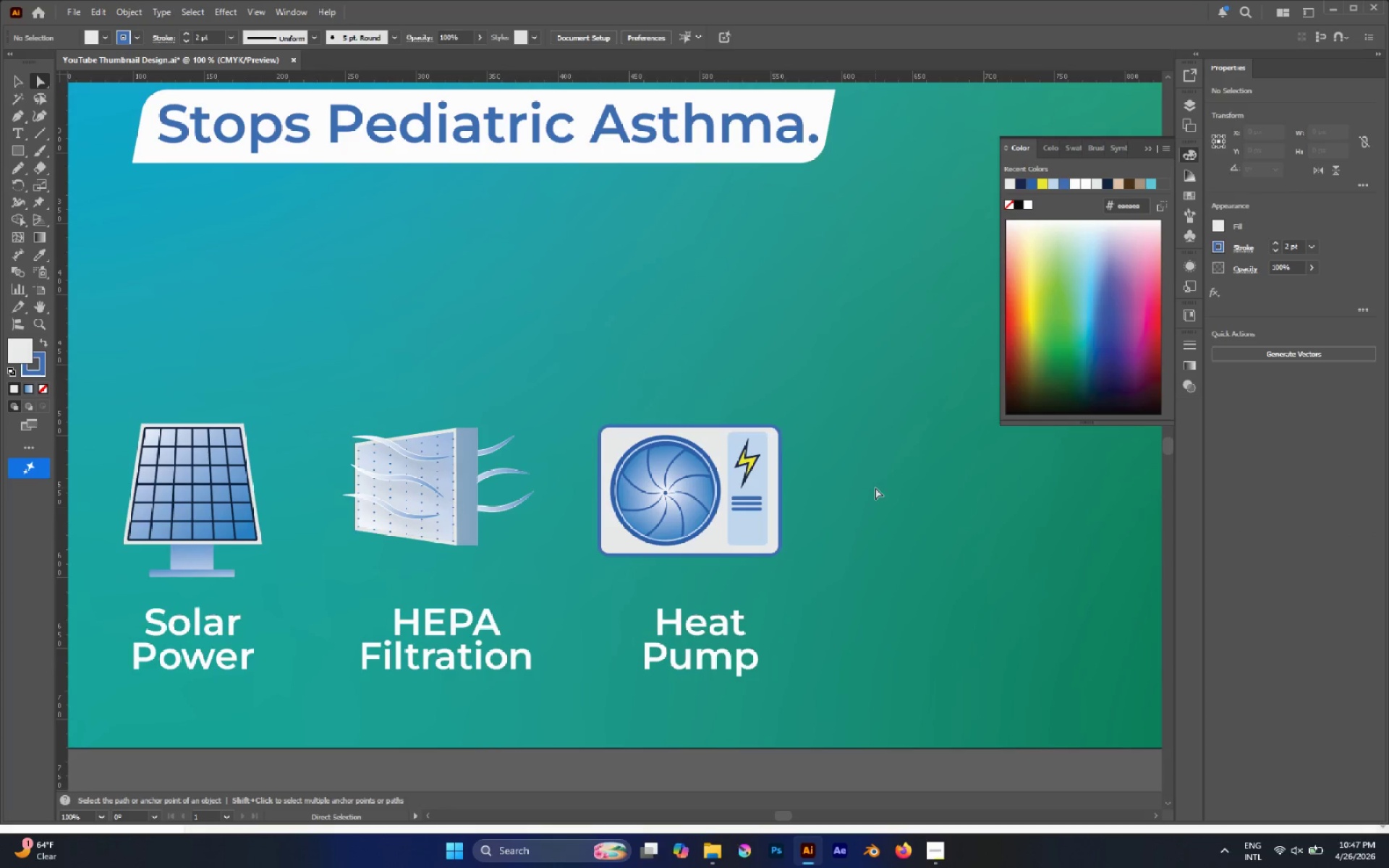 
key(V)
 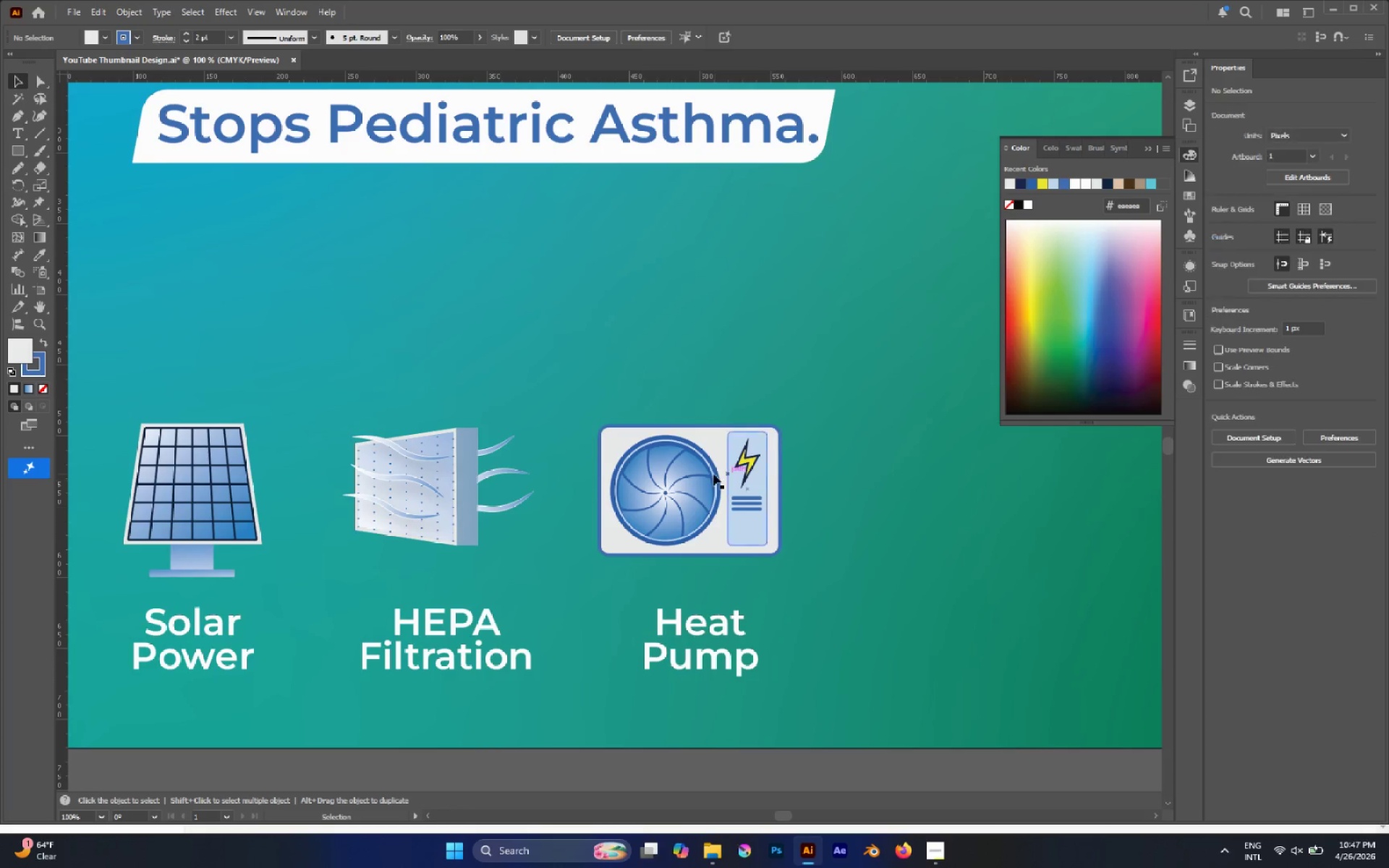 
left_click([713, 474])
 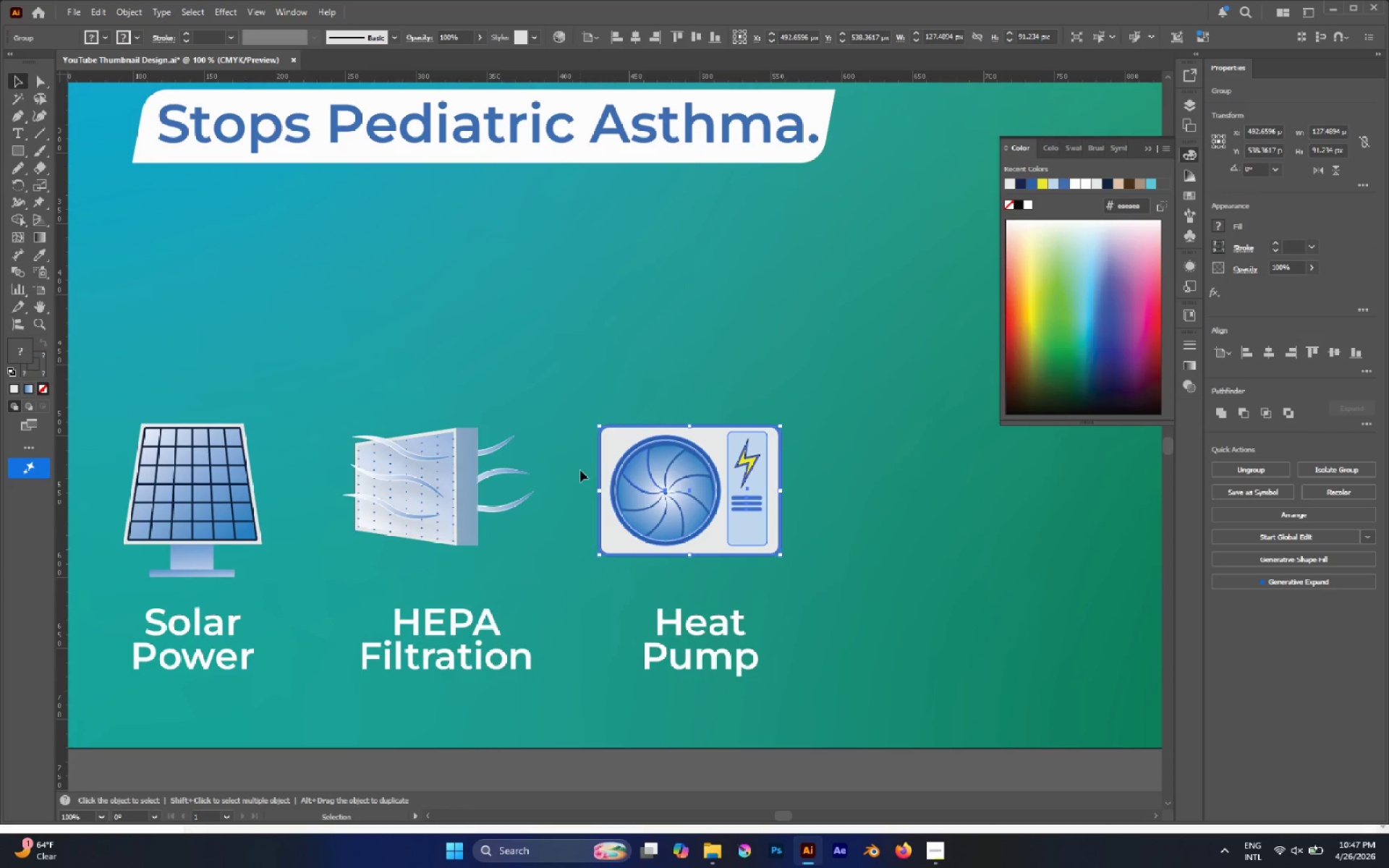 
left_click([464, 468])
 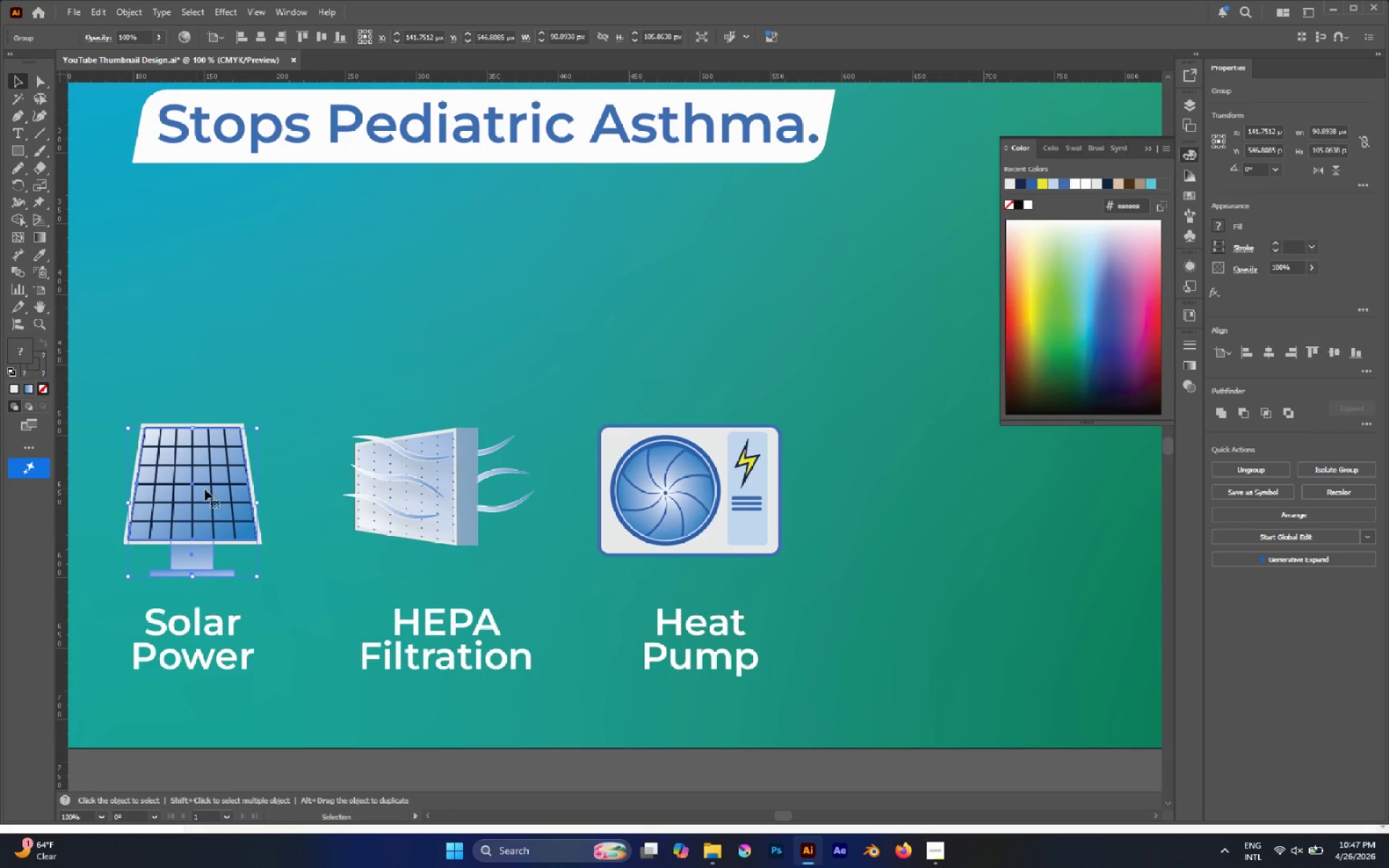 
left_click_drag(start_coordinate=[163, 366], to_coordinate=[645, 519])
 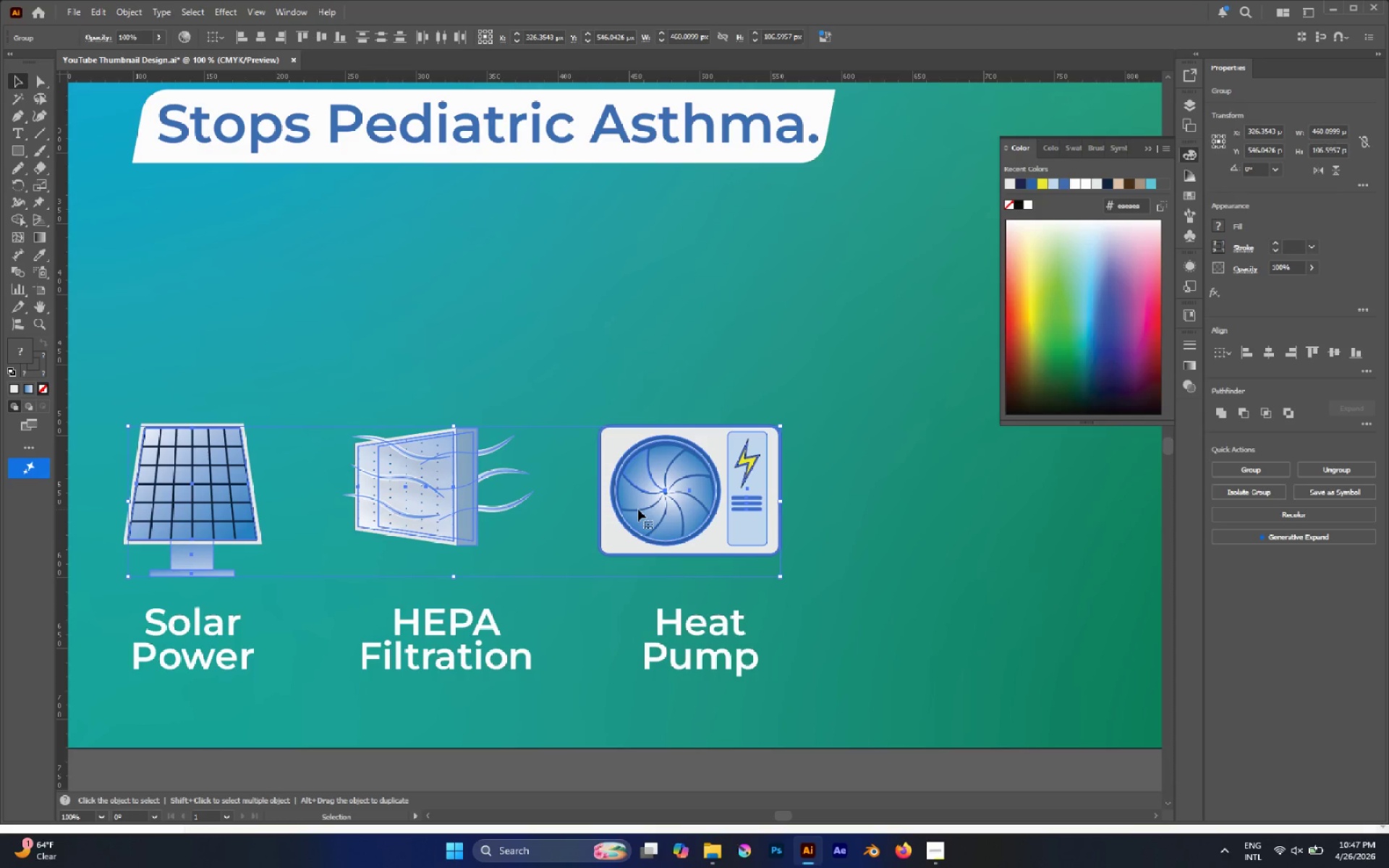 
left_click([638, 509])
 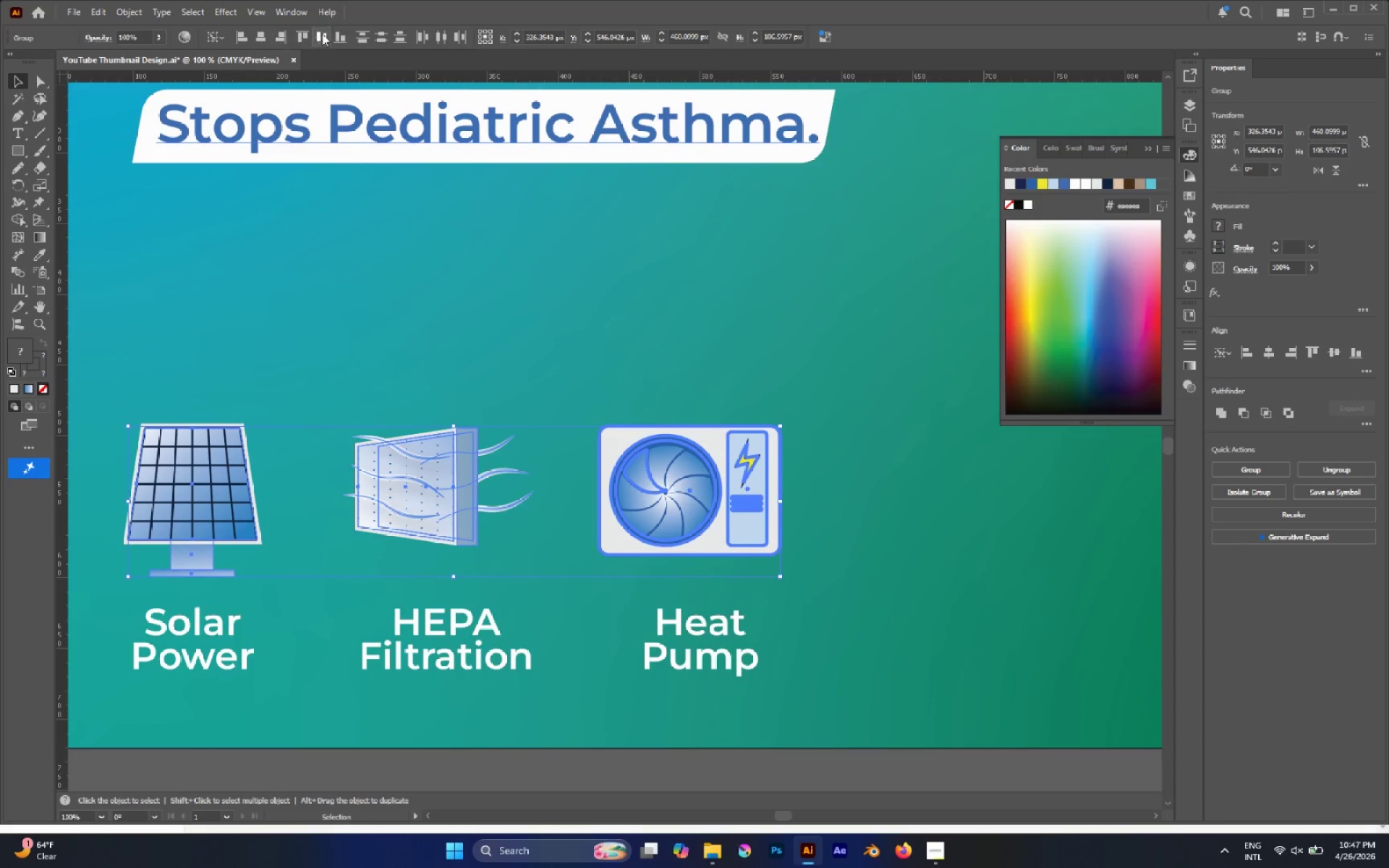 
left_click([322, 37])
 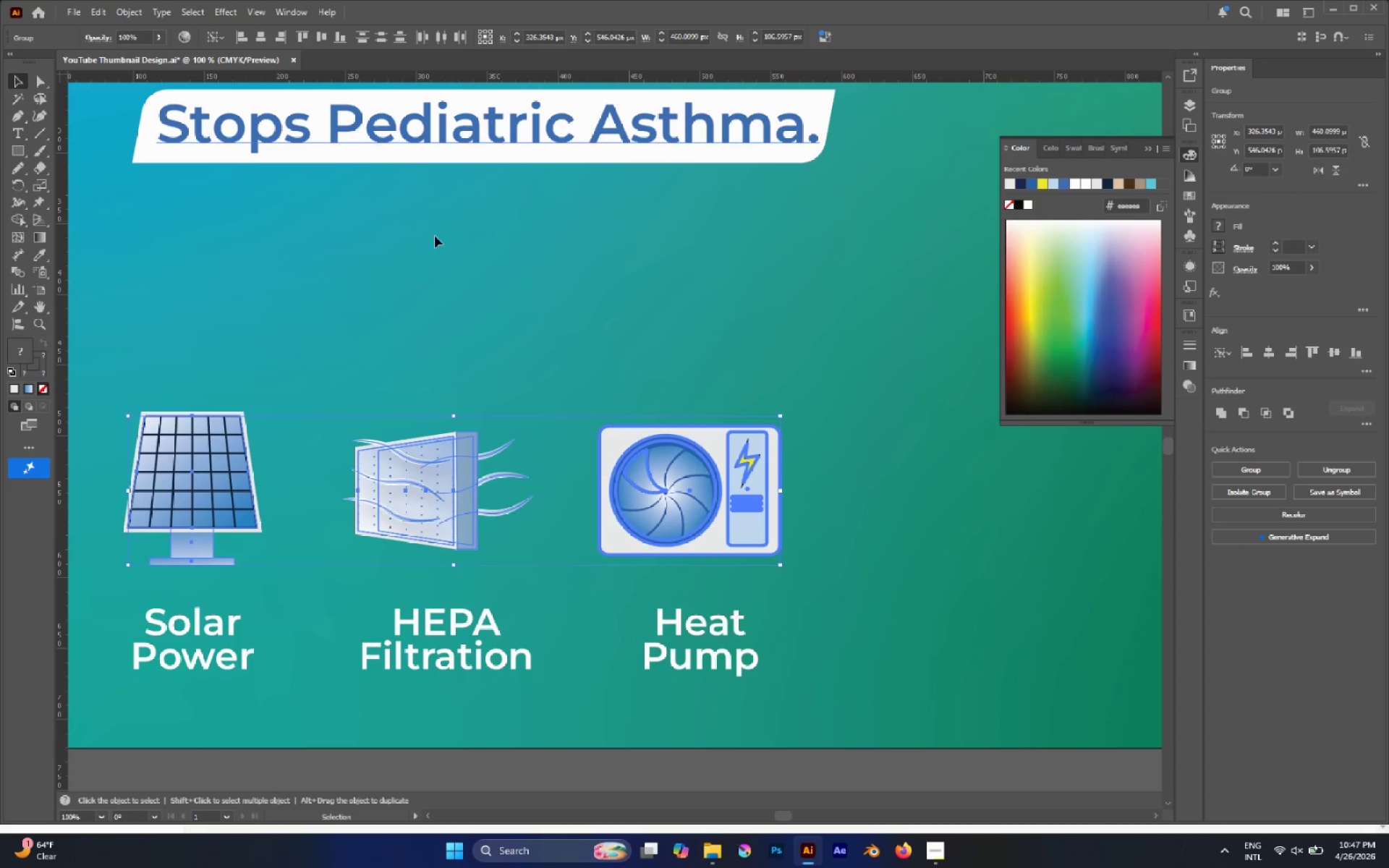 
left_click([445, 244])
 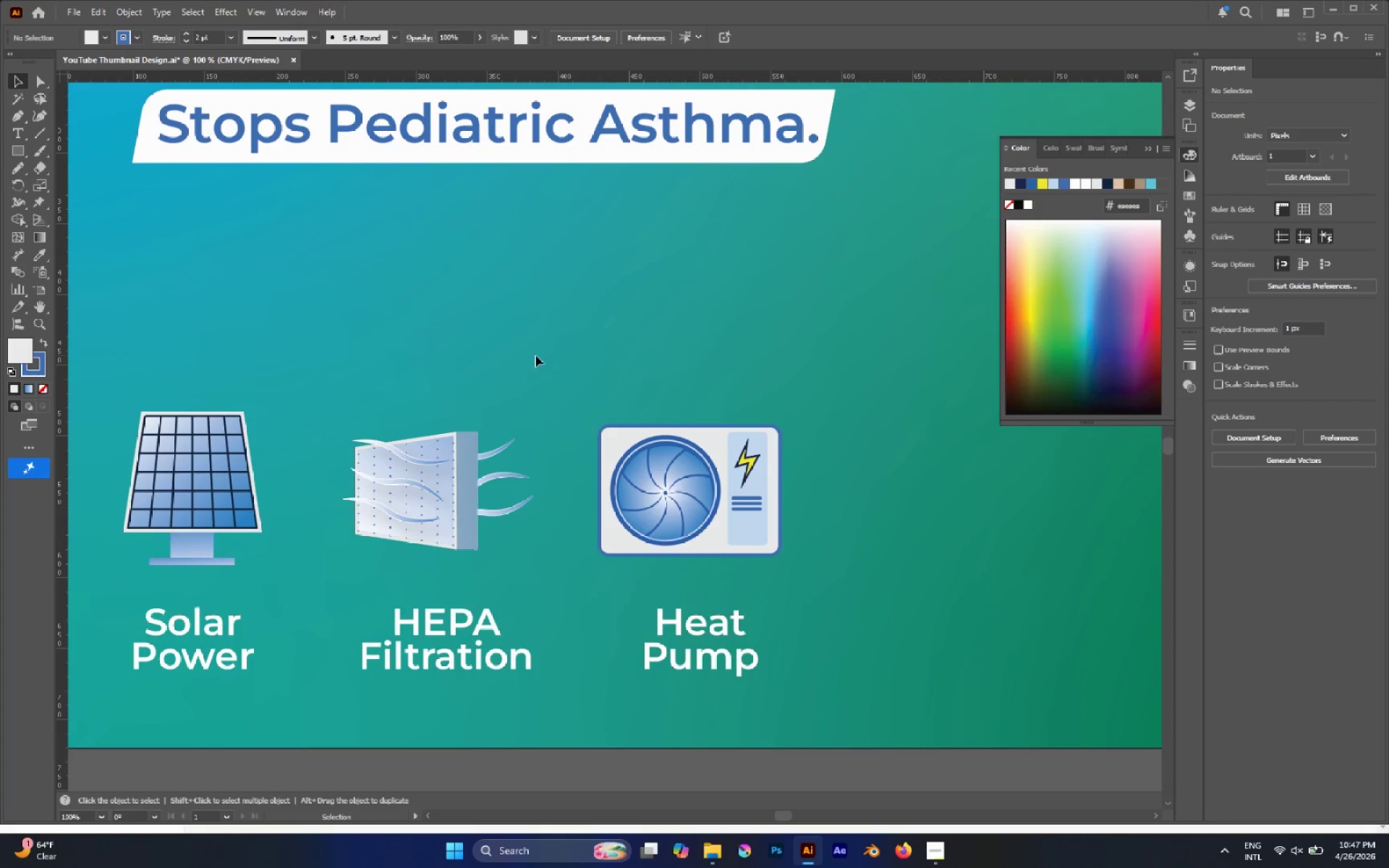 
hold_key(key=AltLeft, duration=0.66)
scroll: coordinate [535, 357], scroll_direction: down, amount: 1.0
 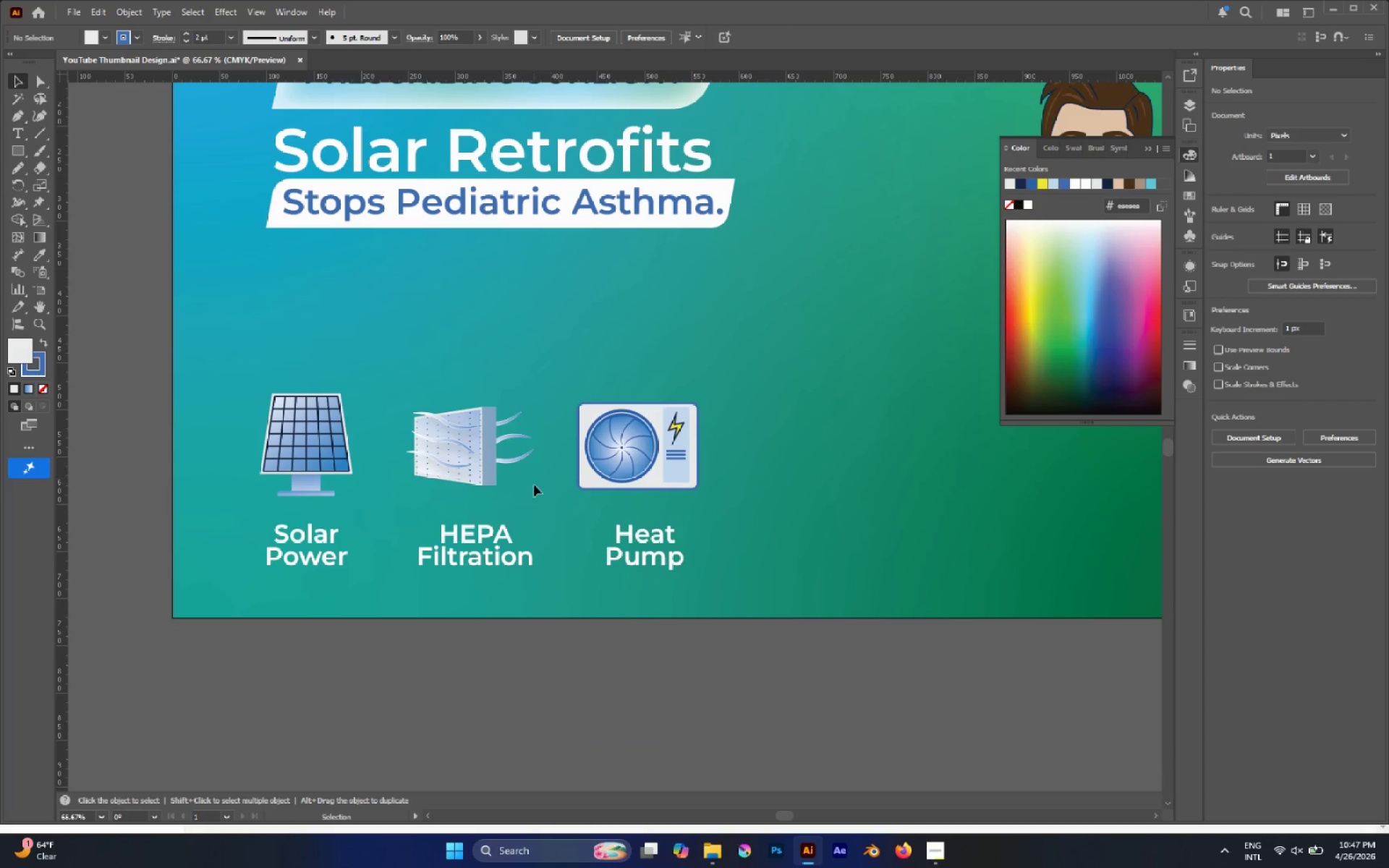 
left_click_drag(start_coordinate=[445, 357], to_coordinate=[527, 634])
 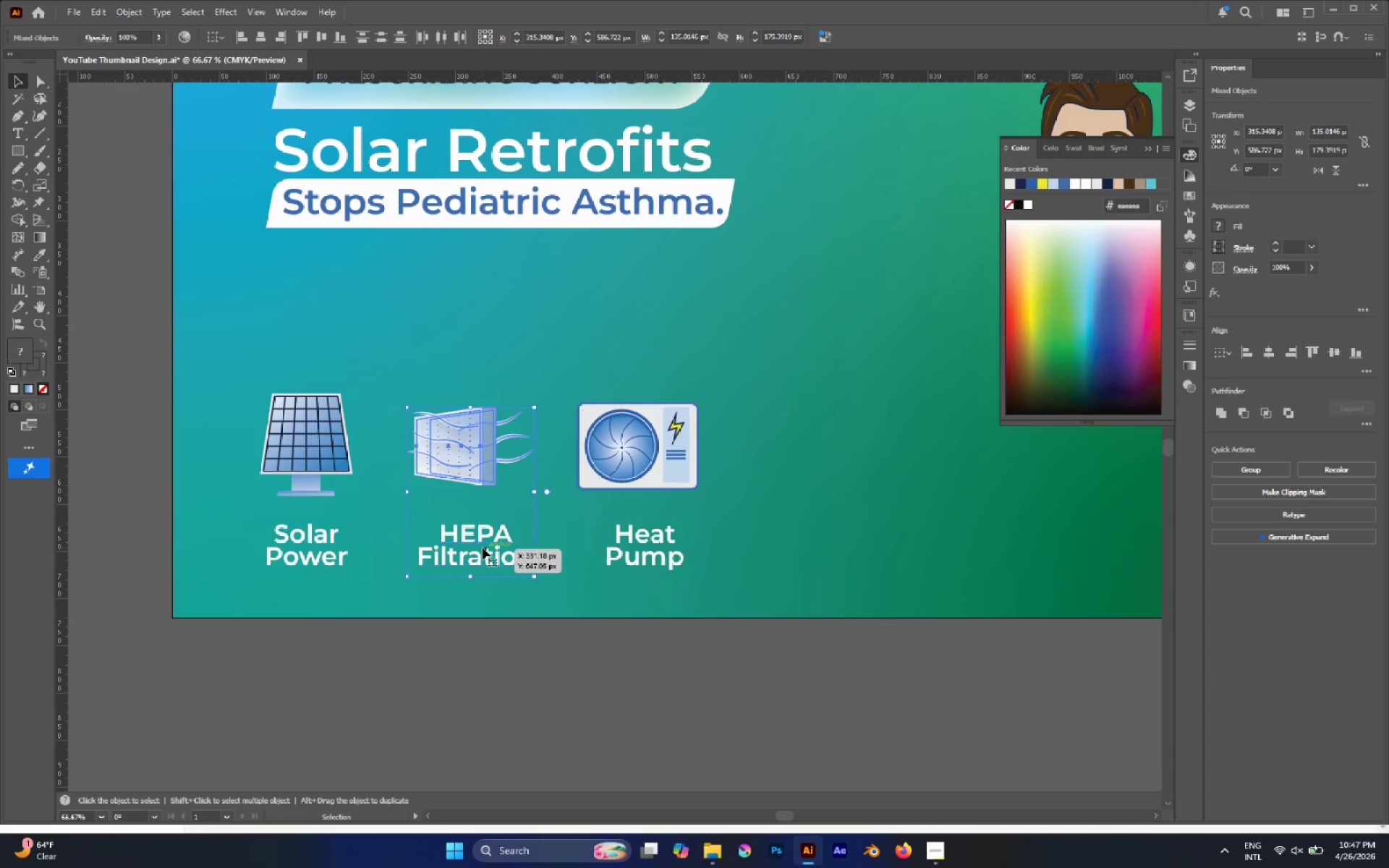 
left_click([483, 548])
 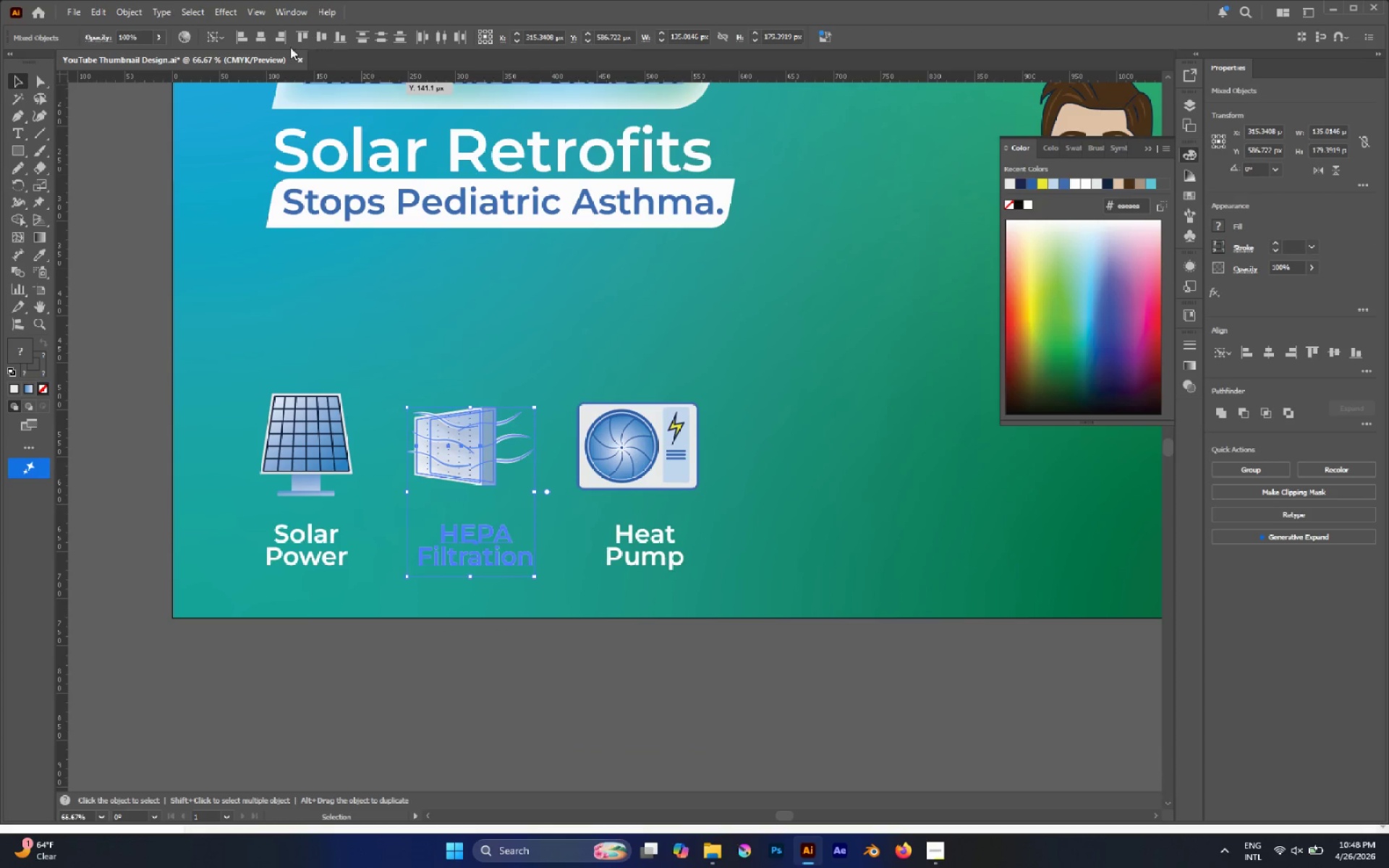 
left_click([264, 41])
 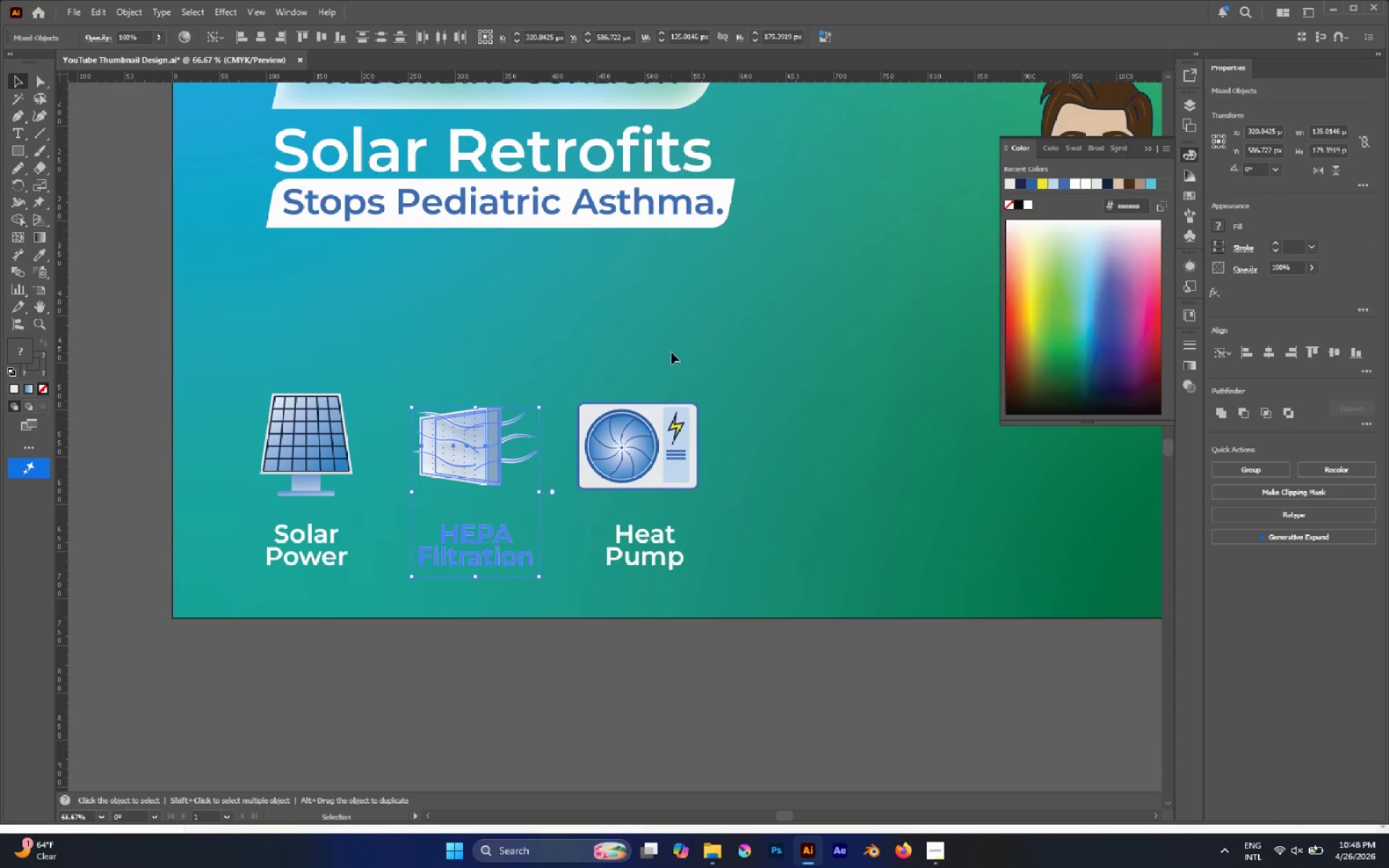 
left_click([620, 349])
 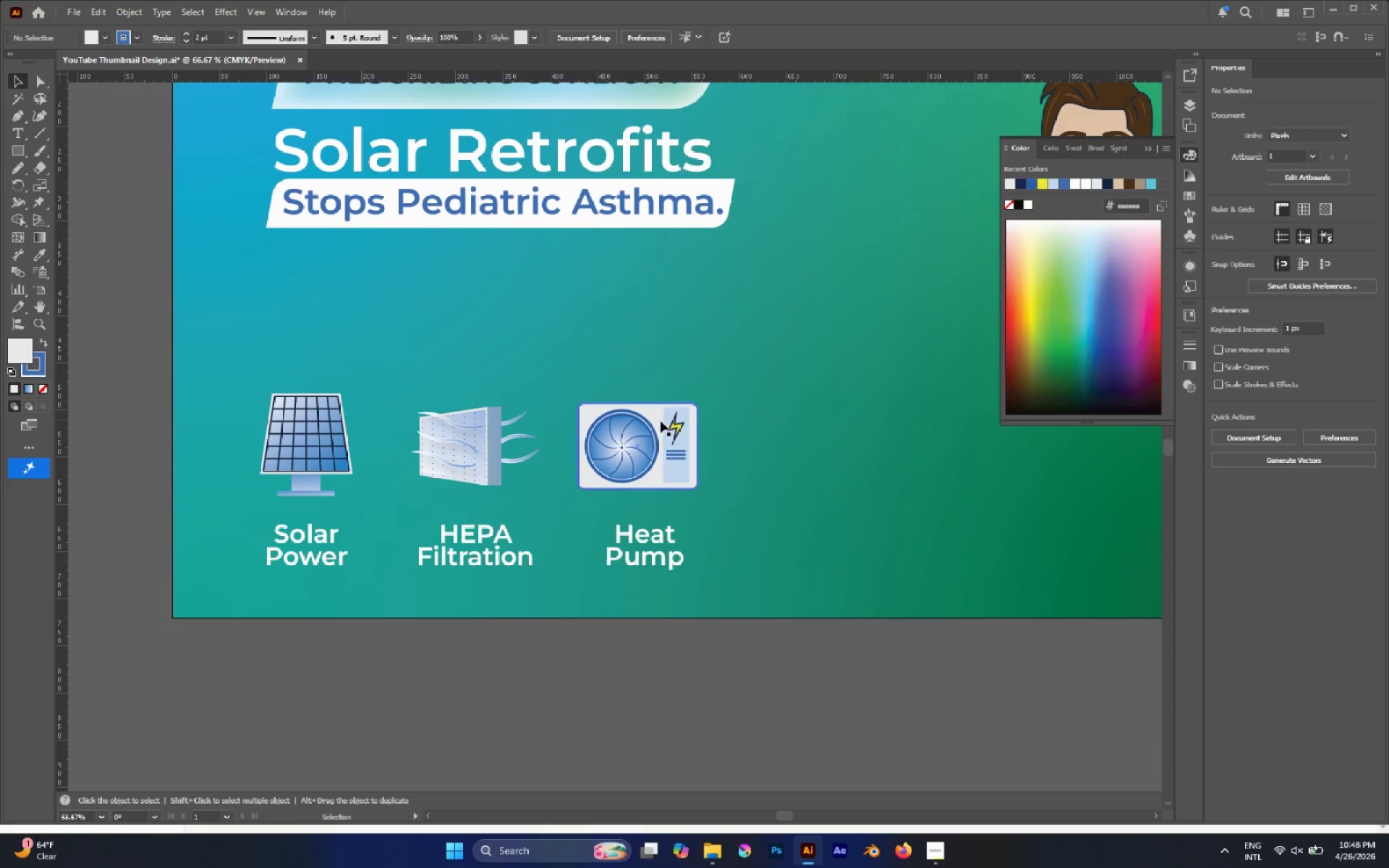 
hold_key(key=AltLeft, duration=0.47)
scroll: coordinate [663, 424], scroll_direction: down, amount: 3.0
 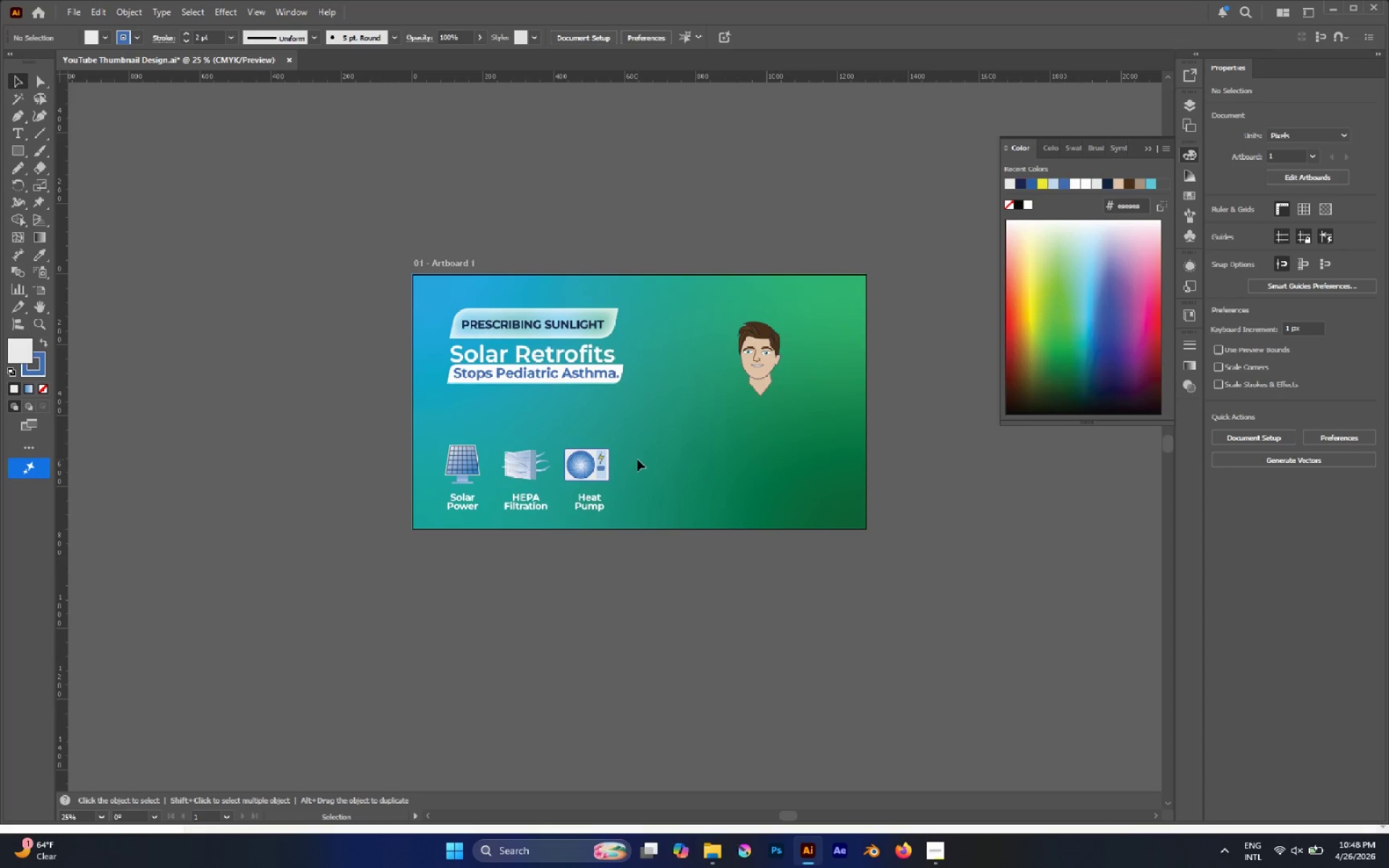 
hold_key(key=AltLeft, duration=0.56)
scroll: coordinate [530, 404], scroll_direction: up, amount: 1.0
 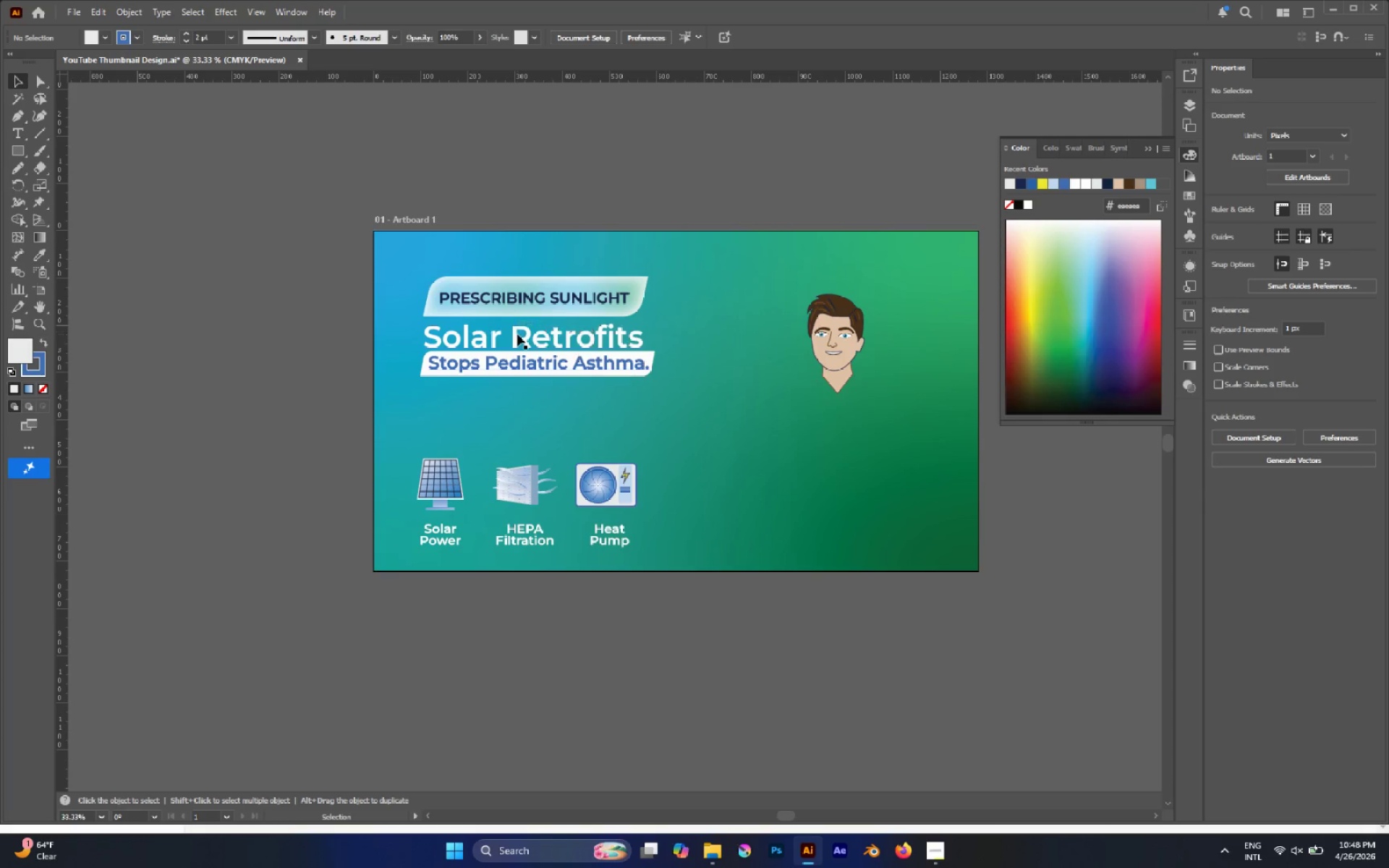 
double_click([517, 334])
 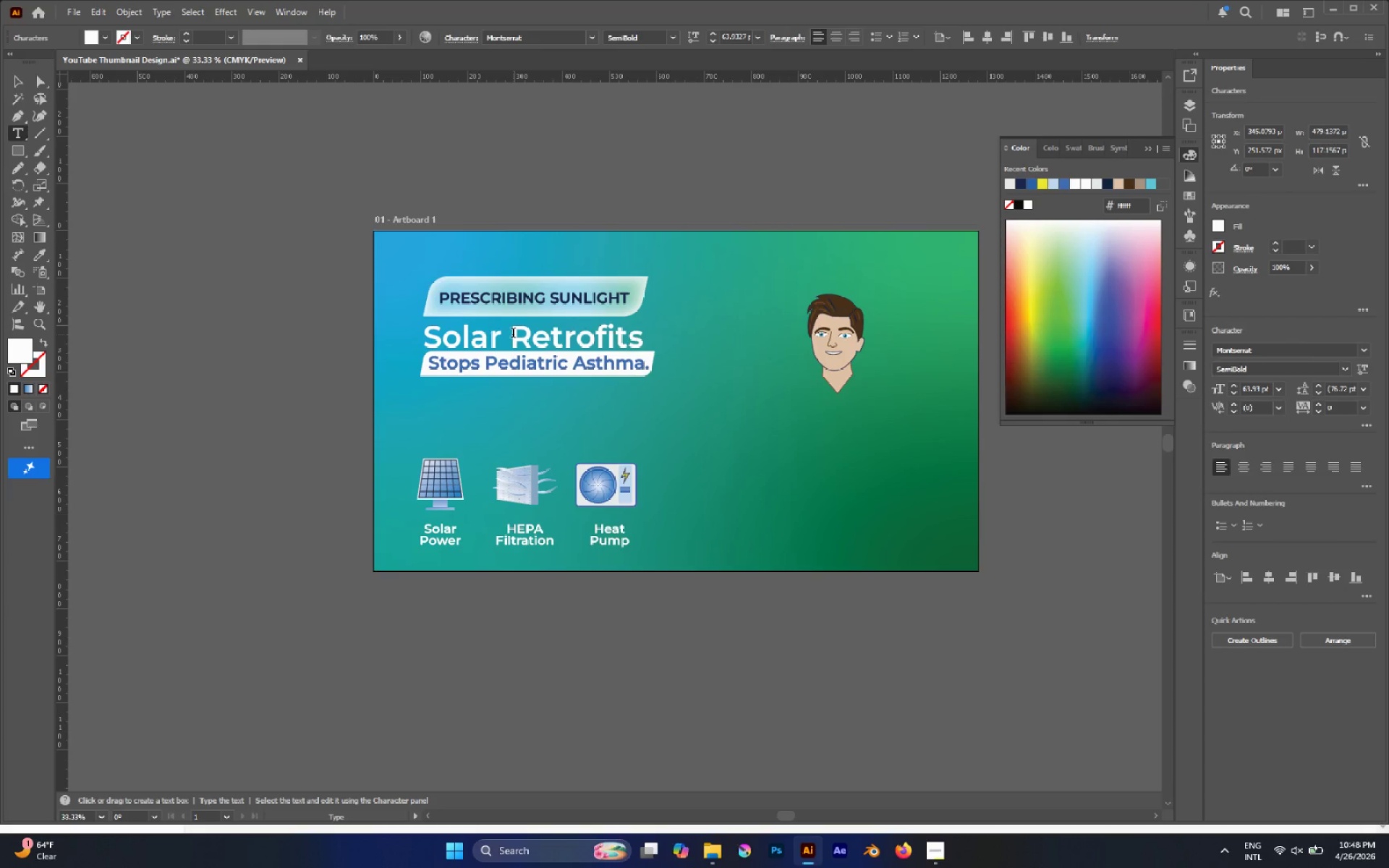 
key(Enter)
 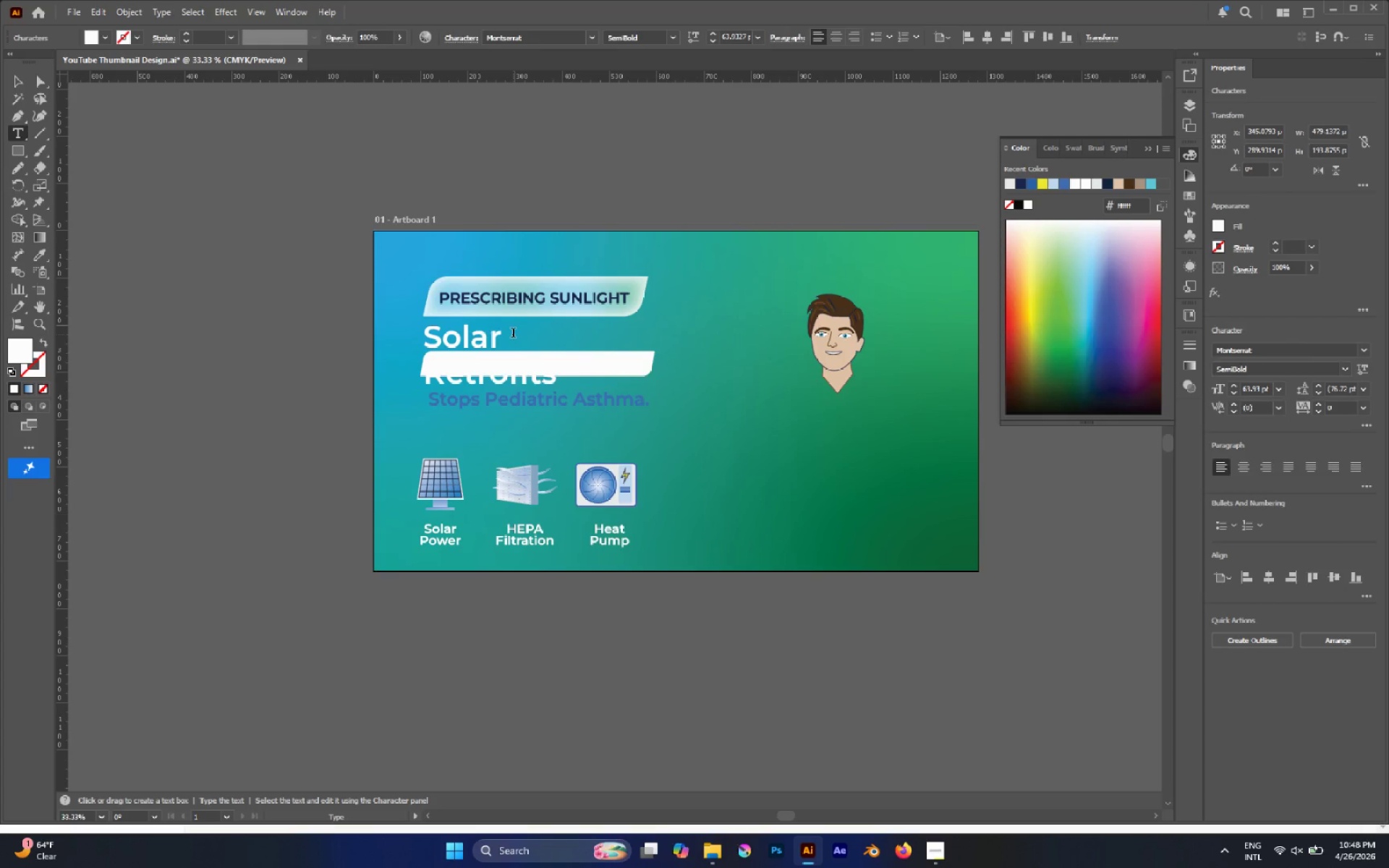 
key(Escape)
 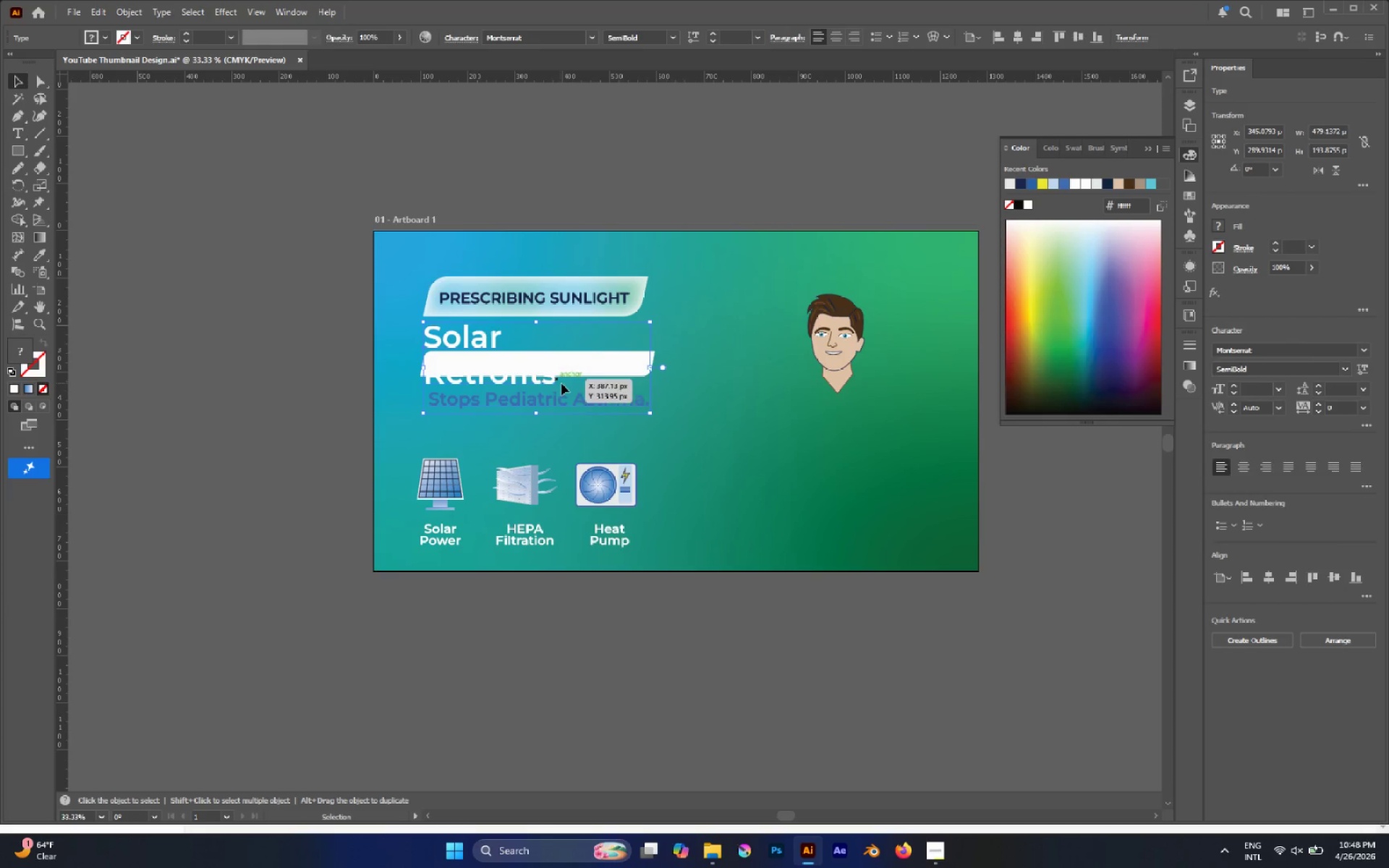 
key(A)
 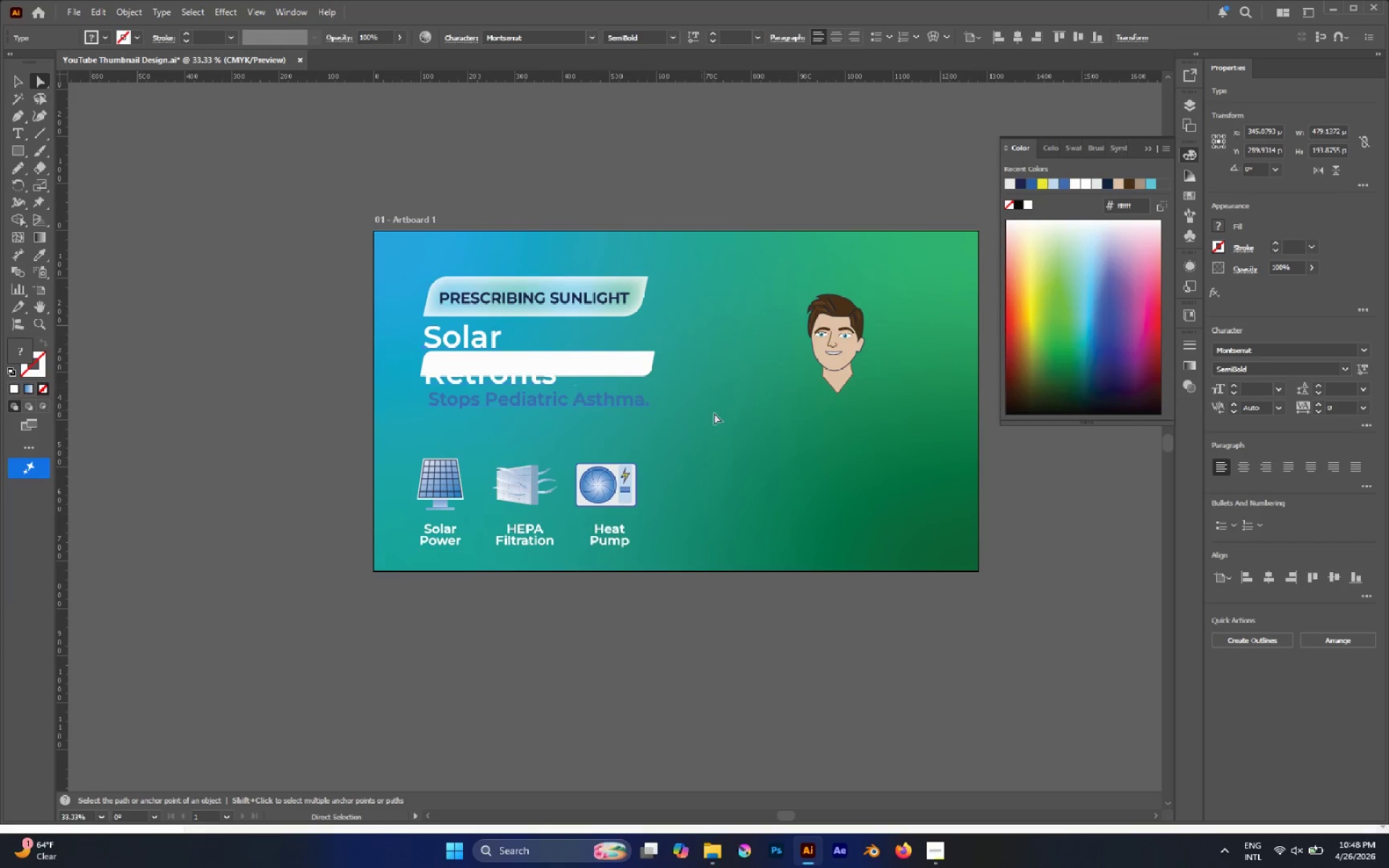 
left_click([727, 416])
 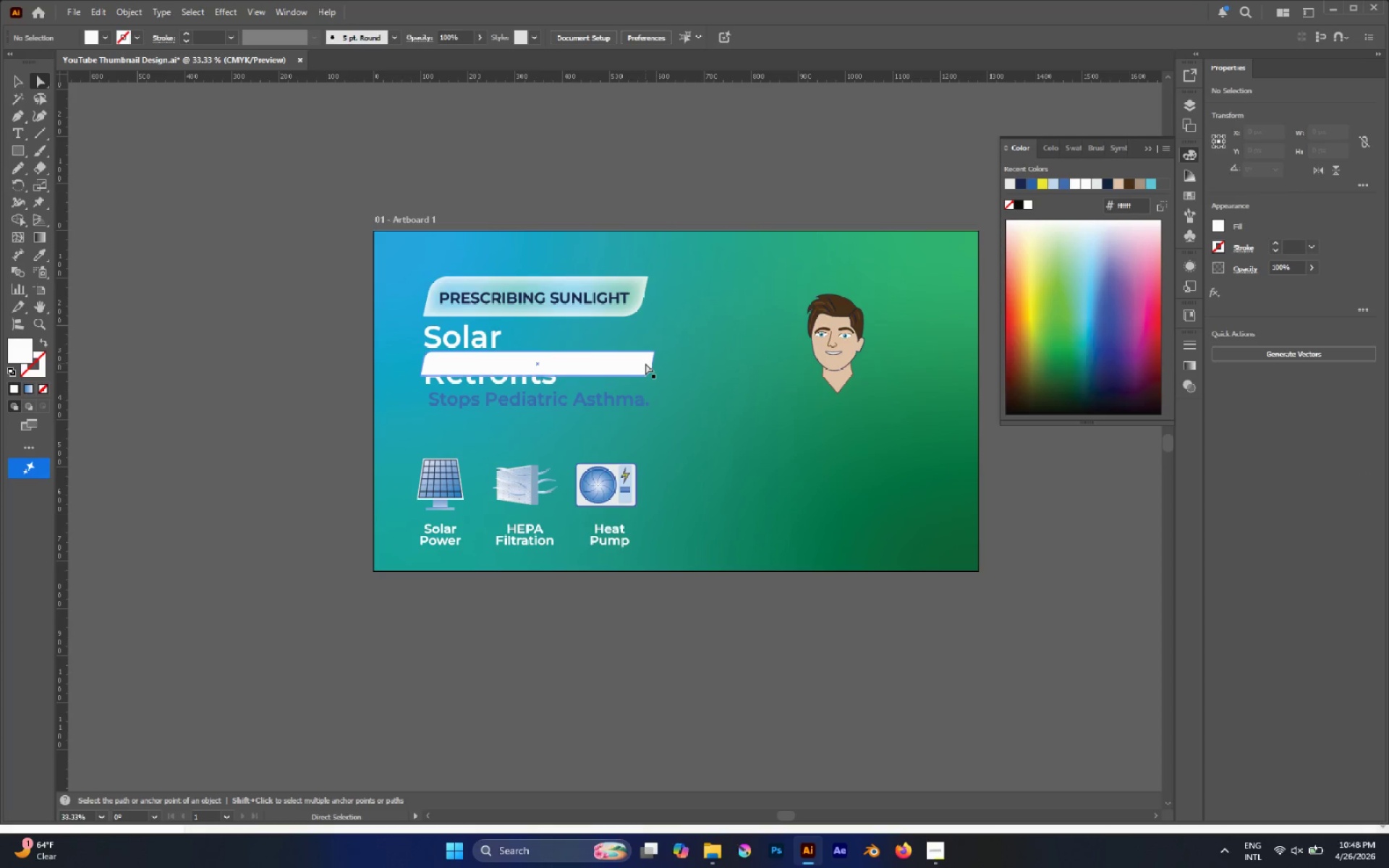 
left_click([642, 363])
 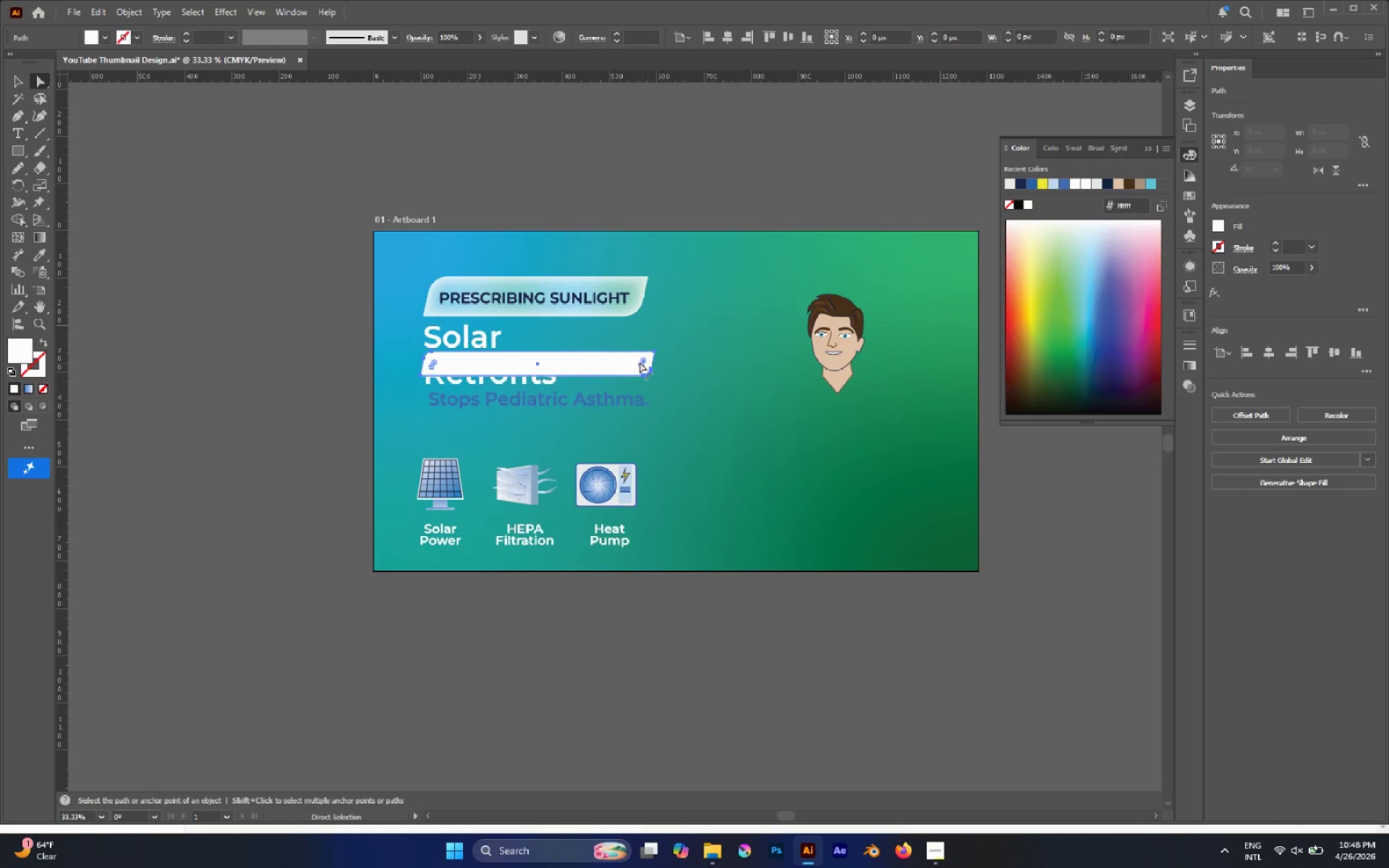 
hold_key(key=AltLeft, duration=0.39)
 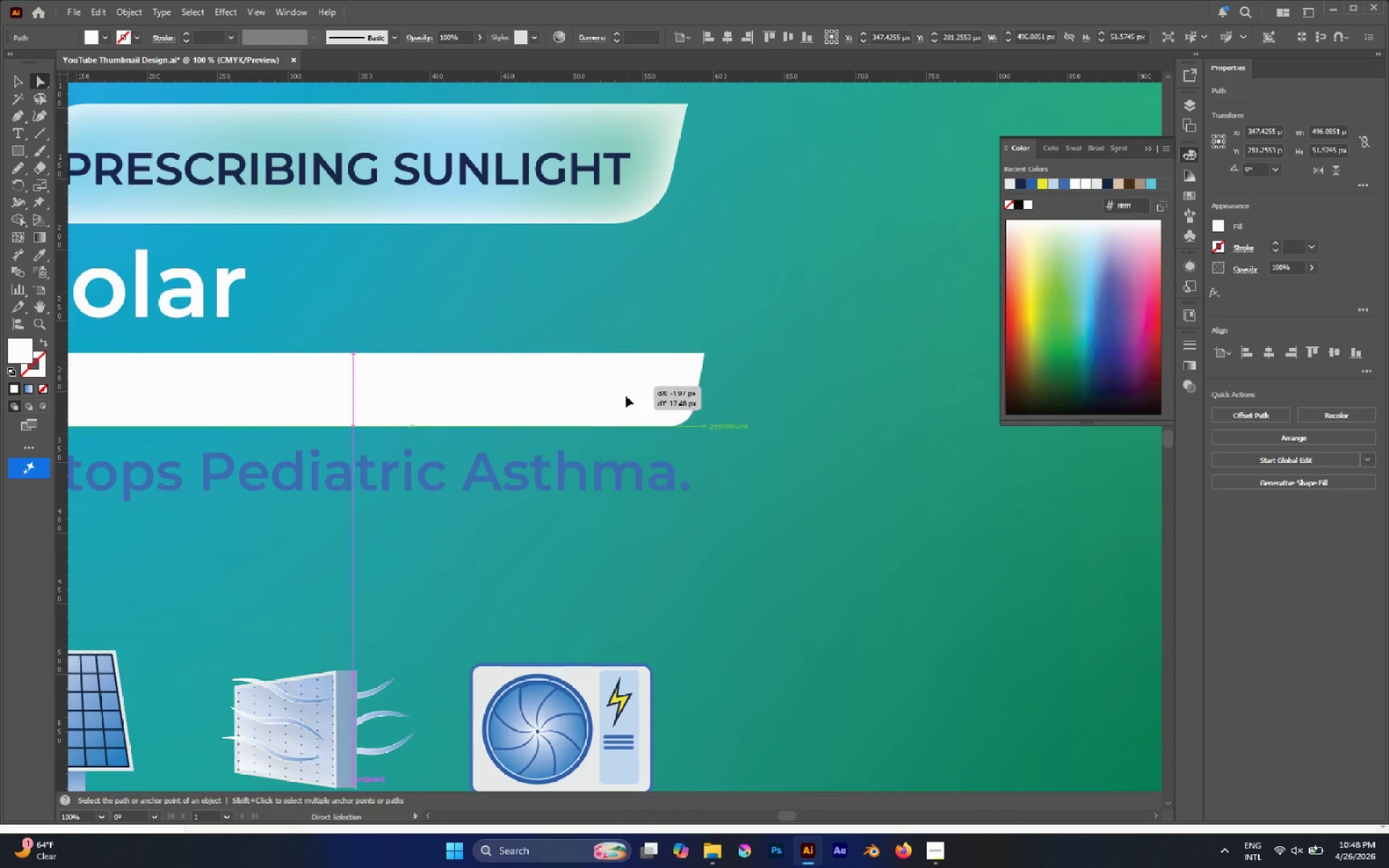 
left_click_drag(start_coordinate=[628, 362], to_coordinate=[635, 472])
 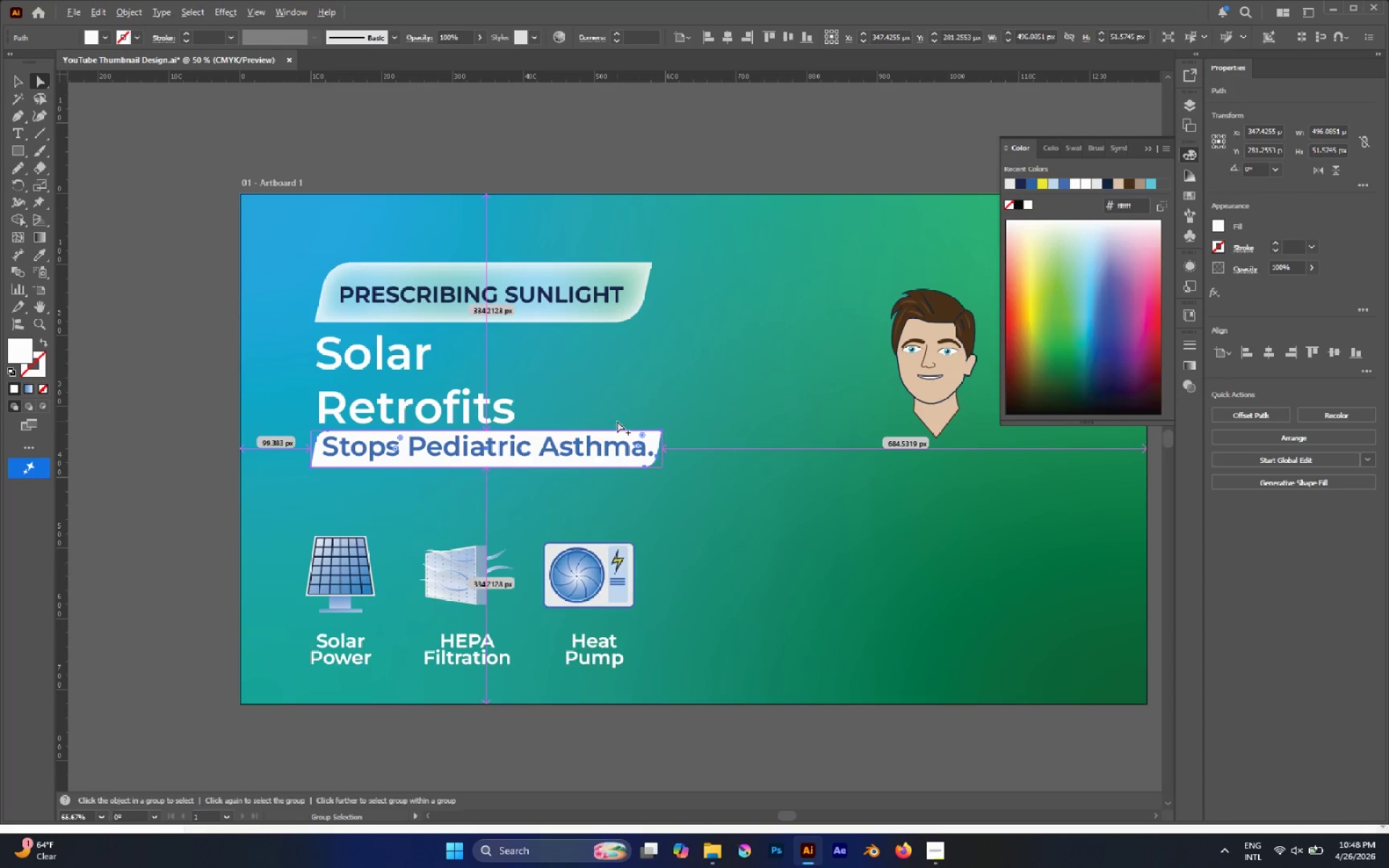 
scroll: coordinate [628, 362], scroll_direction: up, amount: 3.0
 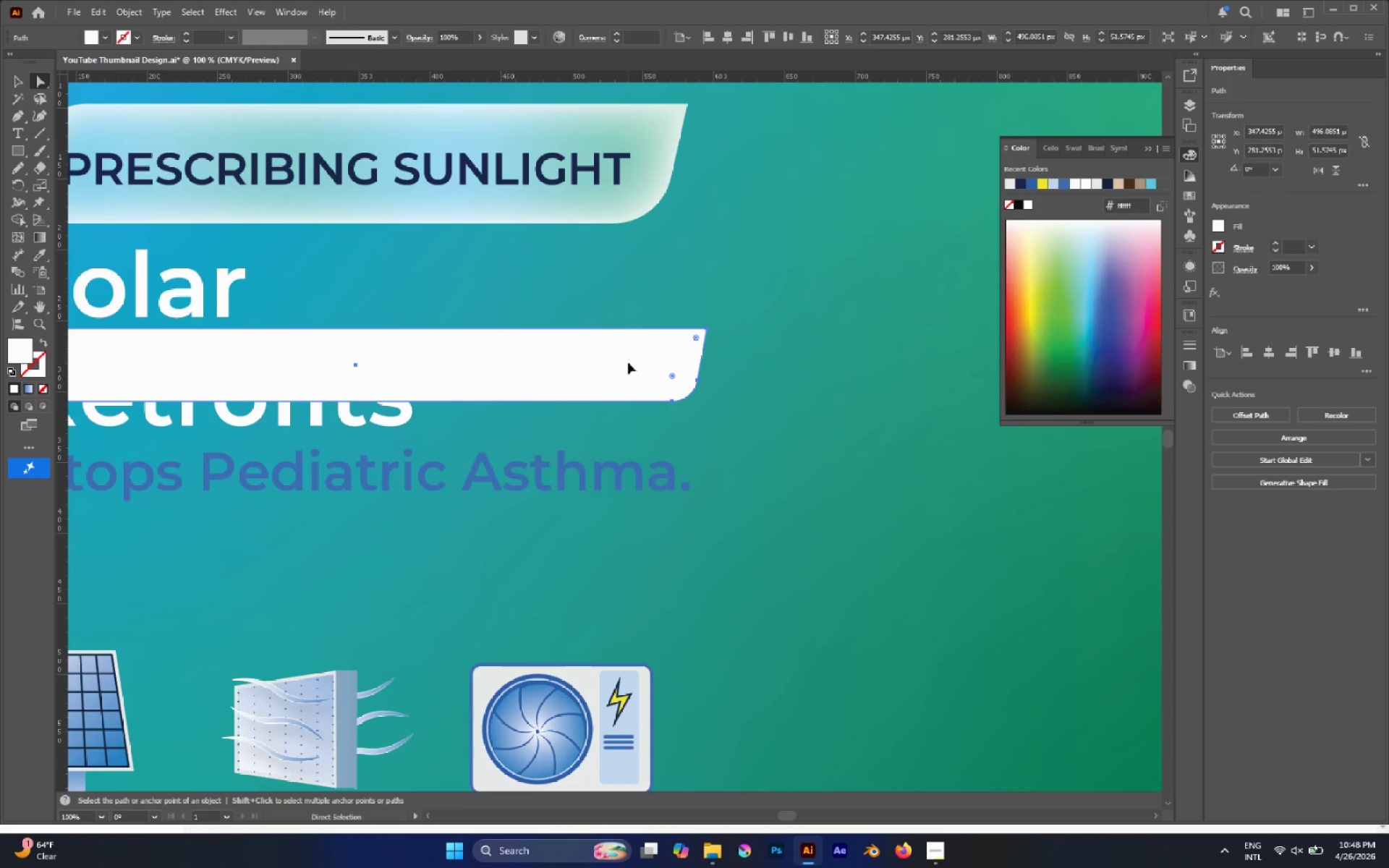 
hold_key(key=ShiftLeft, duration=1.38)
 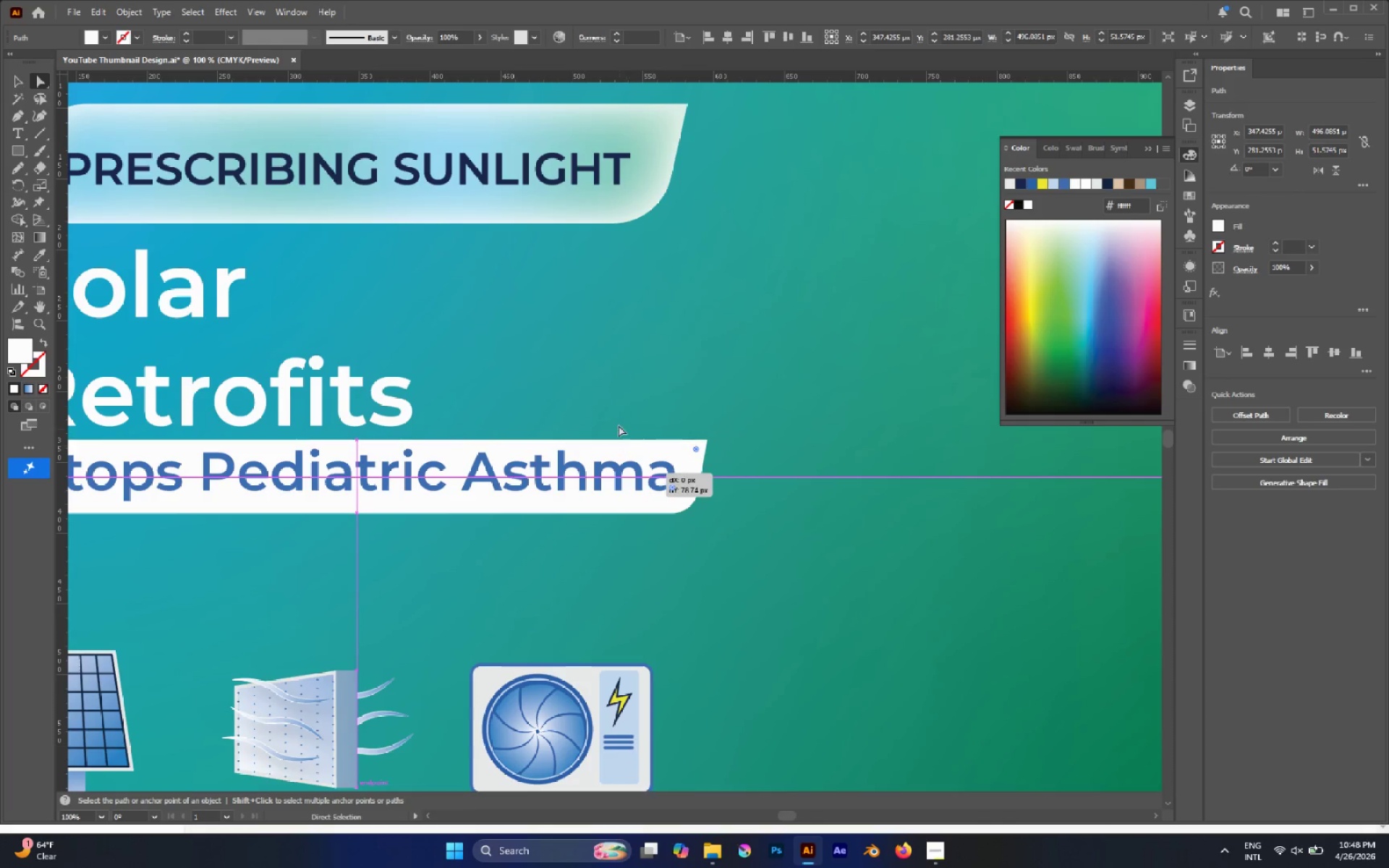 
hold_key(key=AltLeft, duration=0.5)
scroll: coordinate [617, 421], scroll_direction: down, amount: 2.0
 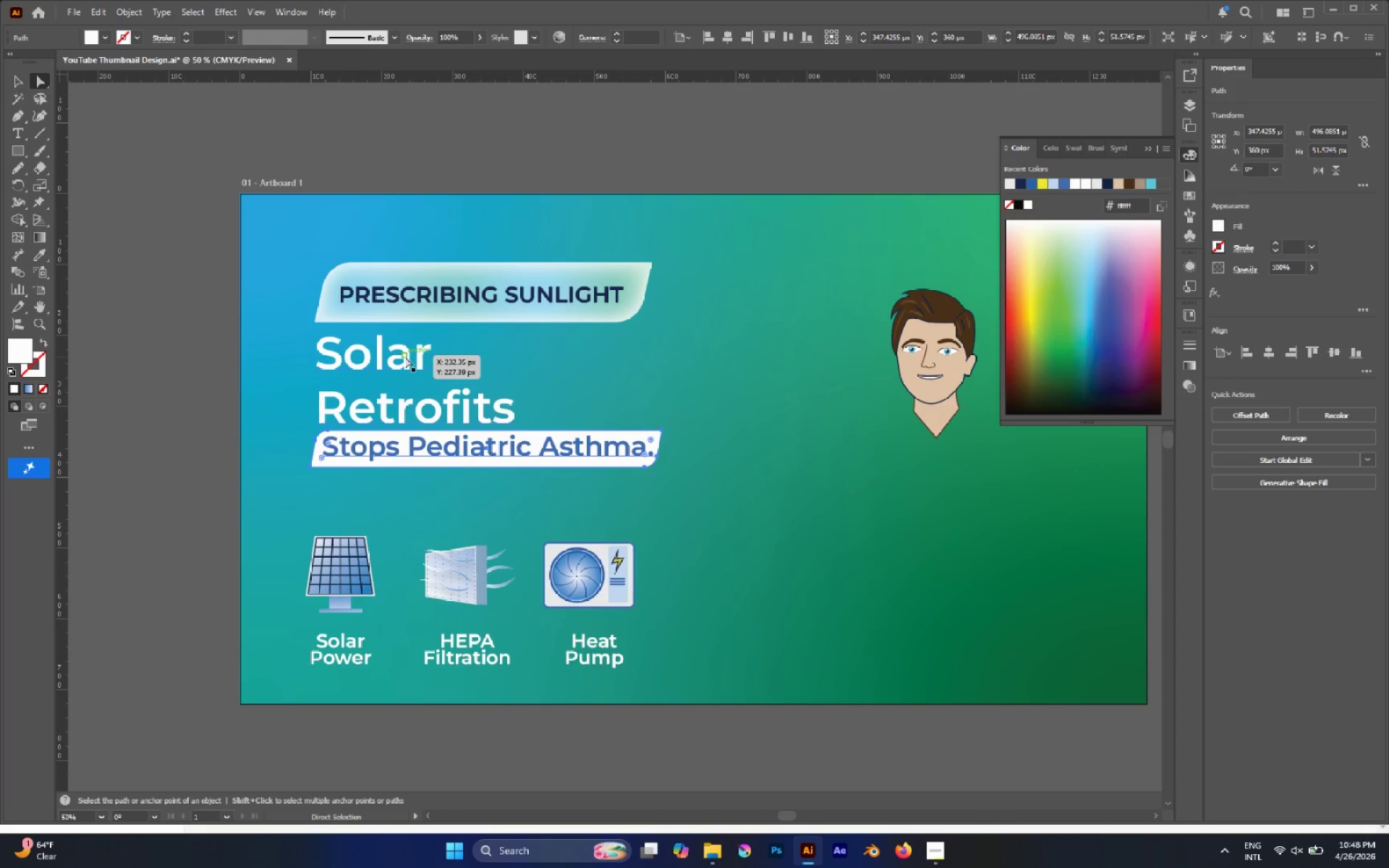 
double_click([405, 357])
 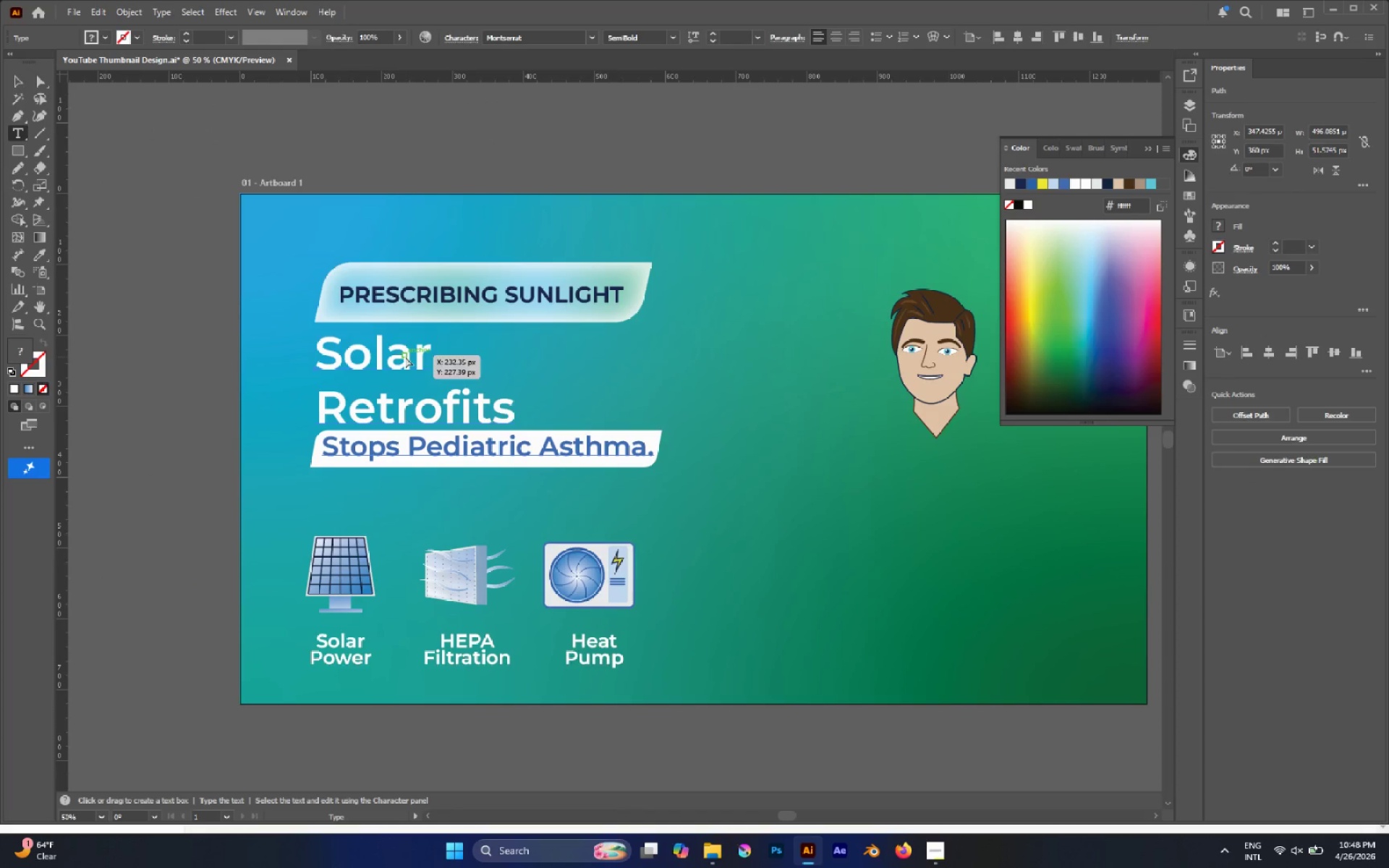 
triple_click([405, 357])
 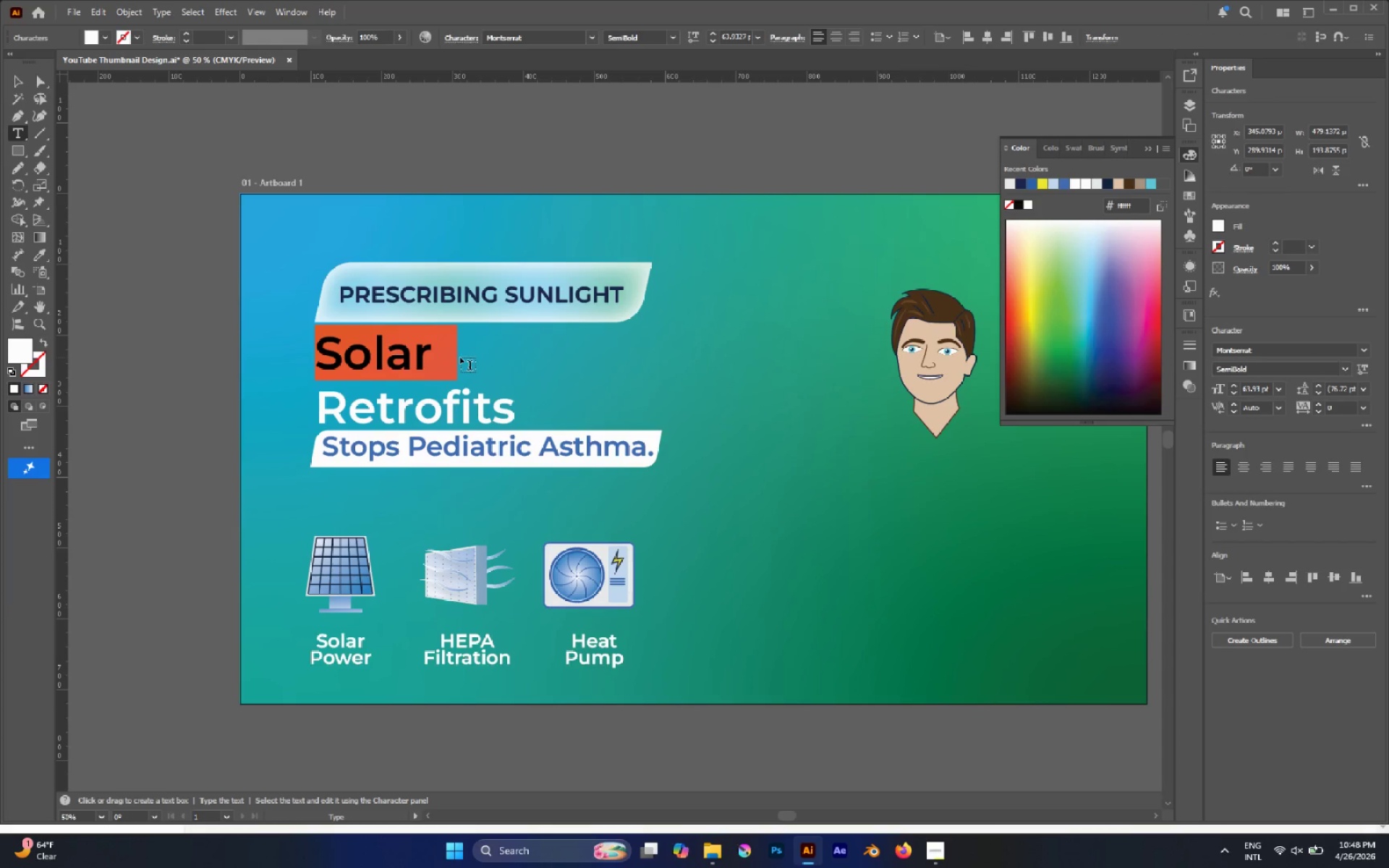 
left_click([437, 349])
 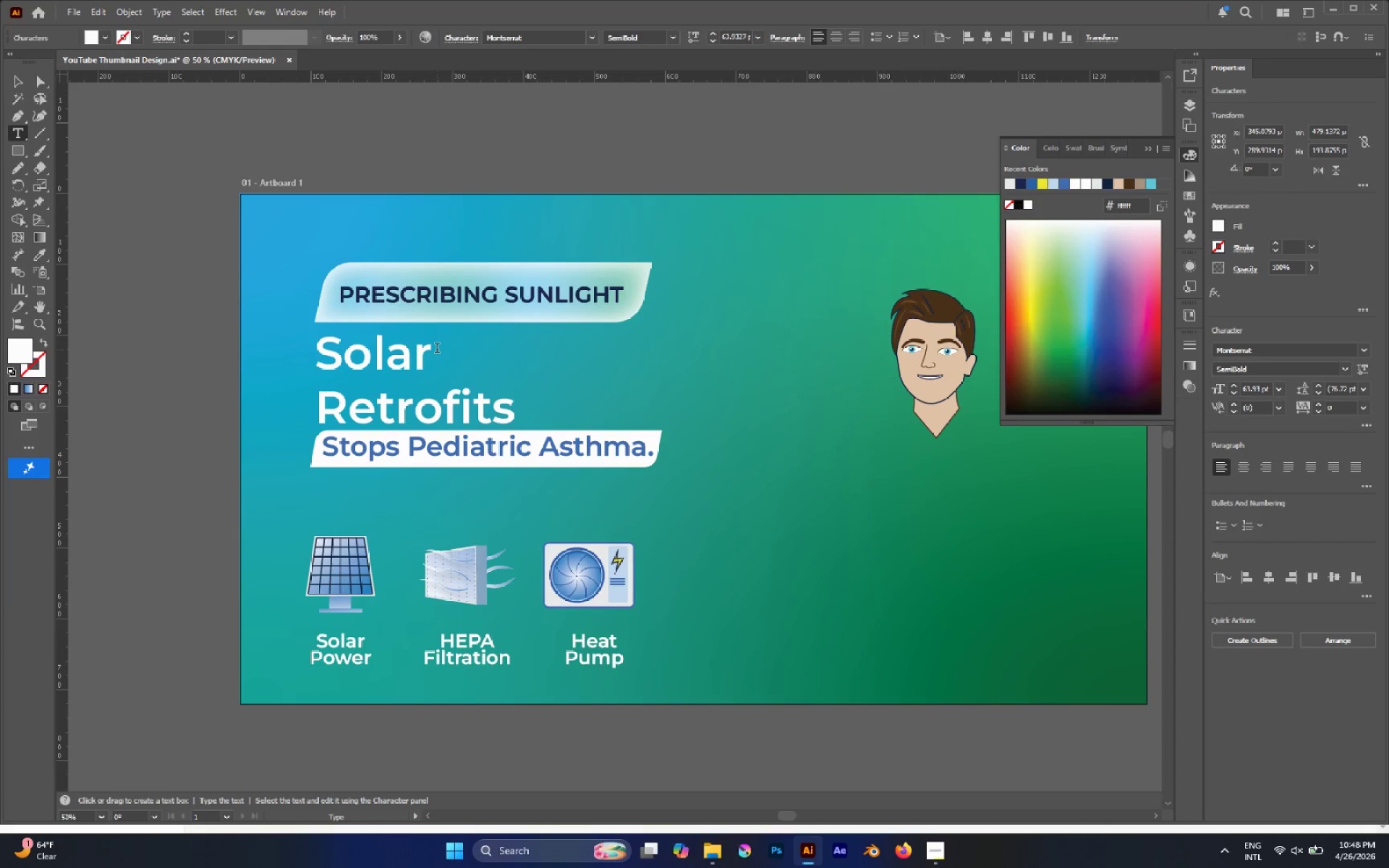 
key(Delete)
 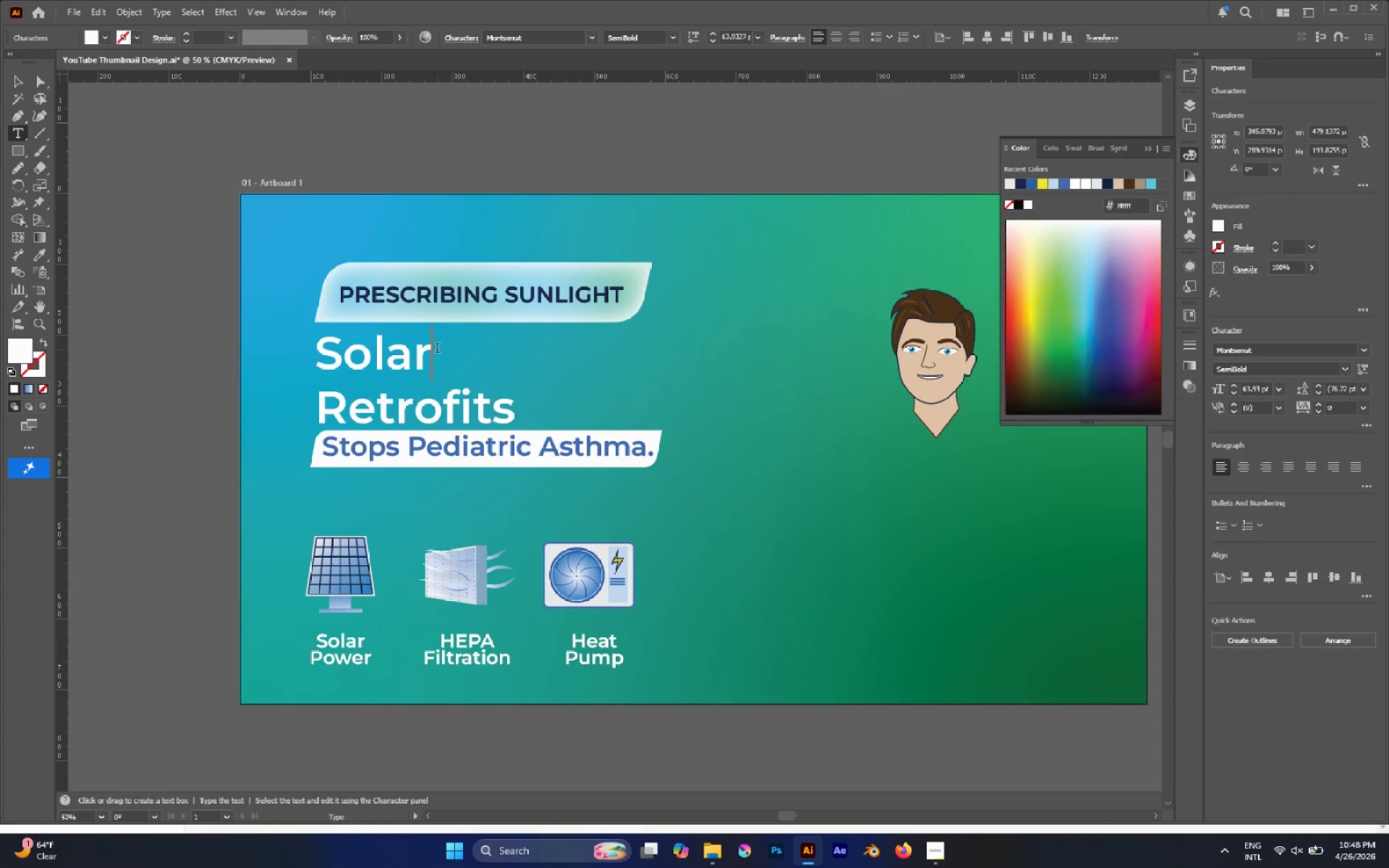 
key(Delete)
 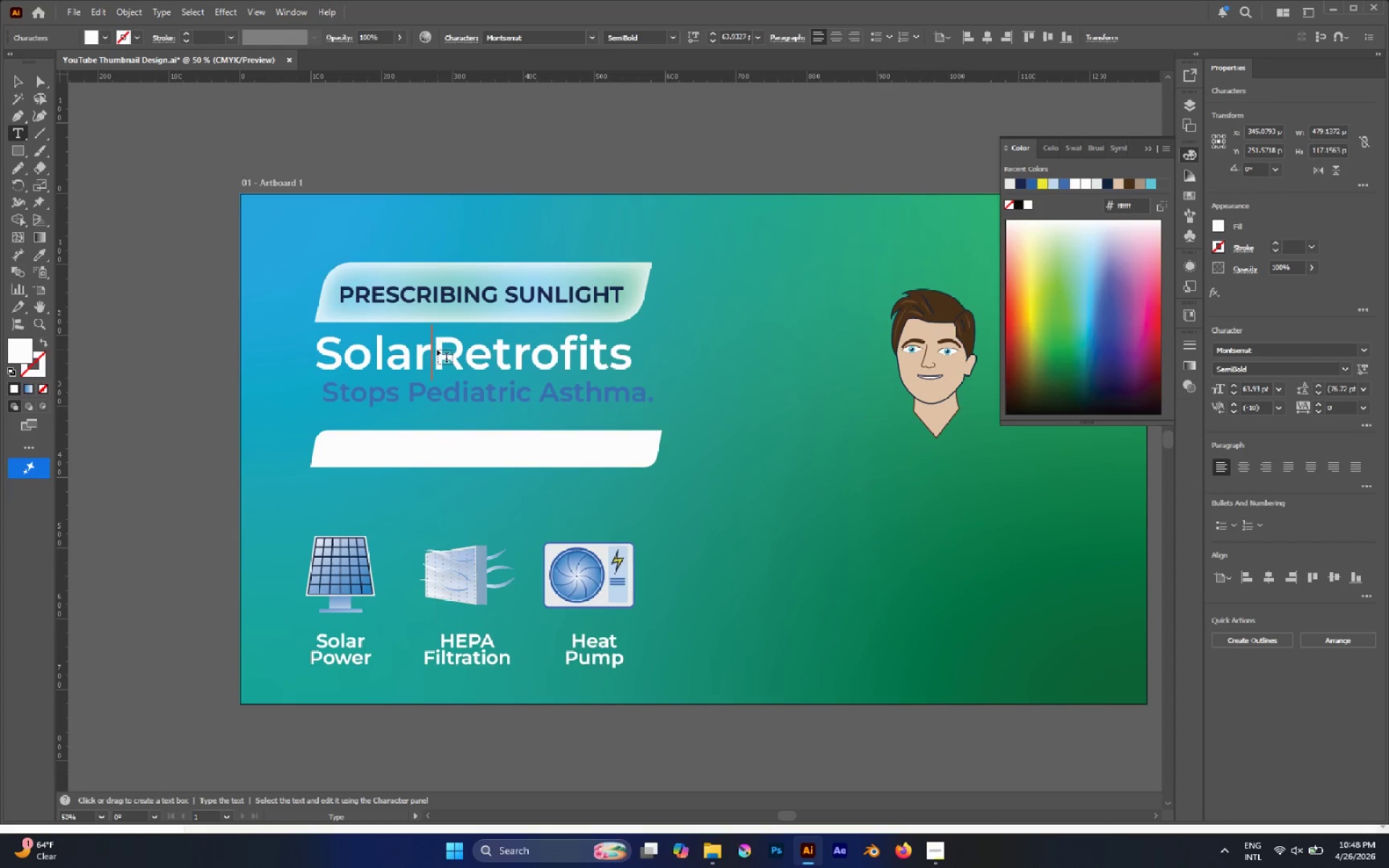 
key(Space)
 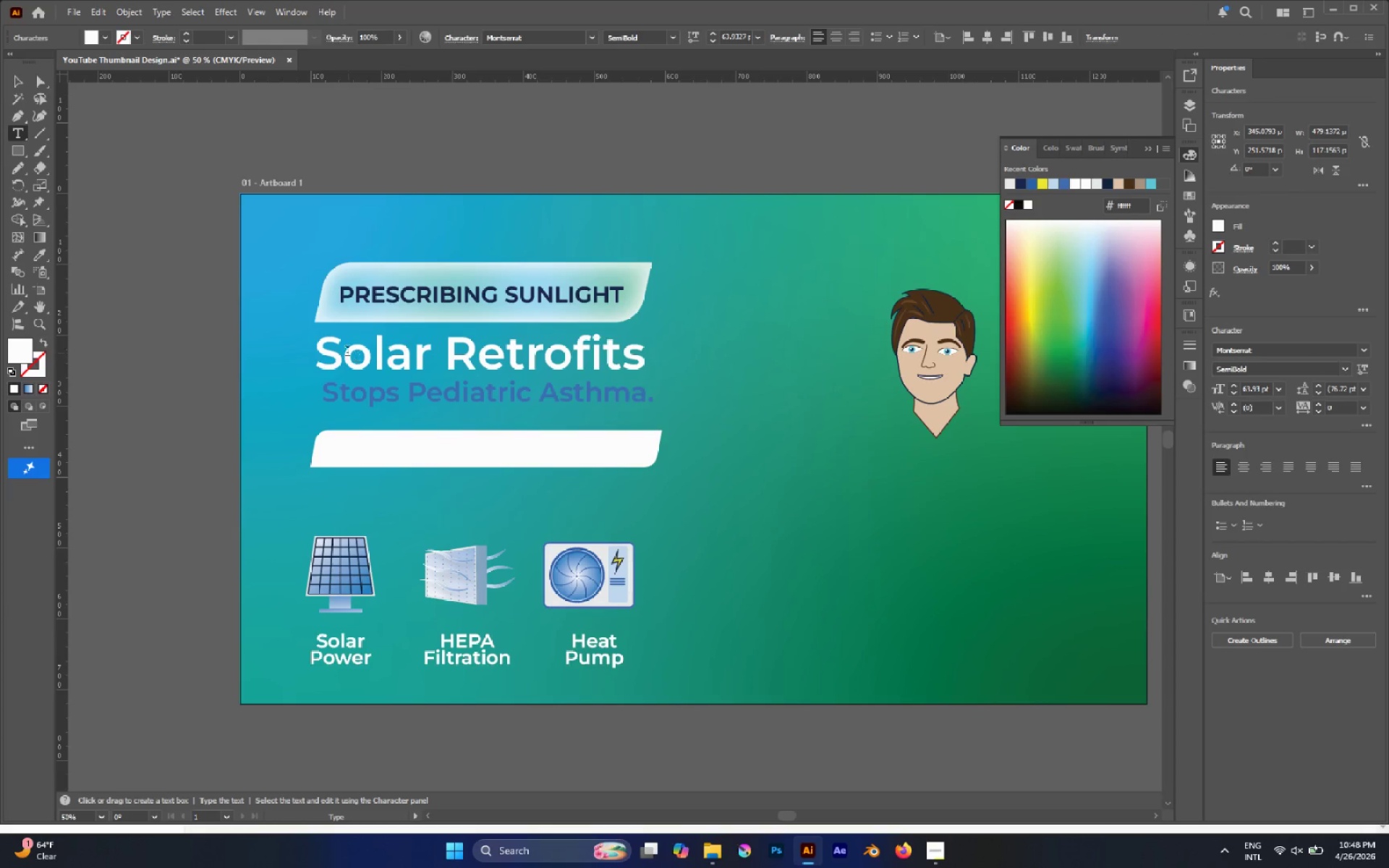 
left_click_drag(start_coordinate=[326, 353], to_coordinate=[666, 361])
 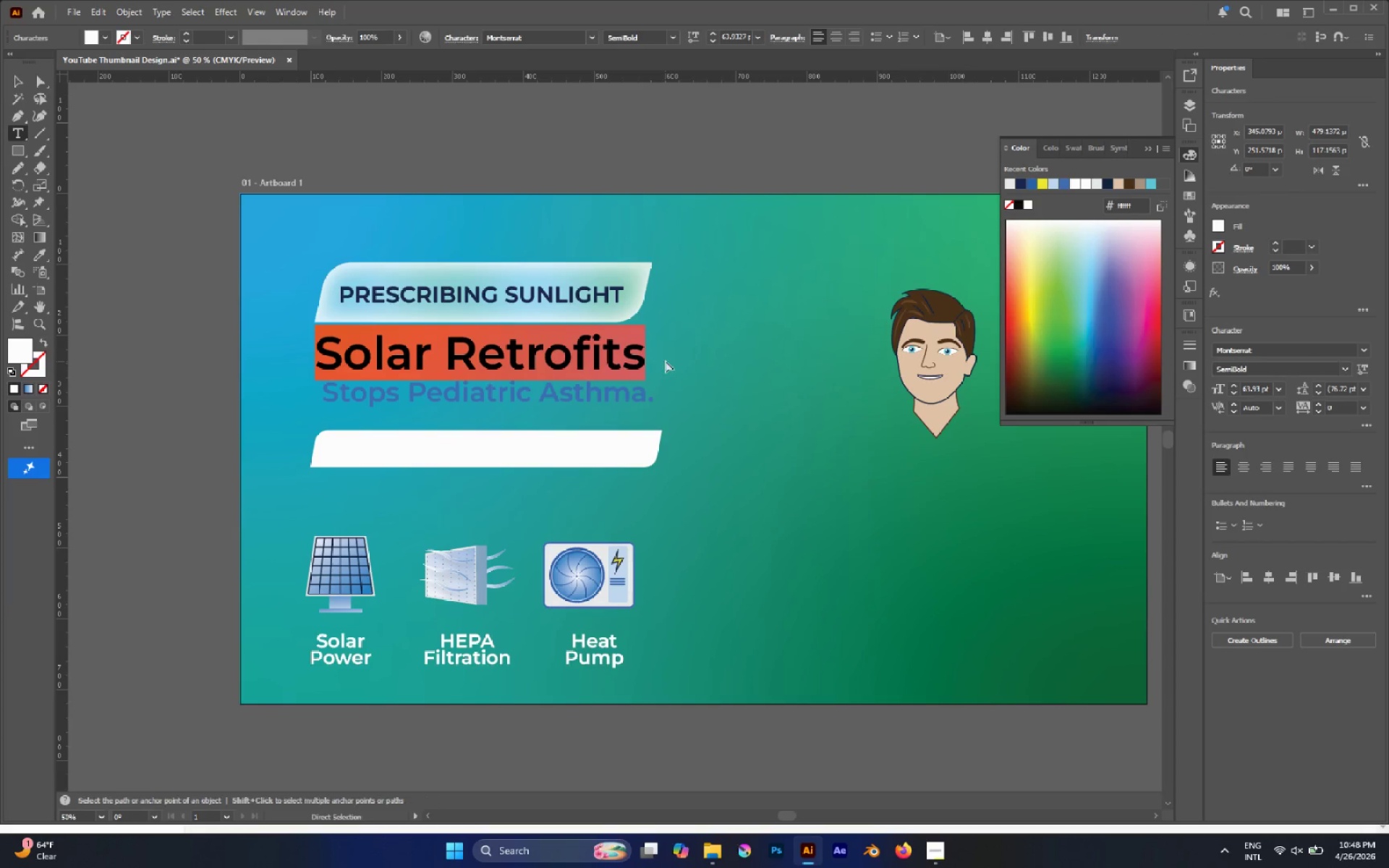 
key(Control+X)
 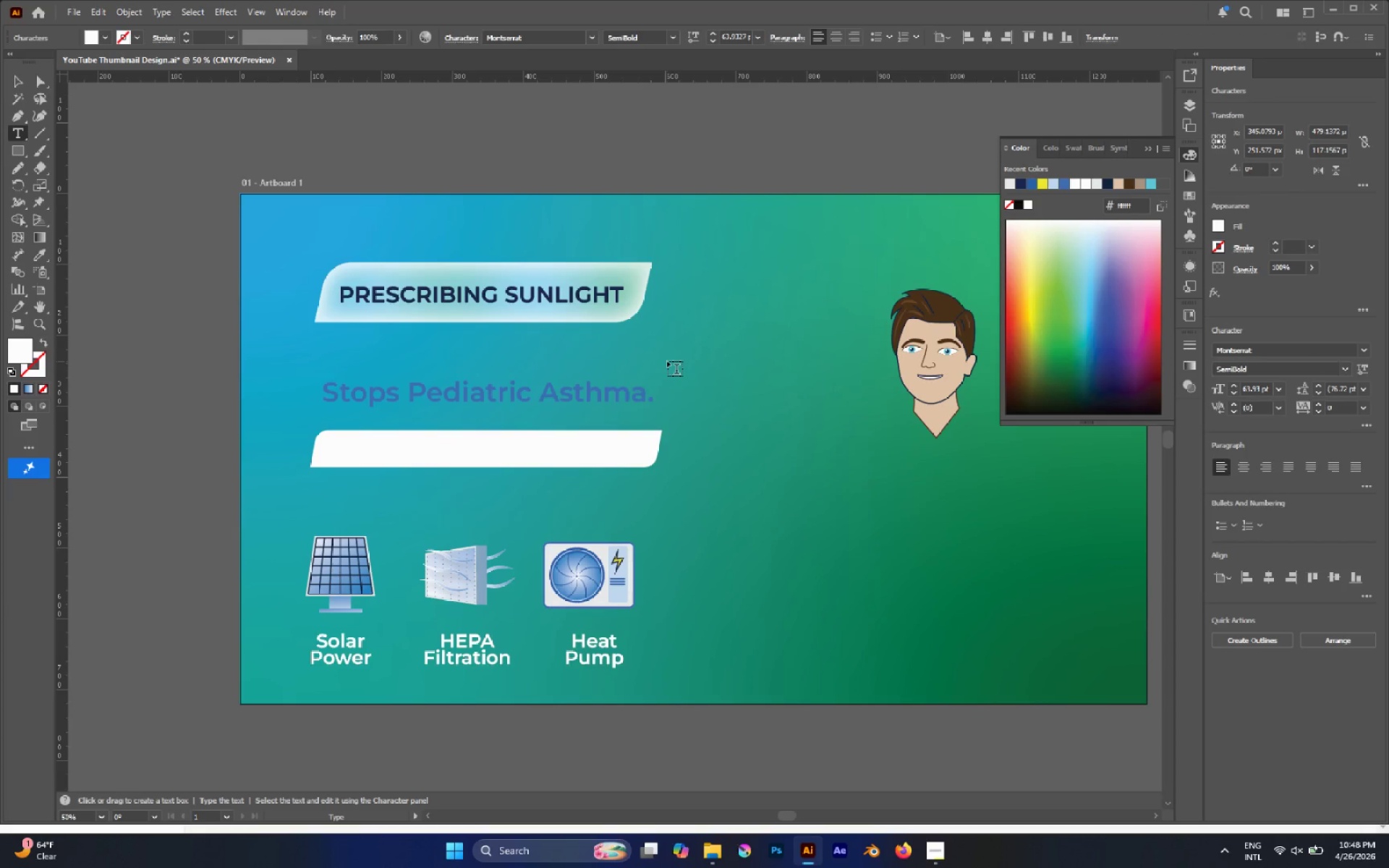 
key(Delete)
 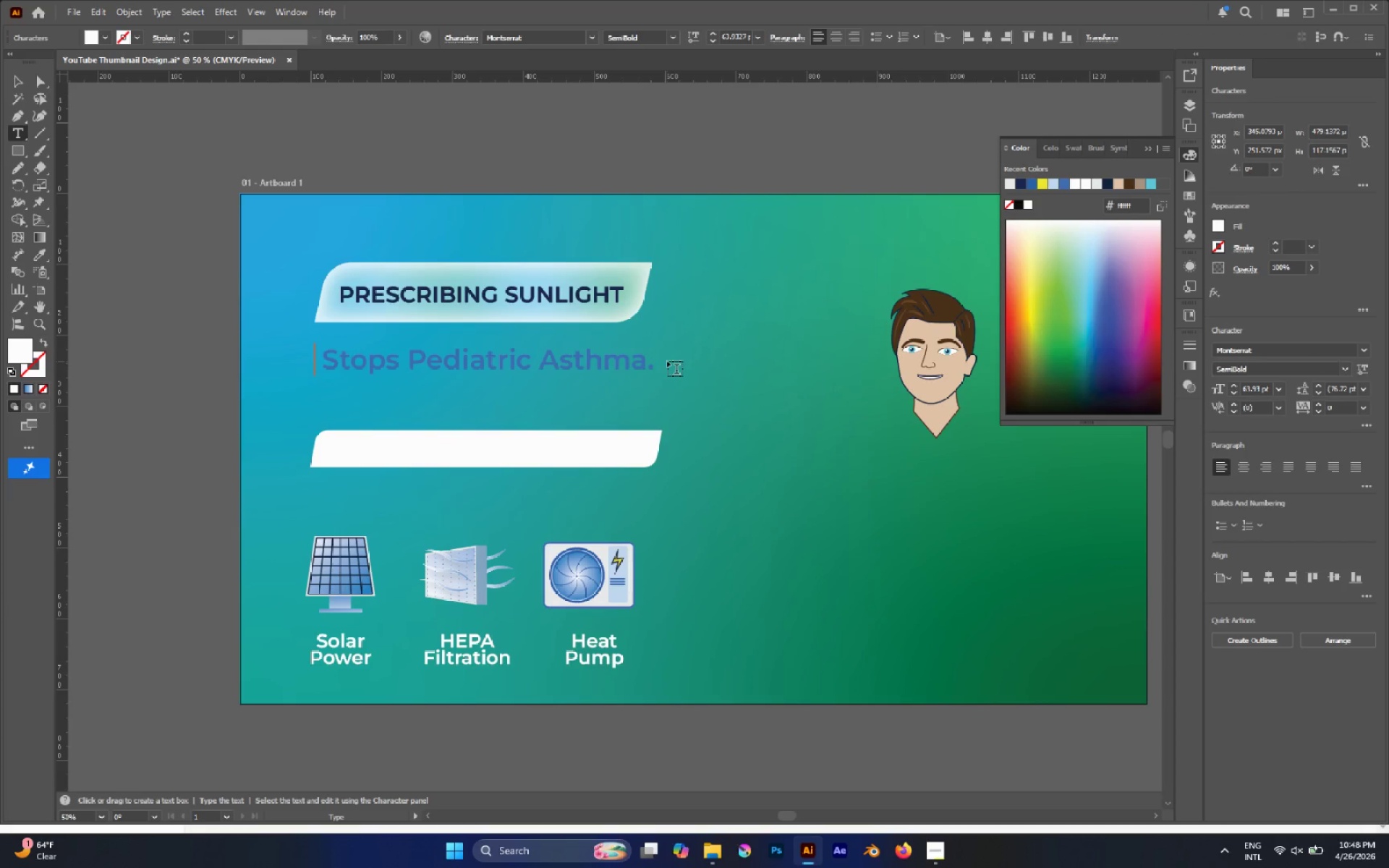 
key(Escape)
 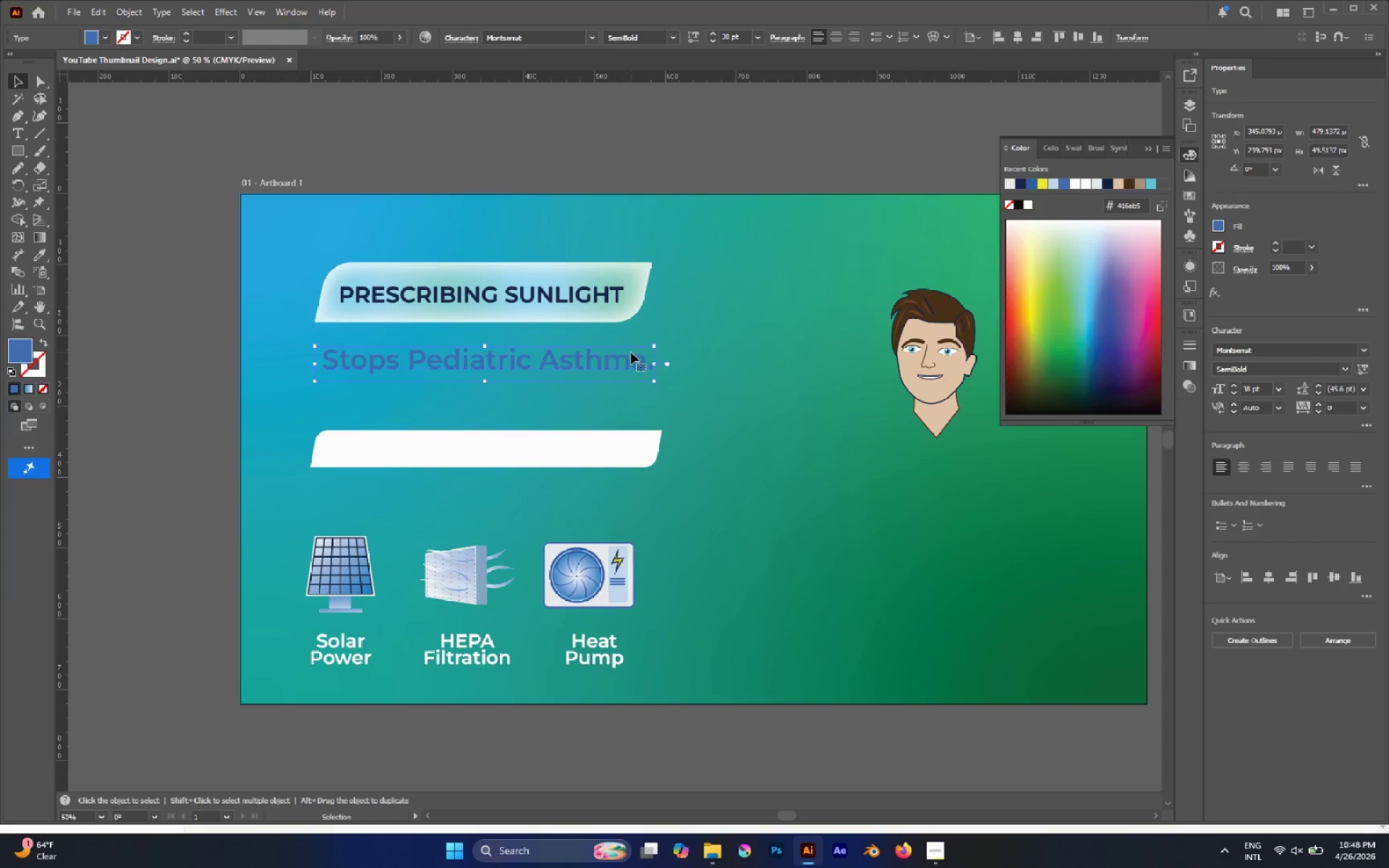 
left_click_drag(start_coordinate=[625, 357], to_coordinate=[621, 448])
 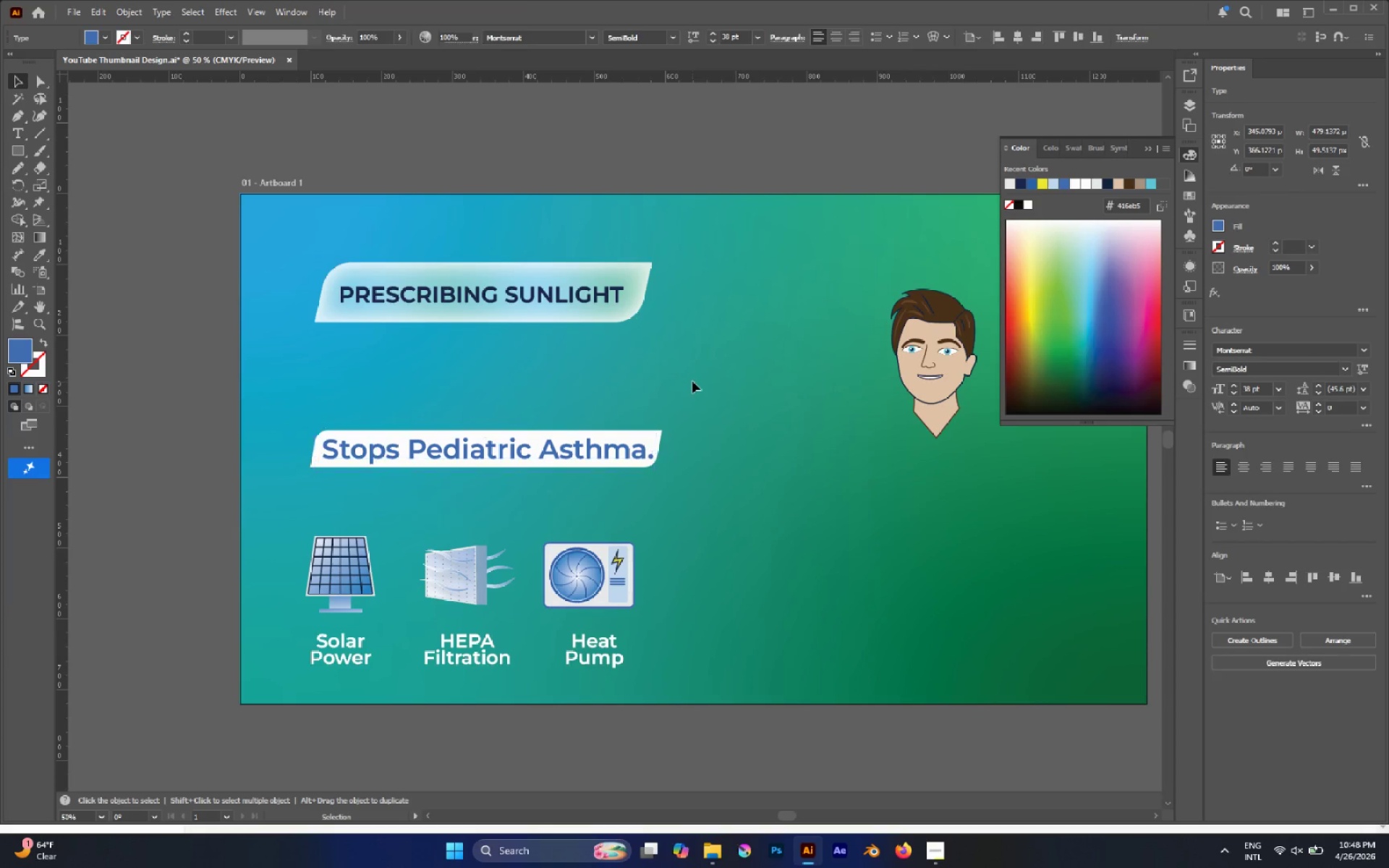 
hold_key(key=ShiftLeft, duration=1.88)
 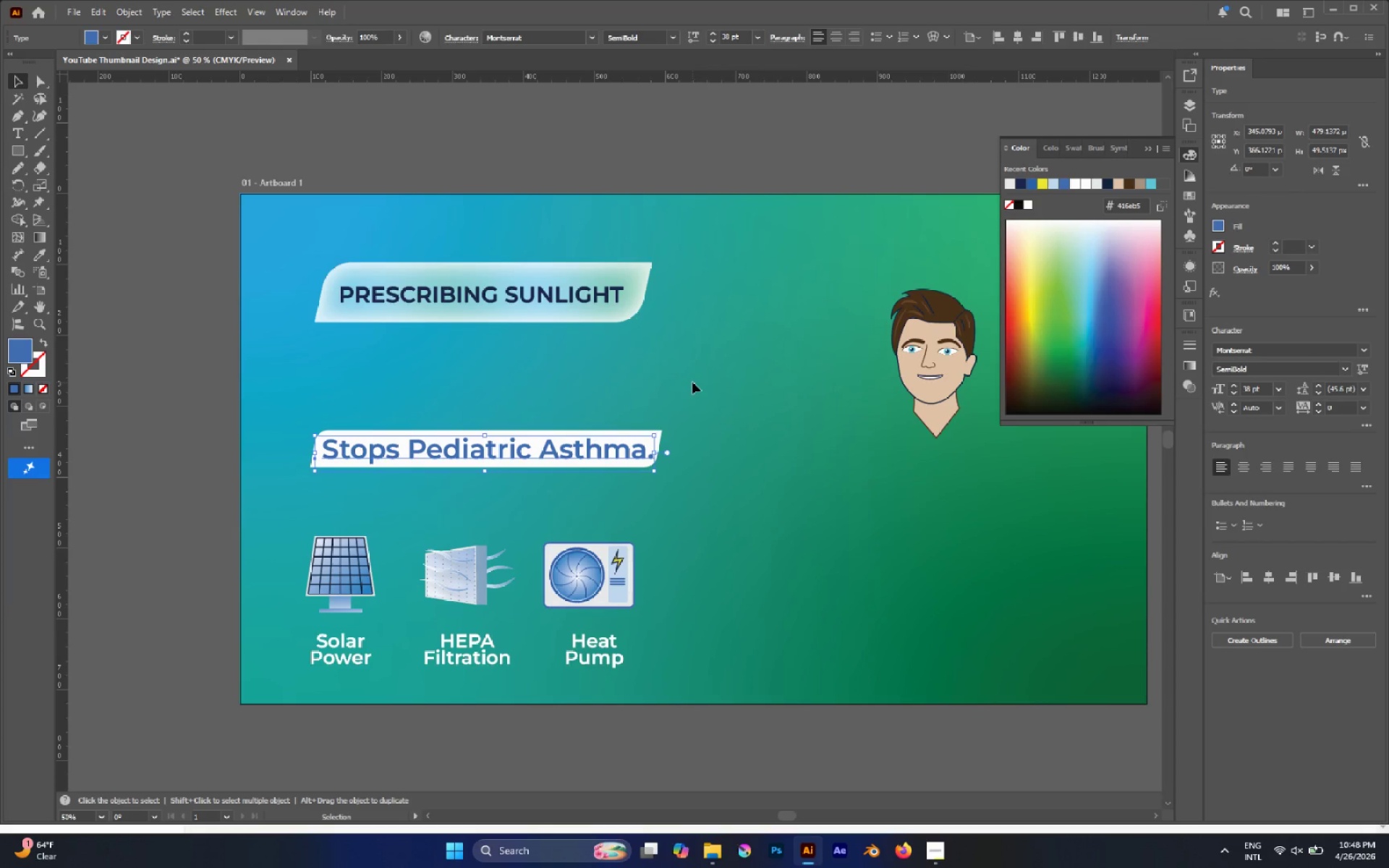 
left_click([692, 382])
 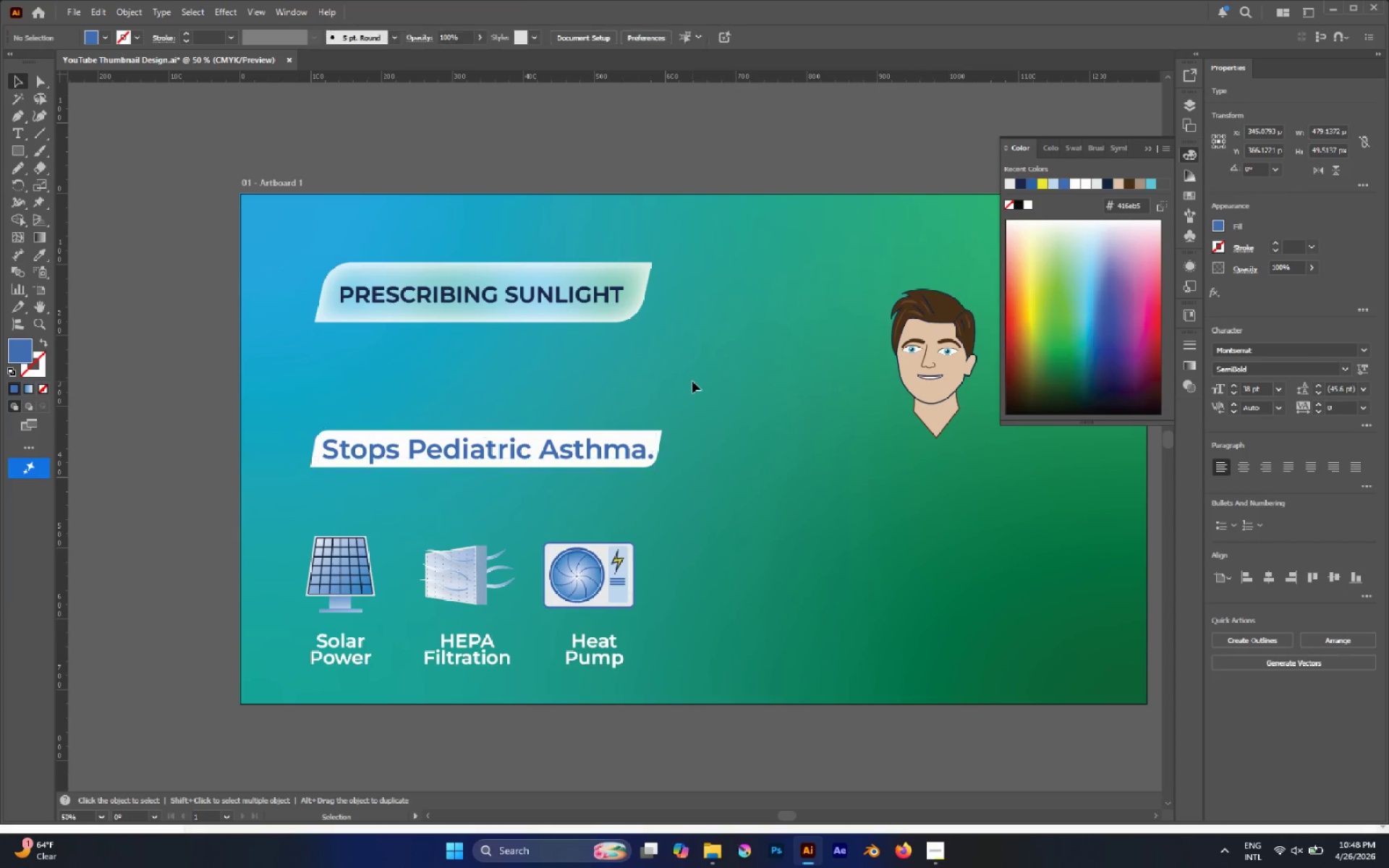 
key(Control+Shift+V)
 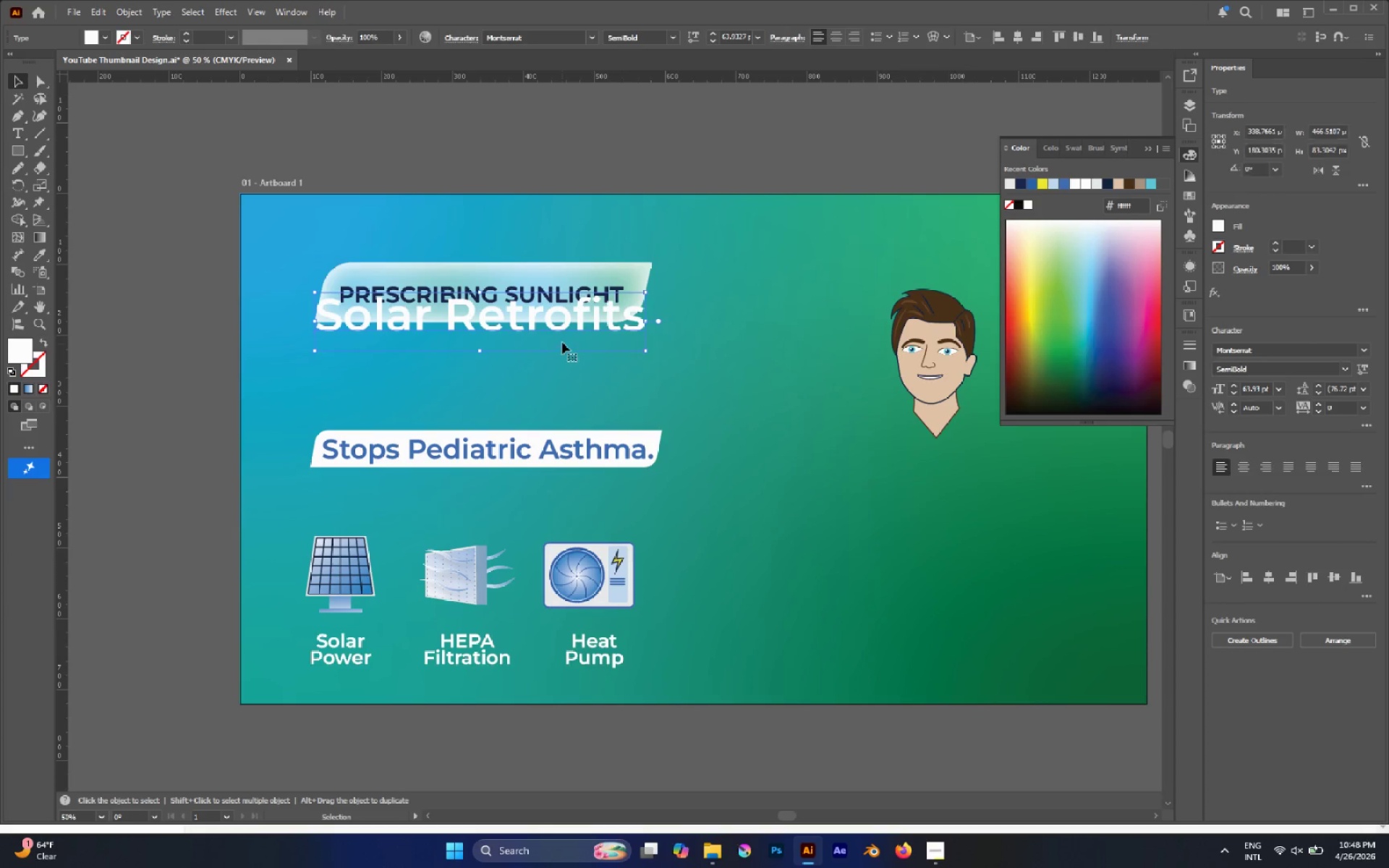 
left_click_drag(start_coordinate=[566, 324], to_coordinate=[566, 386])
 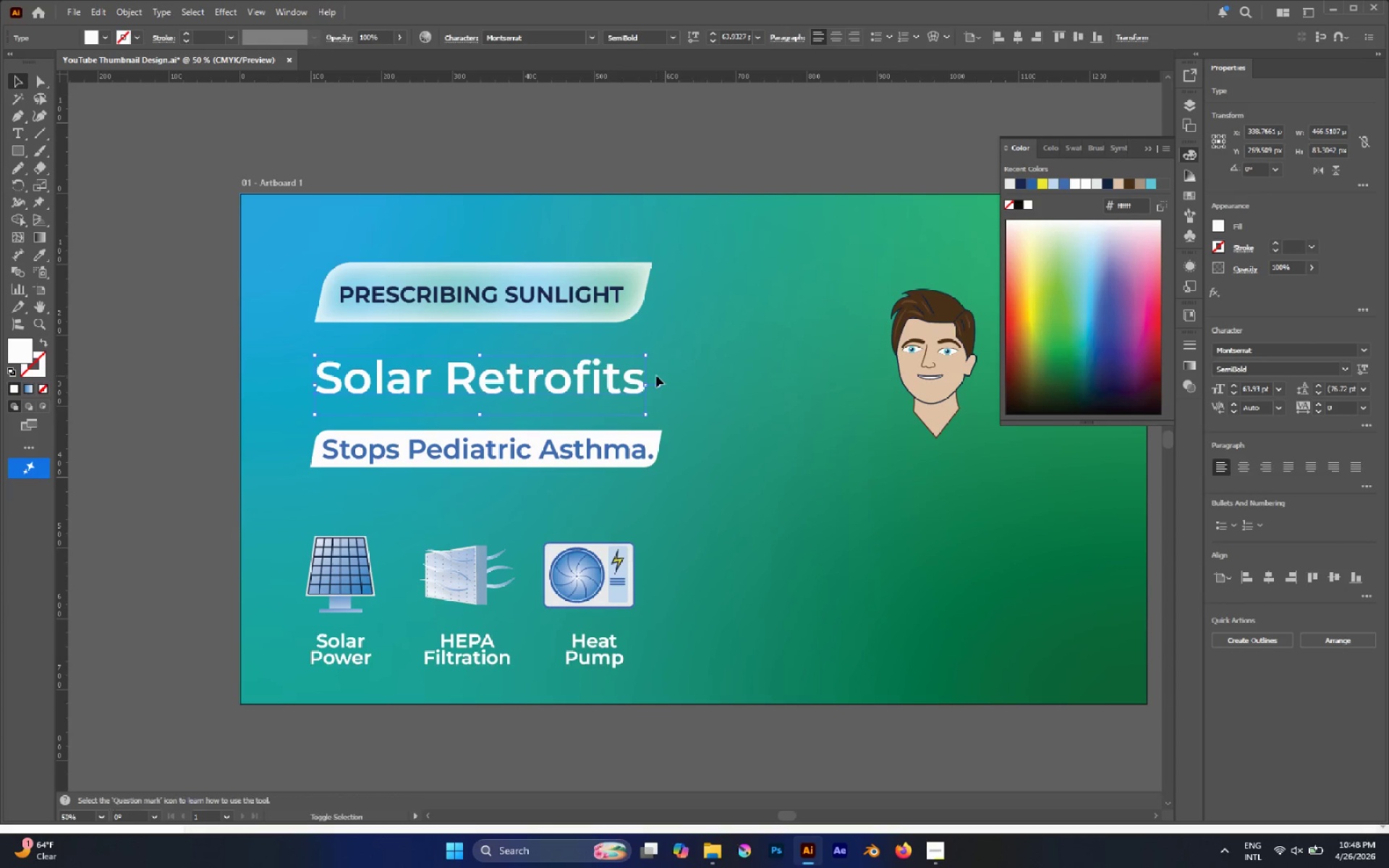 
hold_key(key=ShiftLeft, duration=0.64)
 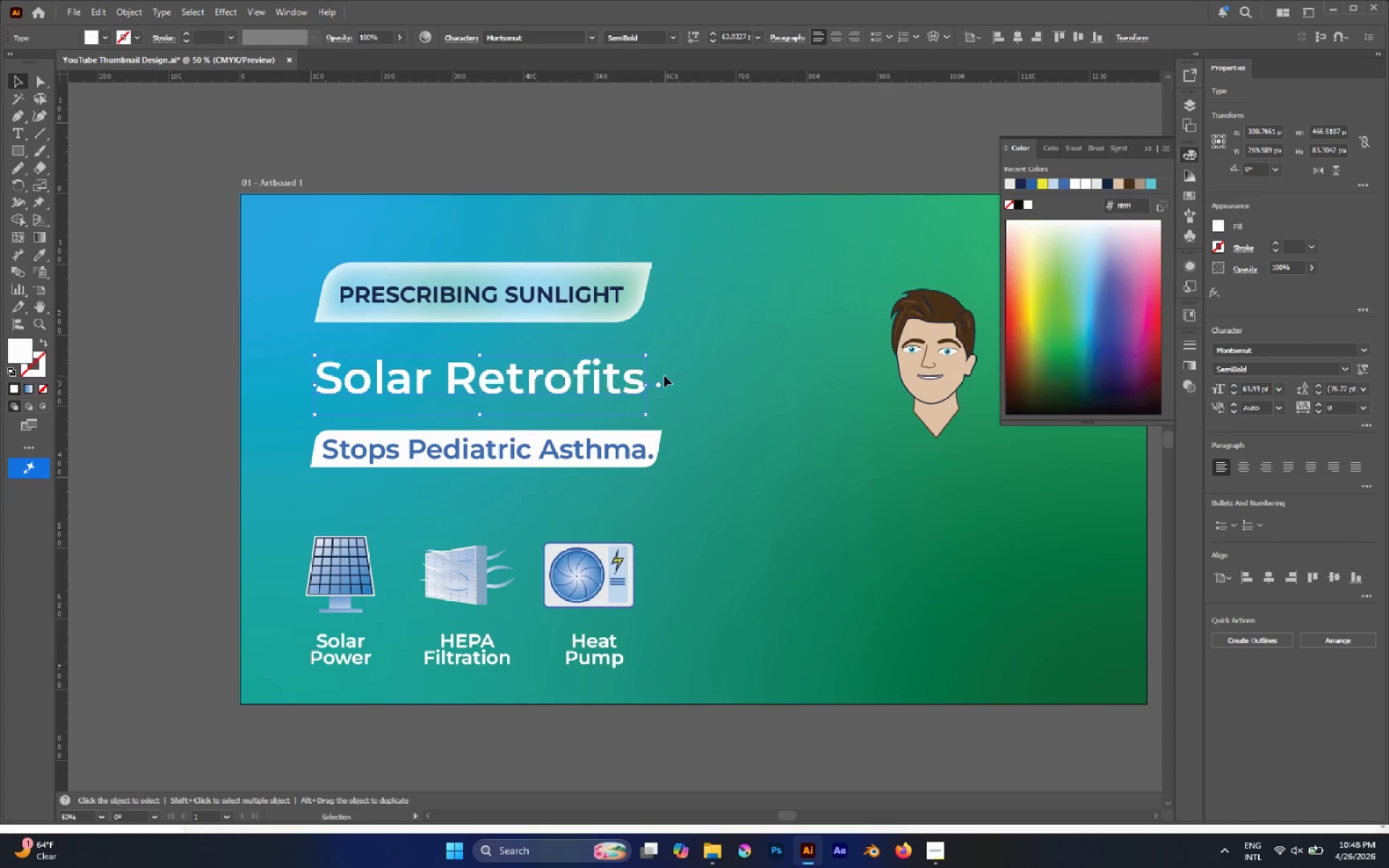 
hold_key(key=ShiftLeft, duration=1.39)
left_click_drag(start_coordinate=[647, 383], to_coordinate=[773, 389])
 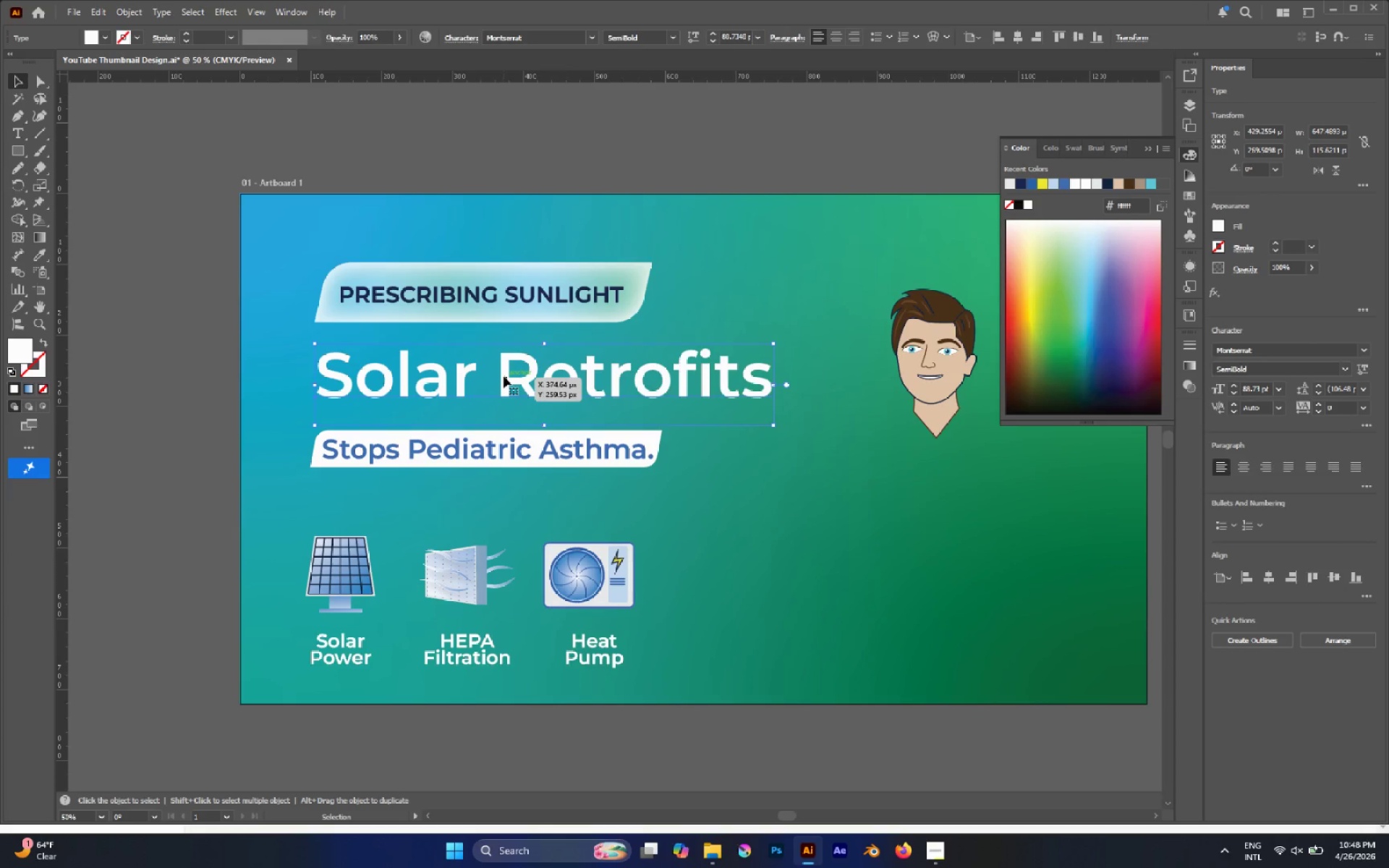 
double_click([504, 376])
 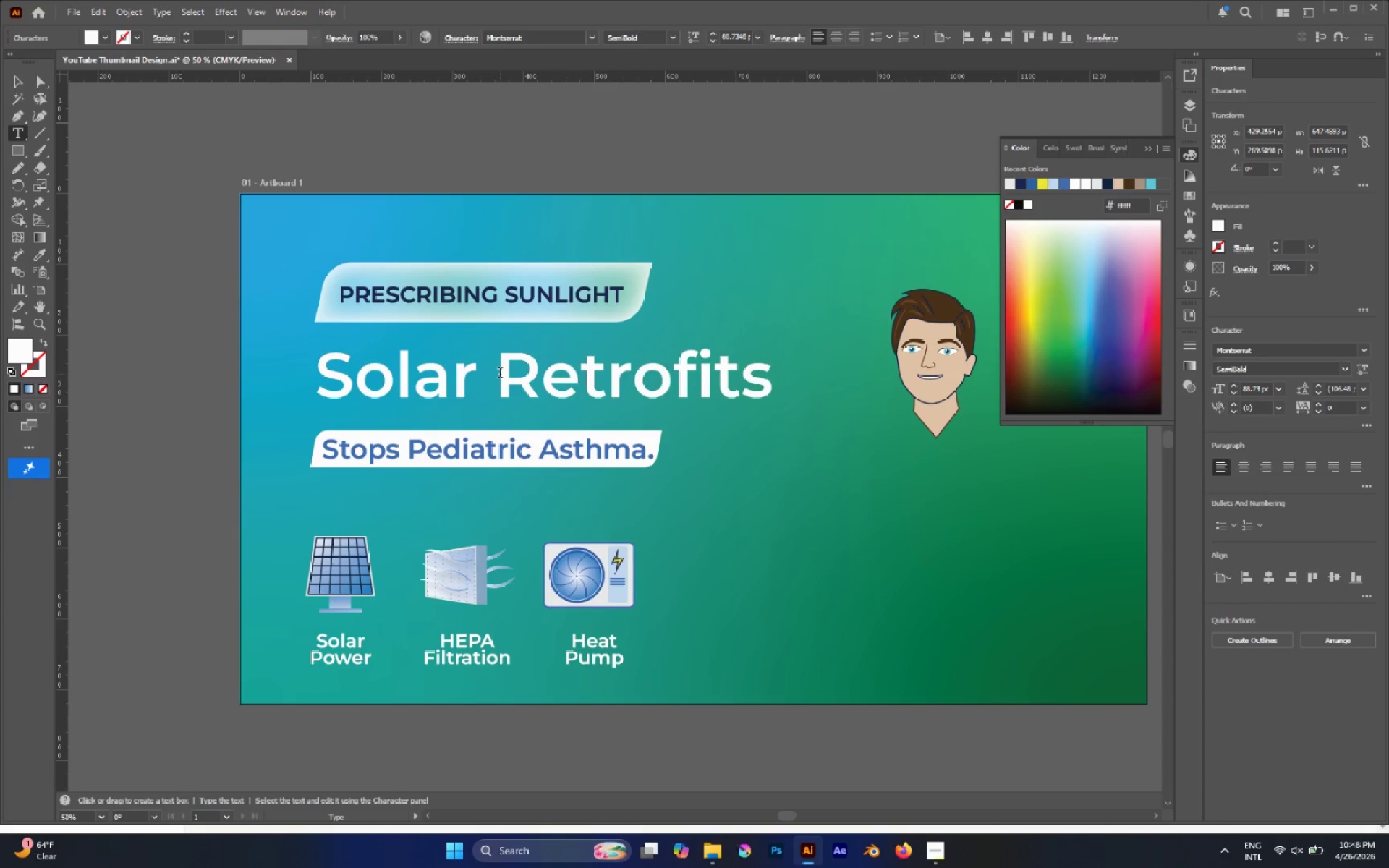 
left_click_drag(start_coordinate=[500, 374], to_coordinate=[480, 375])
 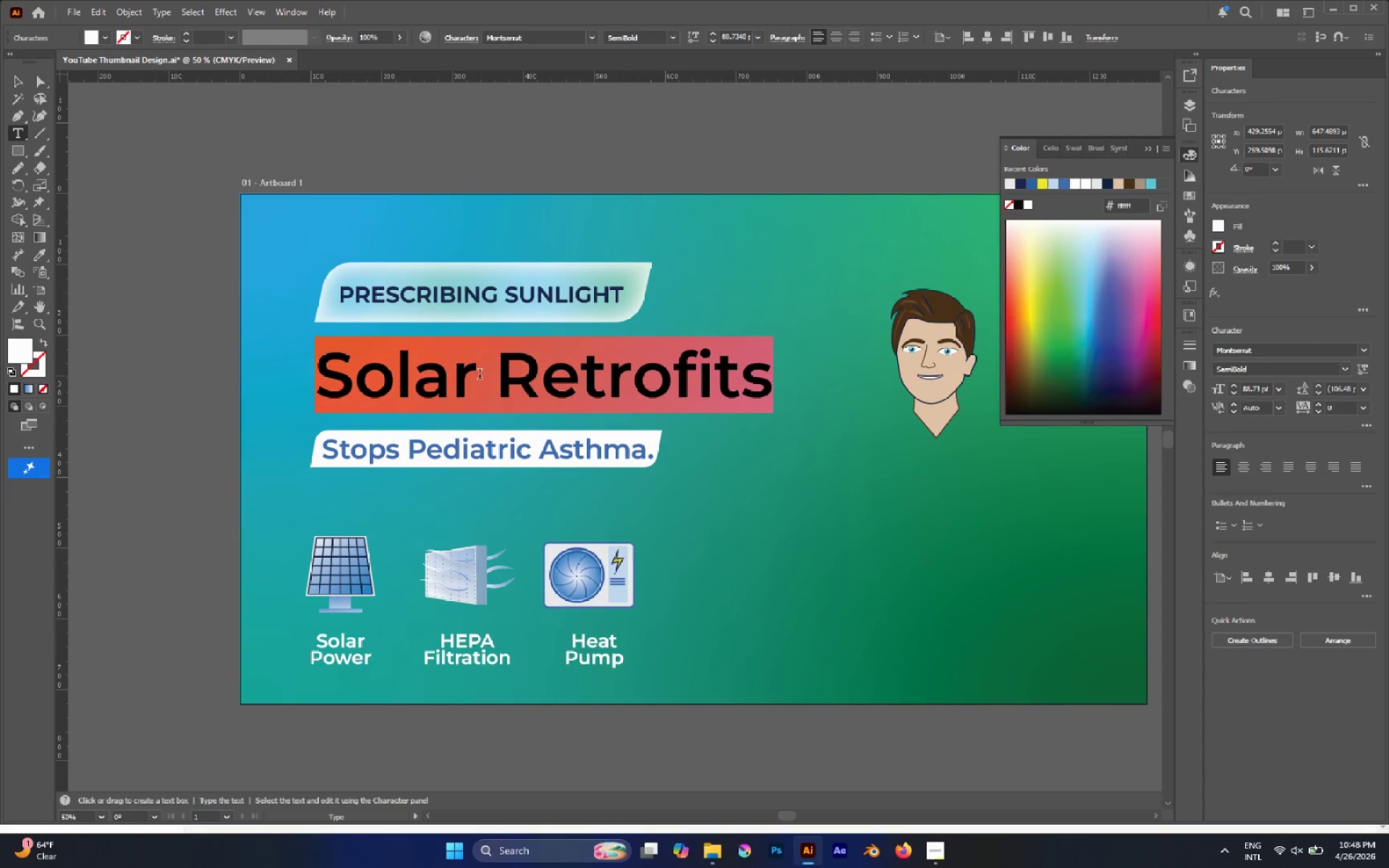 
left_click([477, 375])
 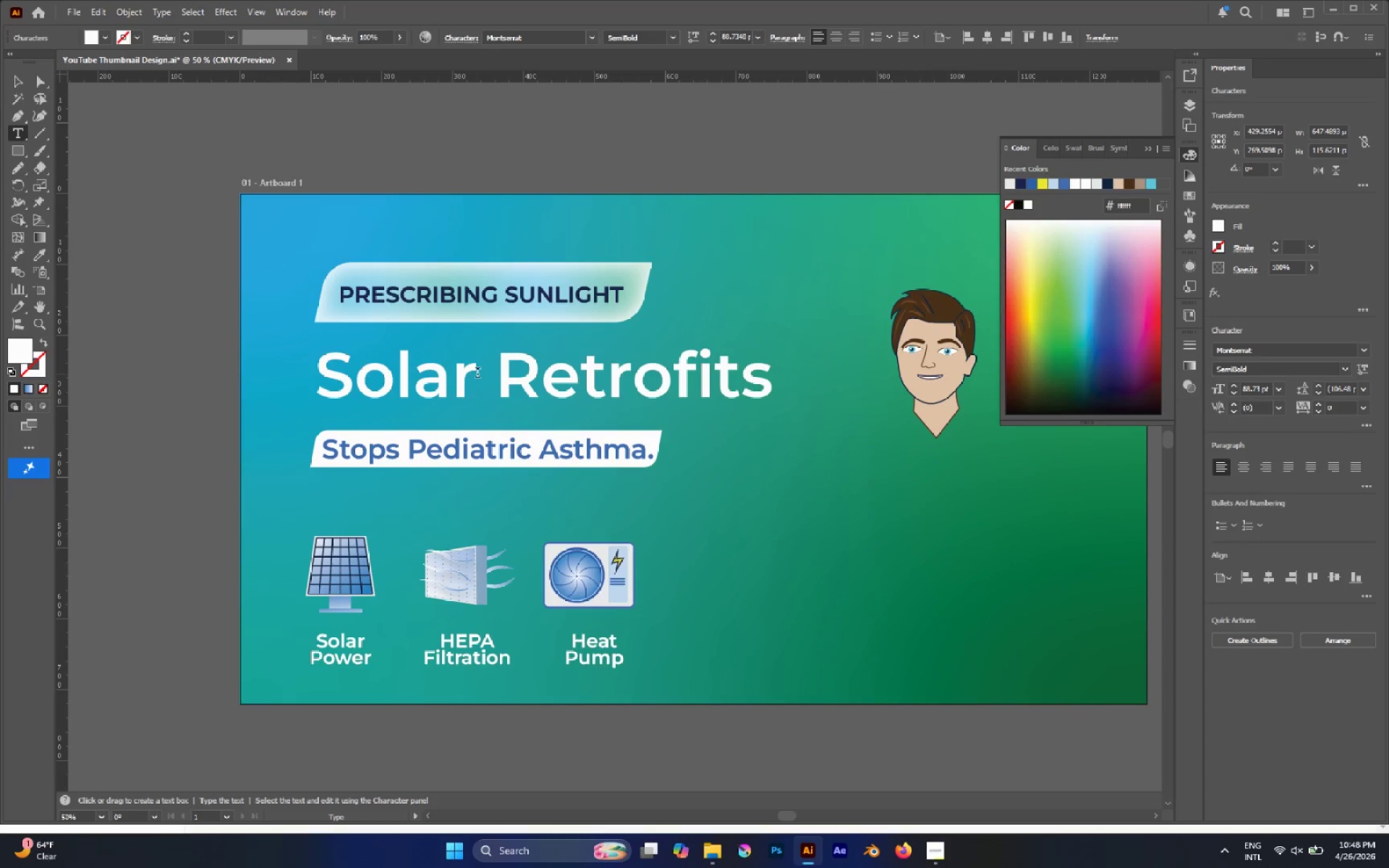 
key(Delete)
 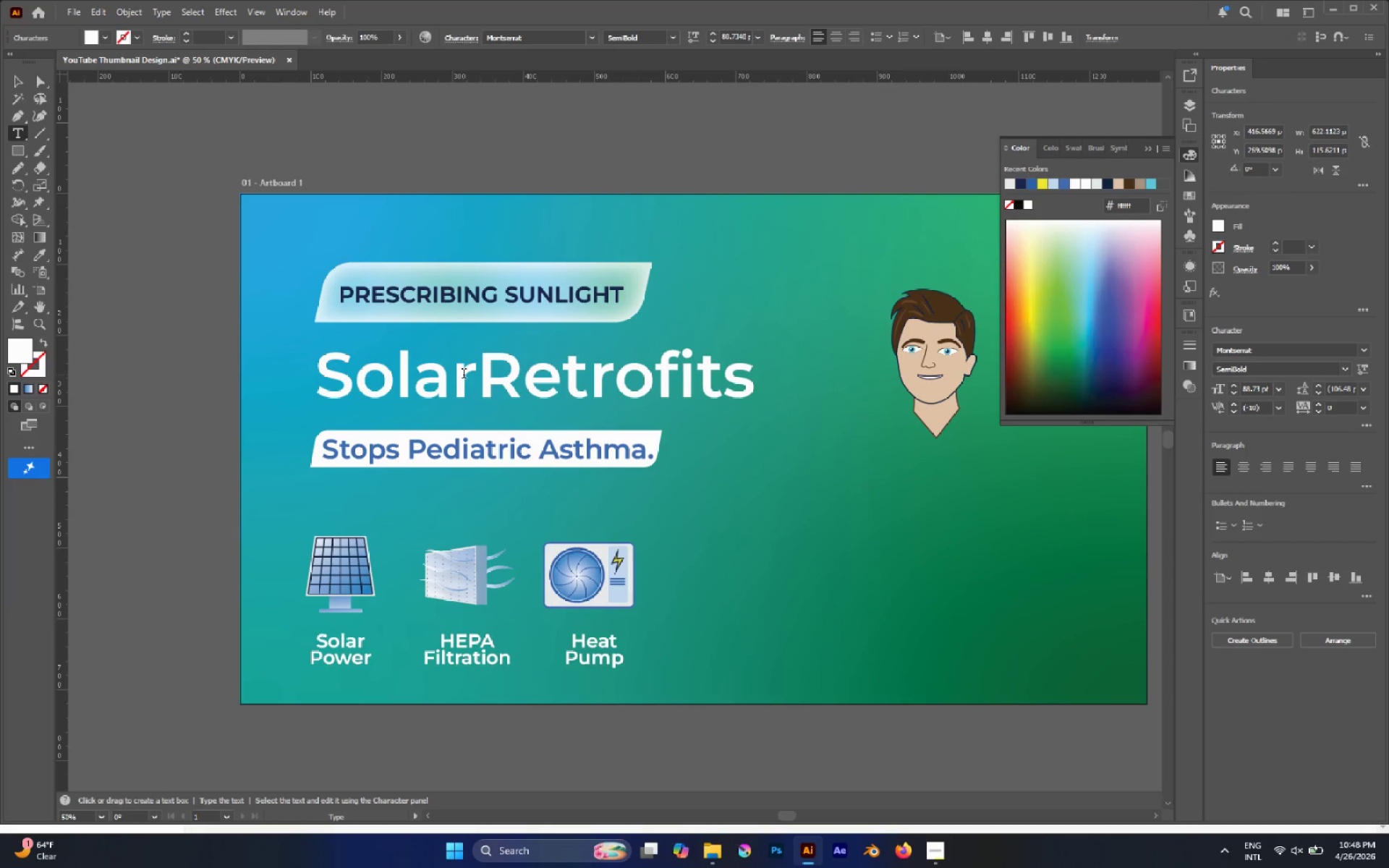 
left_click_drag(start_coordinate=[480, 378], to_coordinate=[794, 389])
 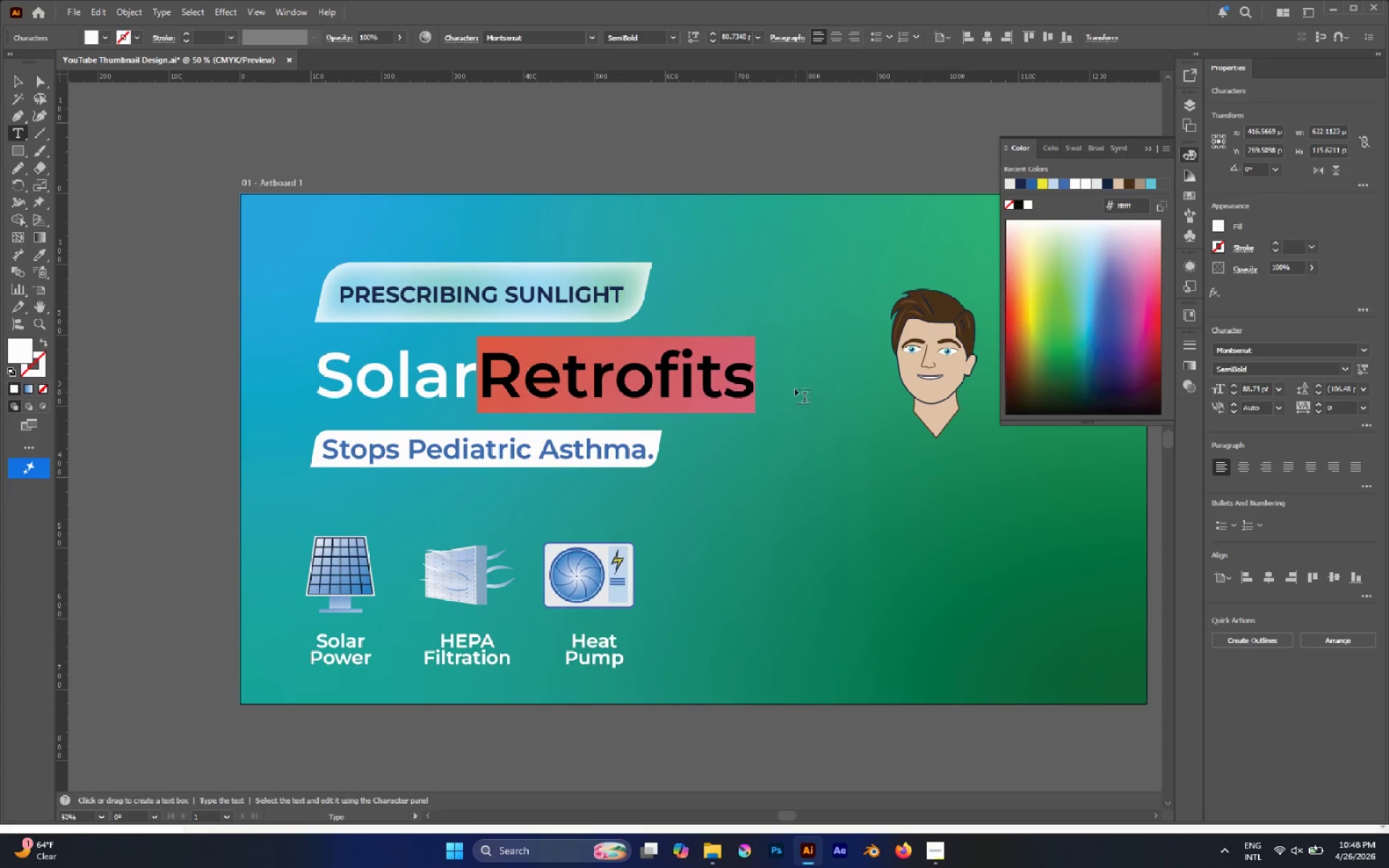 
key(Control+X)
 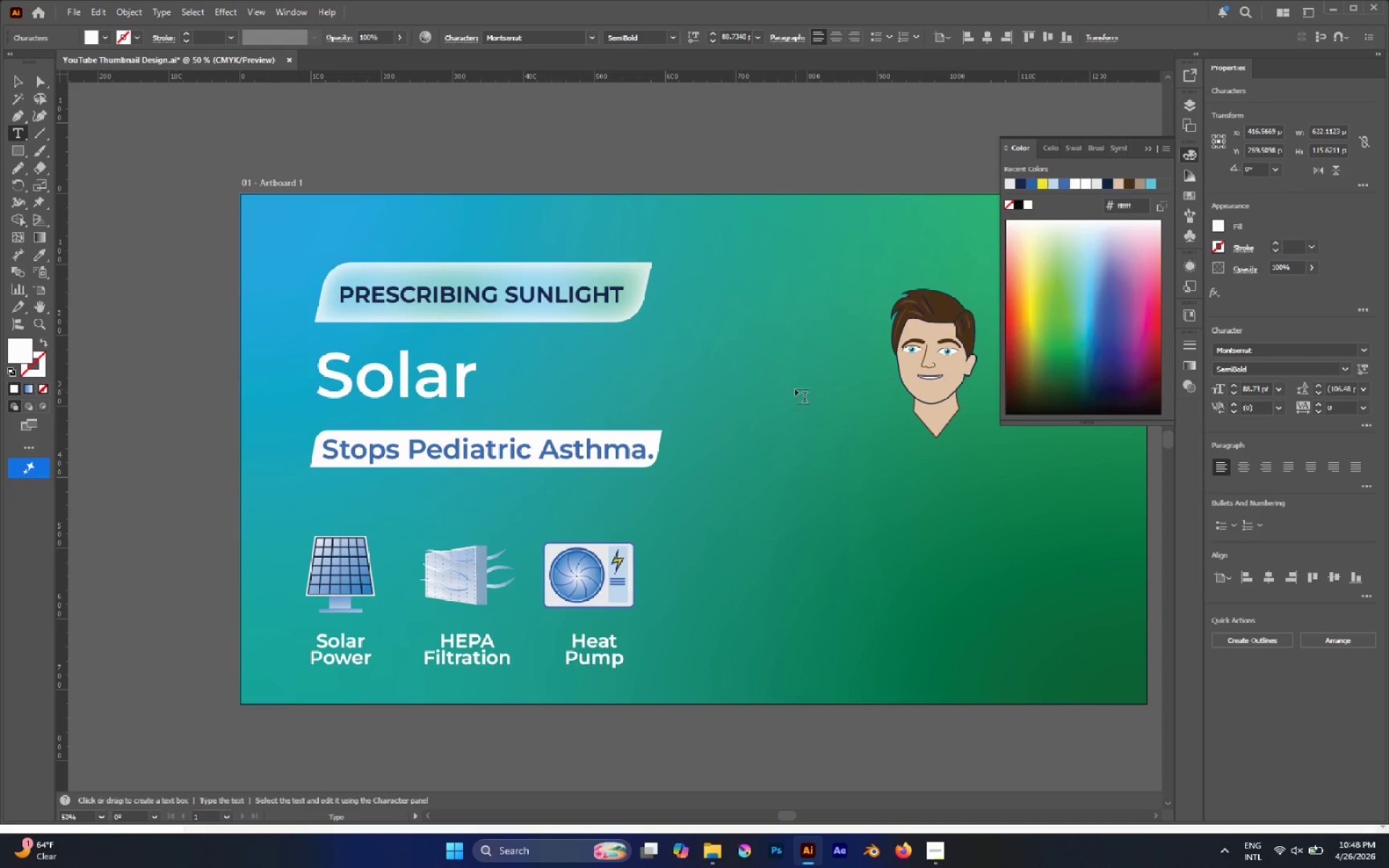 
key(Escape)
 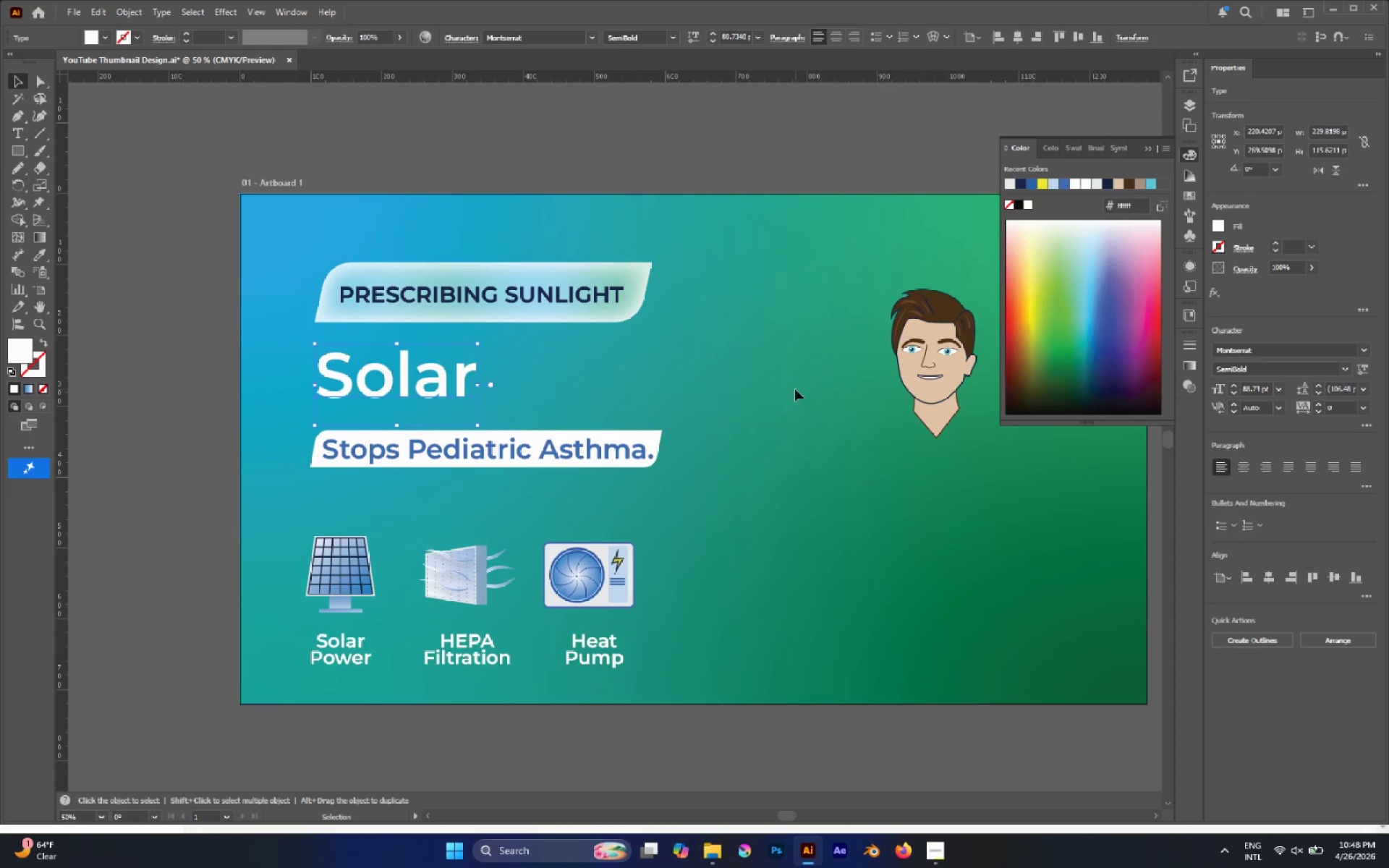 
key(Control+V)
 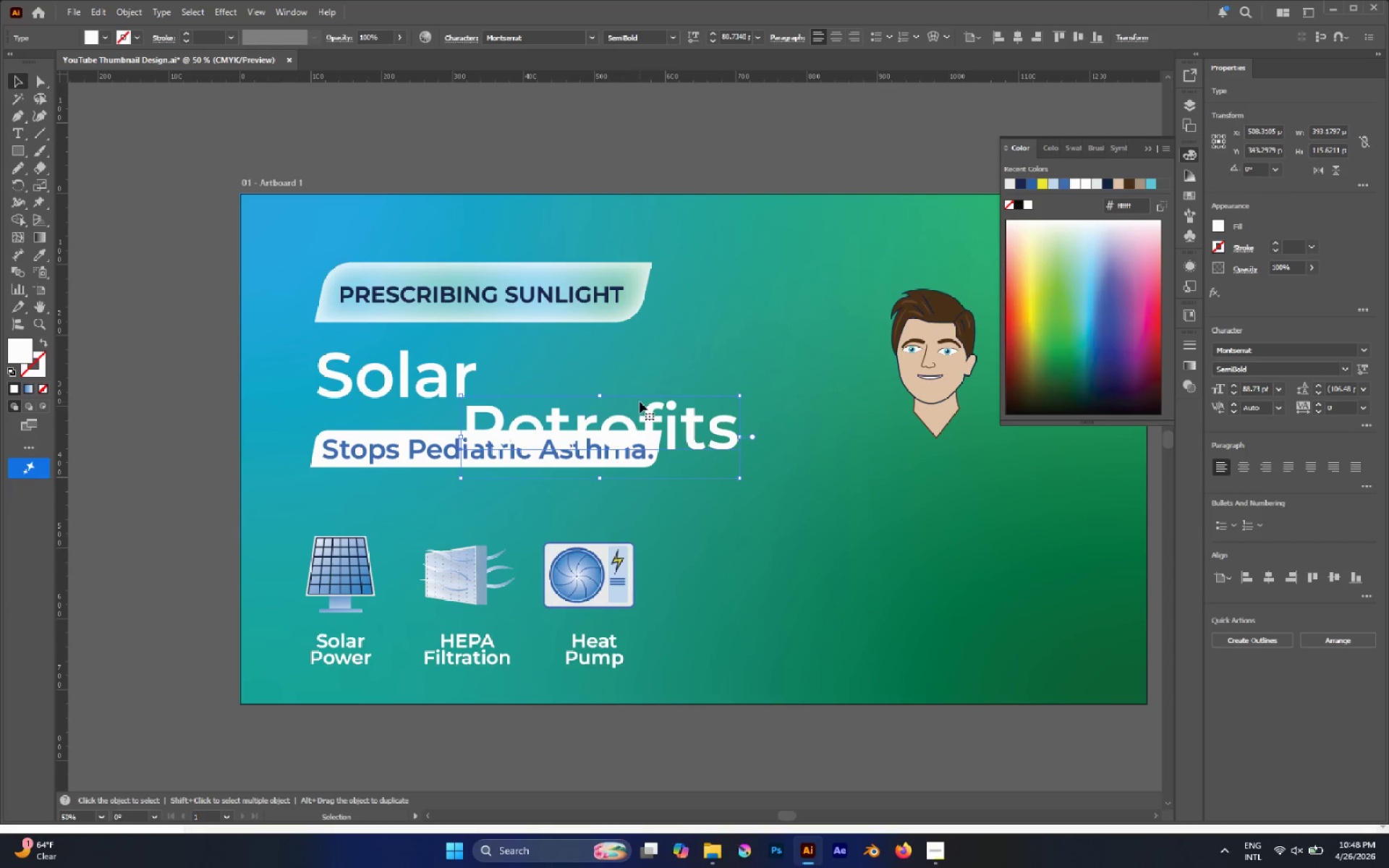 
left_click_drag(start_coordinate=[637, 419], to_coordinate=[661, 386])
 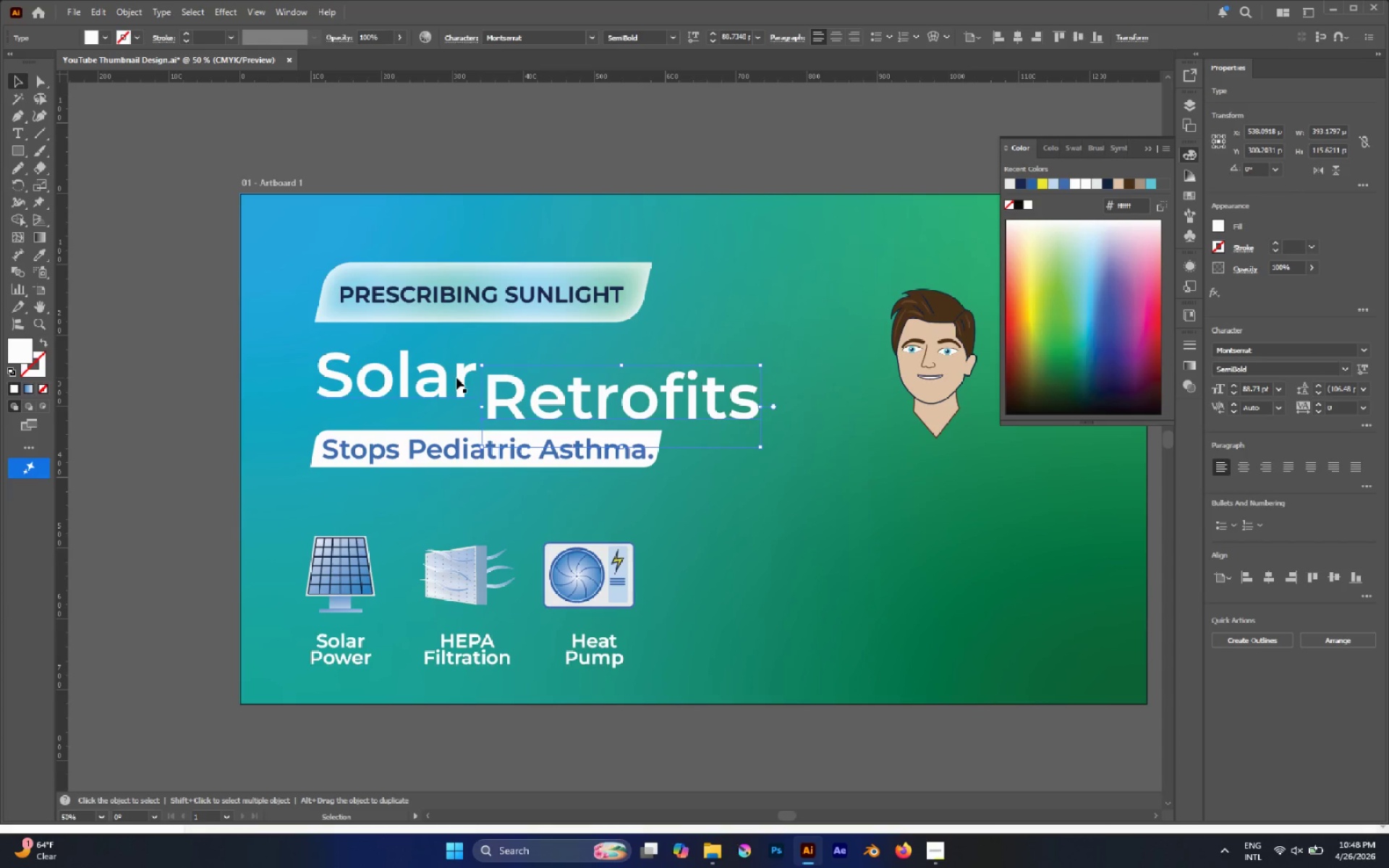 
left_click_drag(start_coordinate=[459, 378], to_coordinate=[474, 357])
 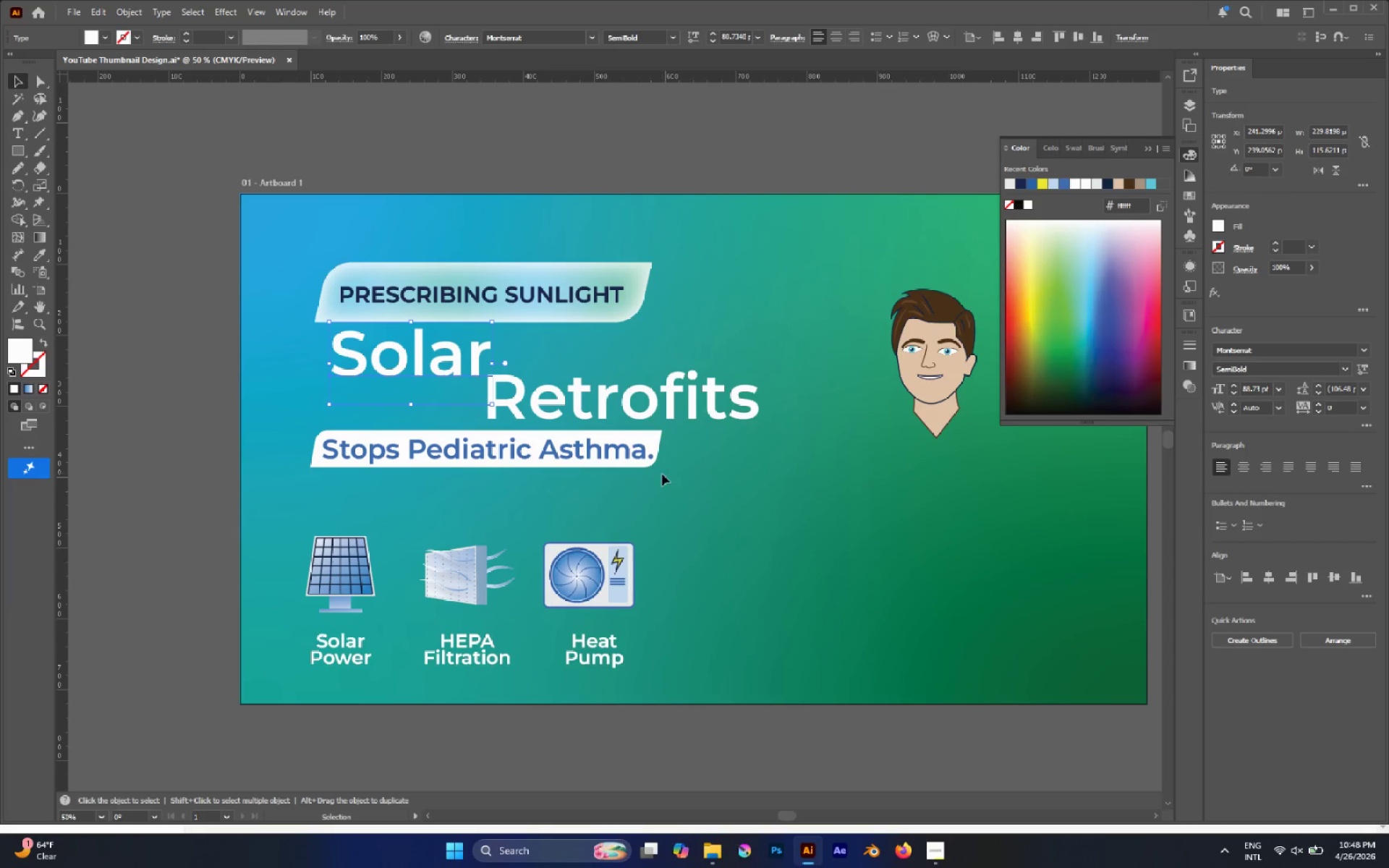 
left_click_drag(start_coordinate=[691, 481], to_coordinate=[497, 448])
 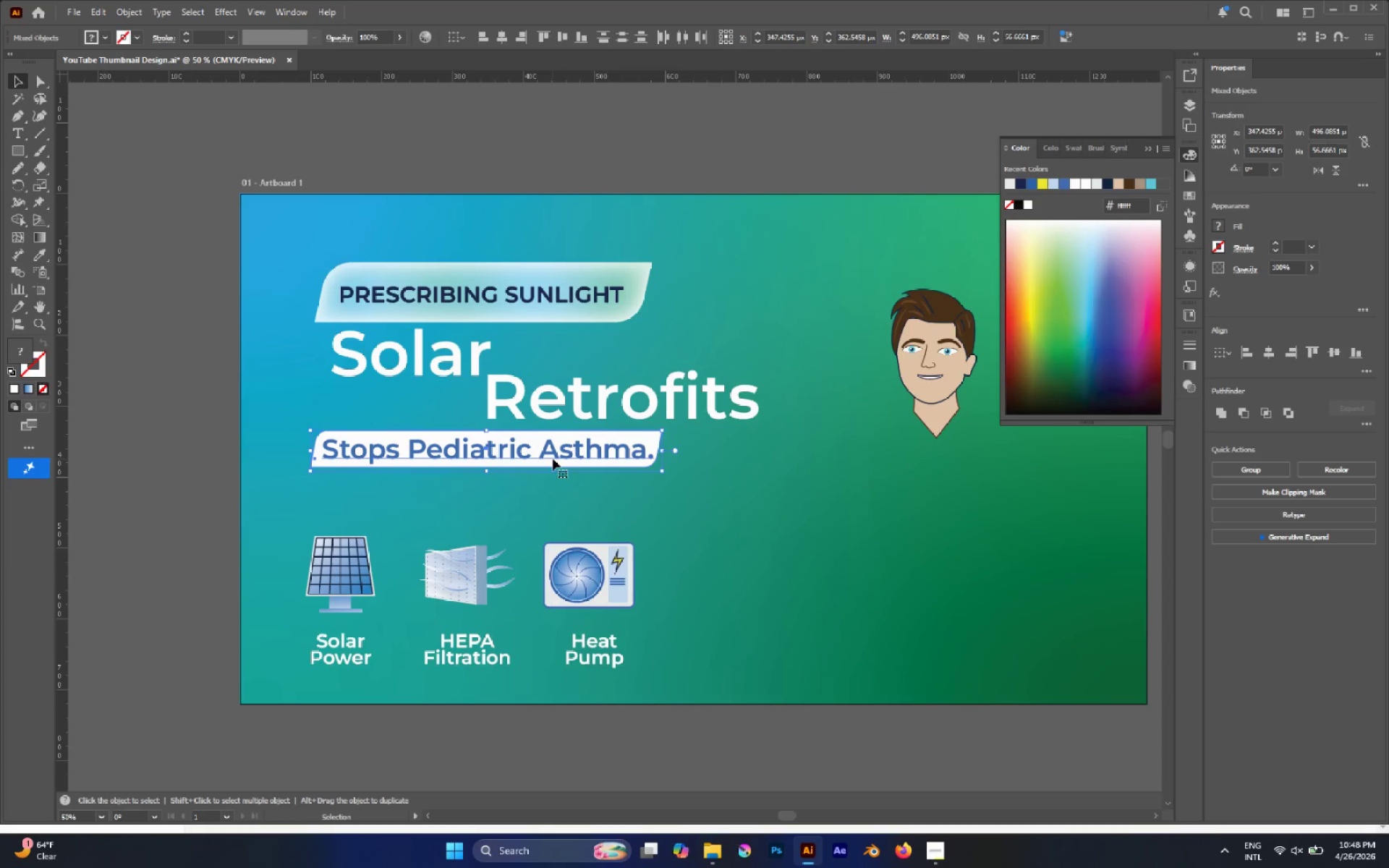 
left_click_drag(start_coordinate=[553, 457], to_coordinate=[553, 493])
 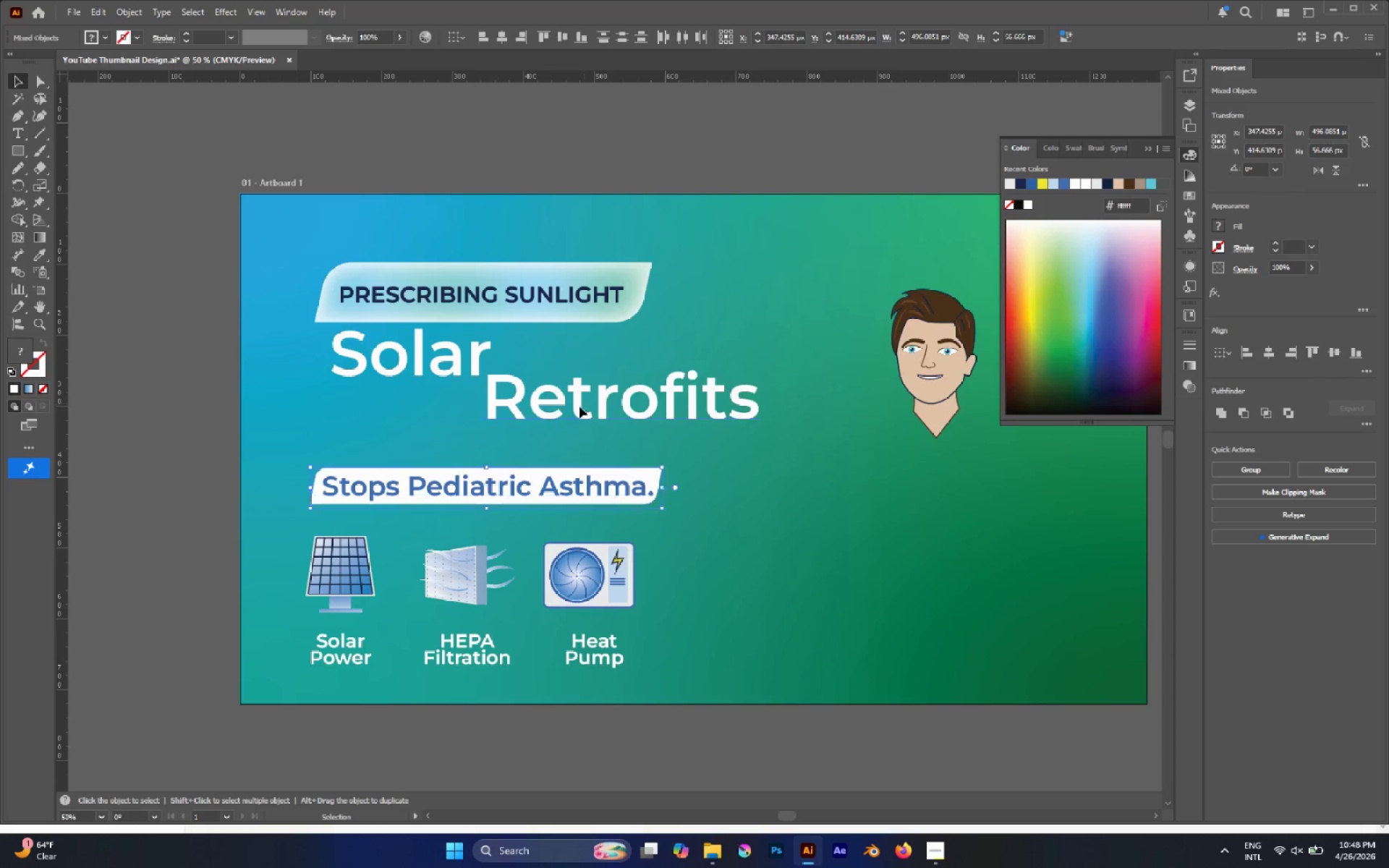 
hold_key(key=ShiftLeft, duration=1.56)
 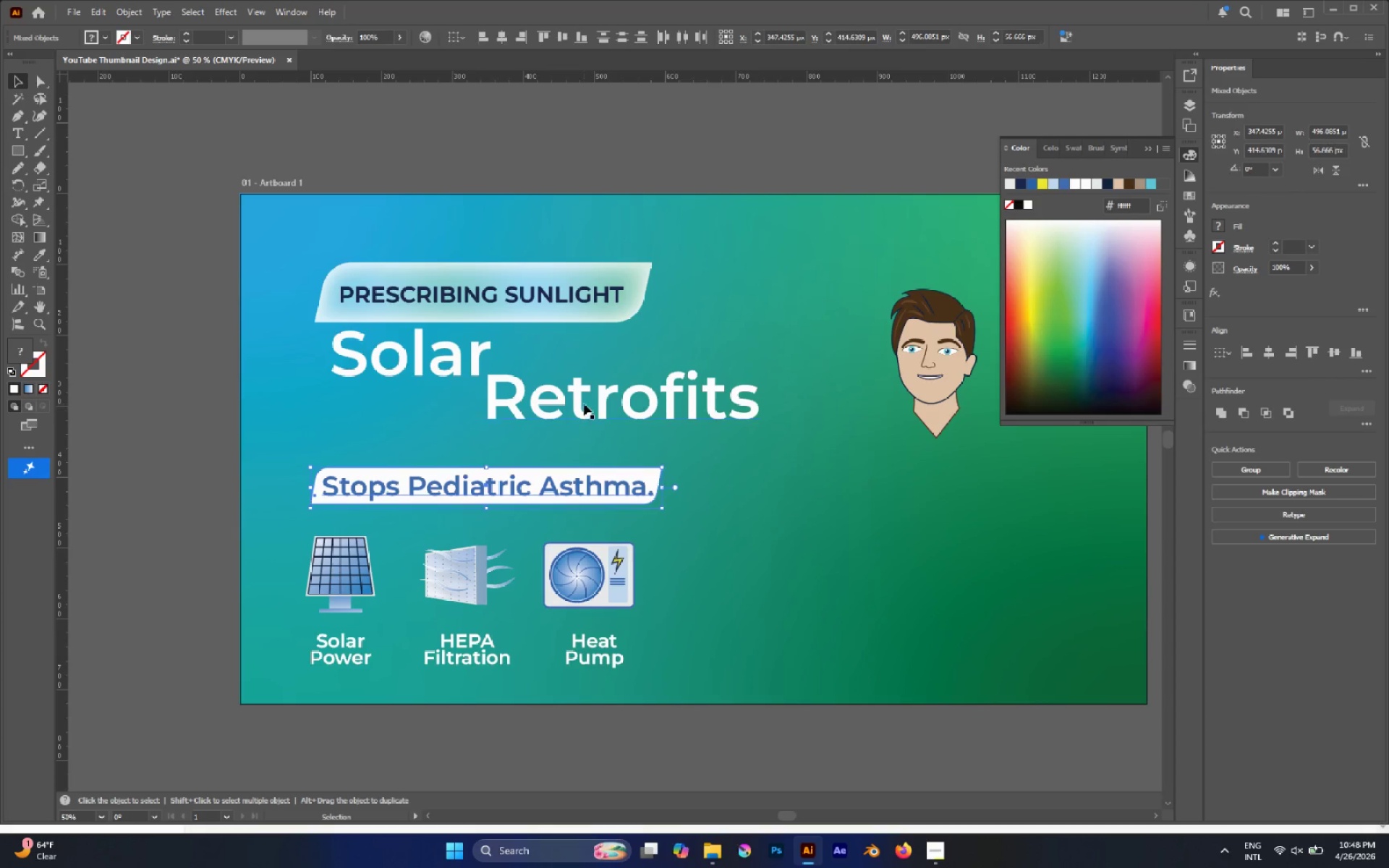 
left_click_drag(start_coordinate=[584, 404], to_coordinate=[482, 424])
 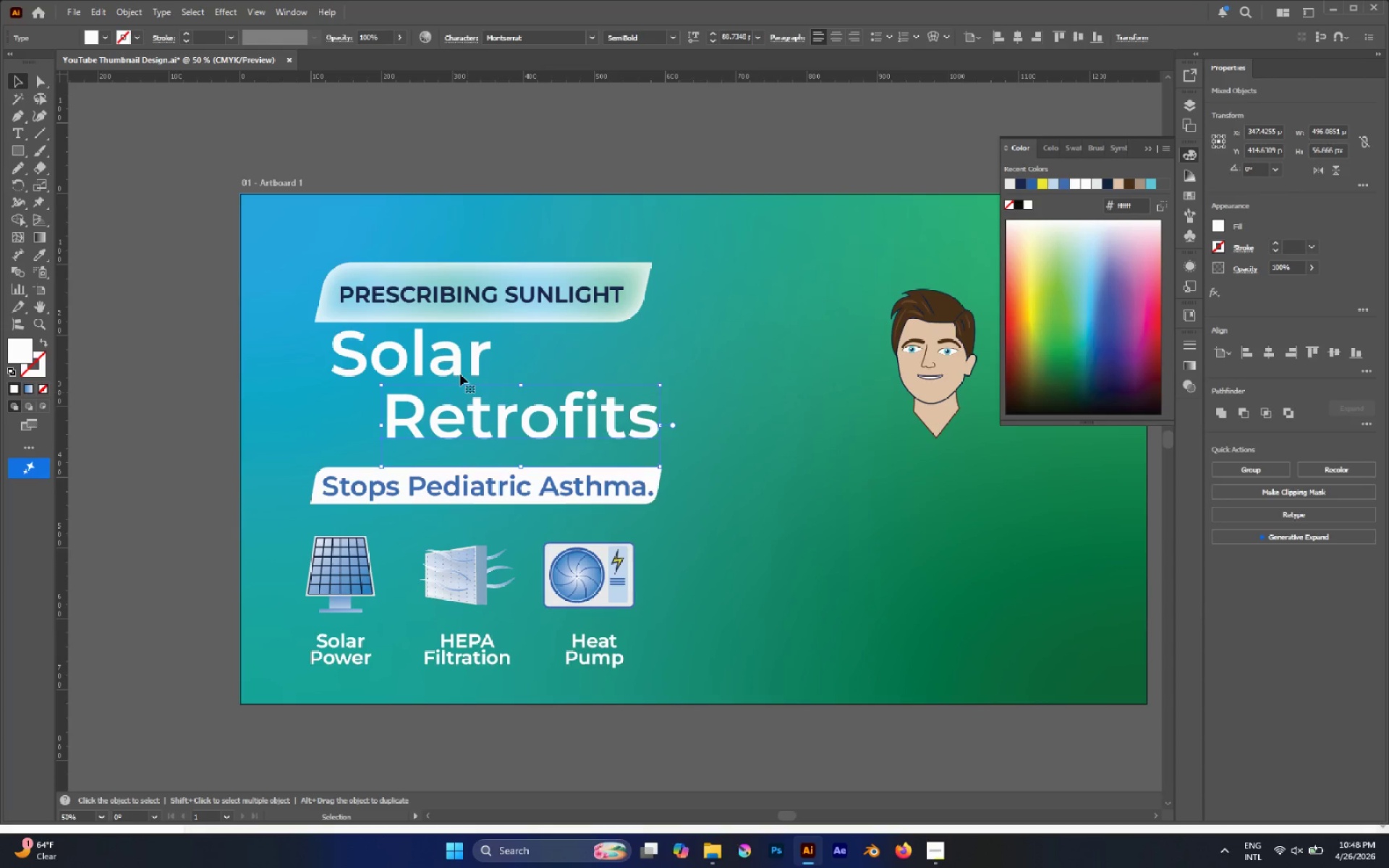 
left_click([460, 373])
 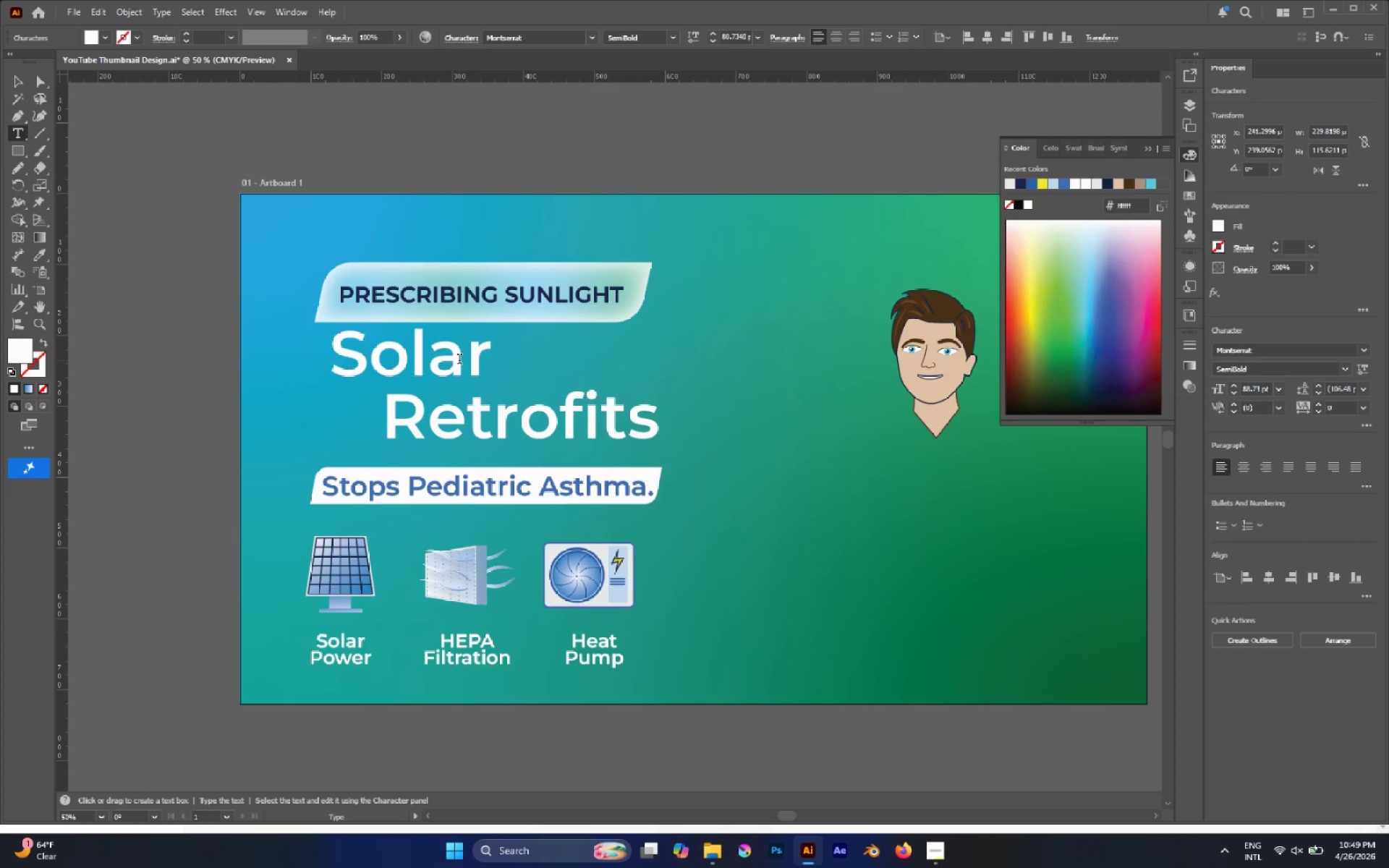 
key(Escape)
 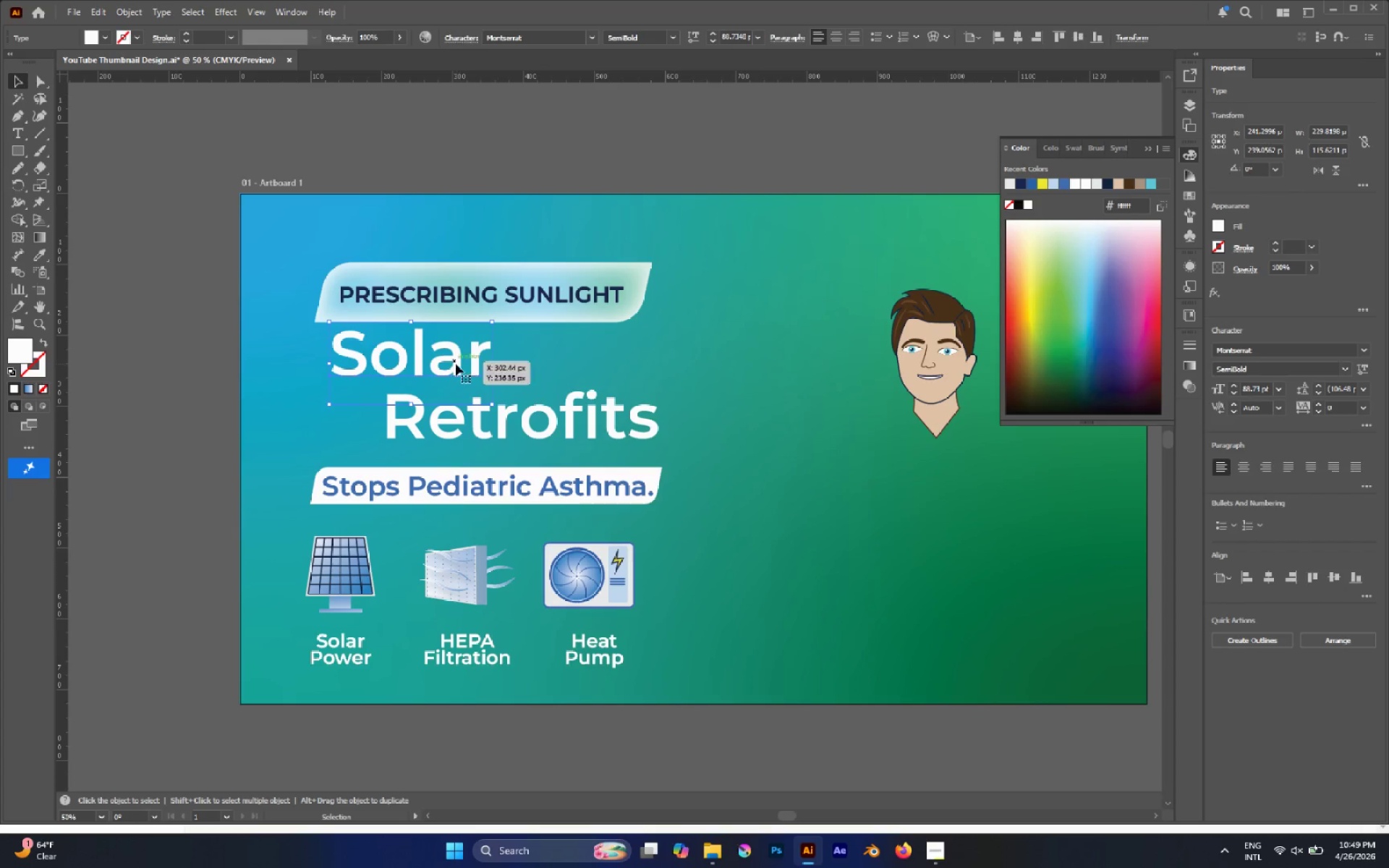 
left_click_drag(start_coordinate=[455, 364], to_coordinate=[451, 372])
 